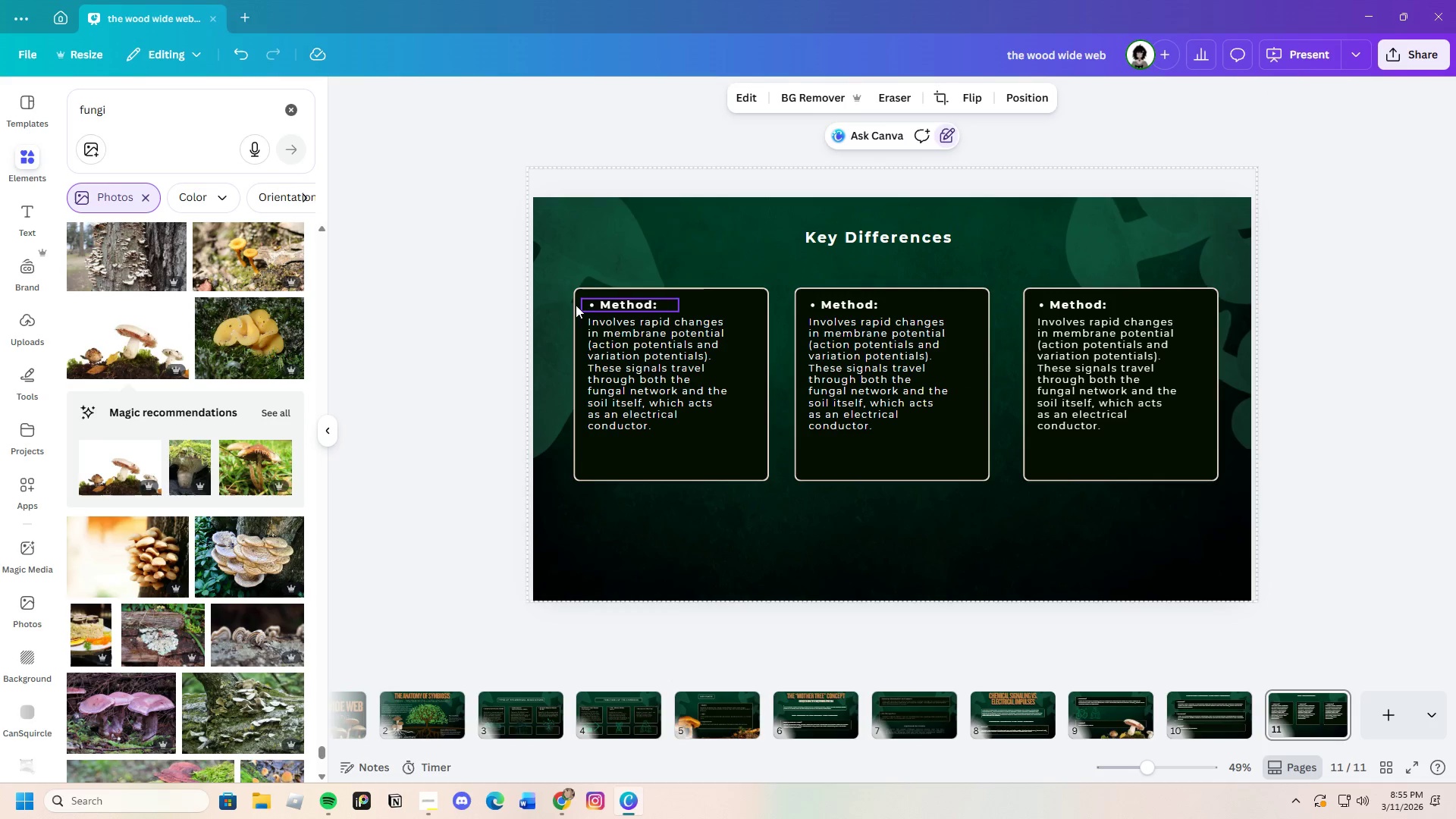 
left_click_drag(start_coordinate=[551, 269], to_coordinate=[1042, 459])
 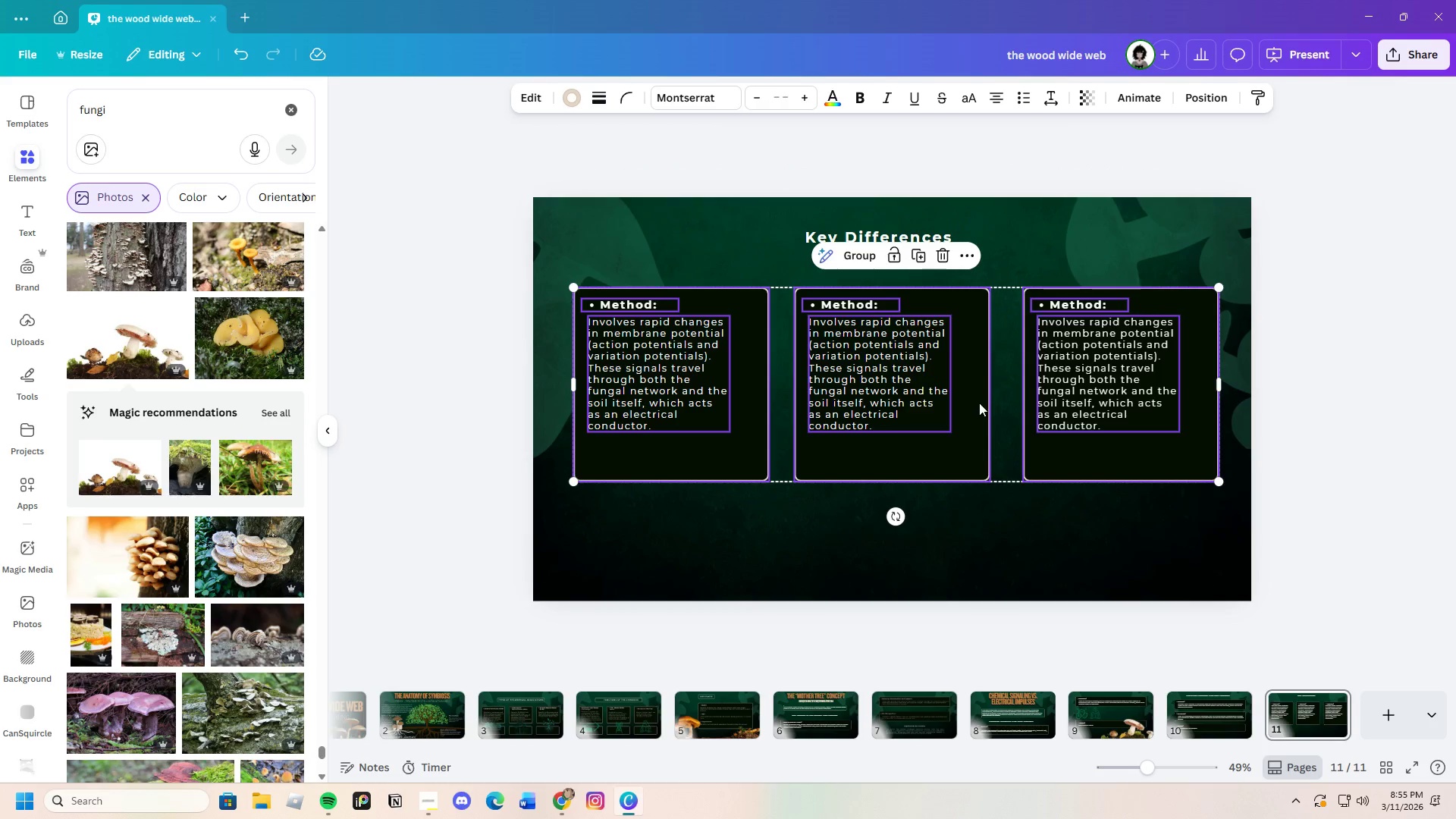 
left_click_drag(start_coordinate=[979, 400], to_coordinate=[964, 412])
 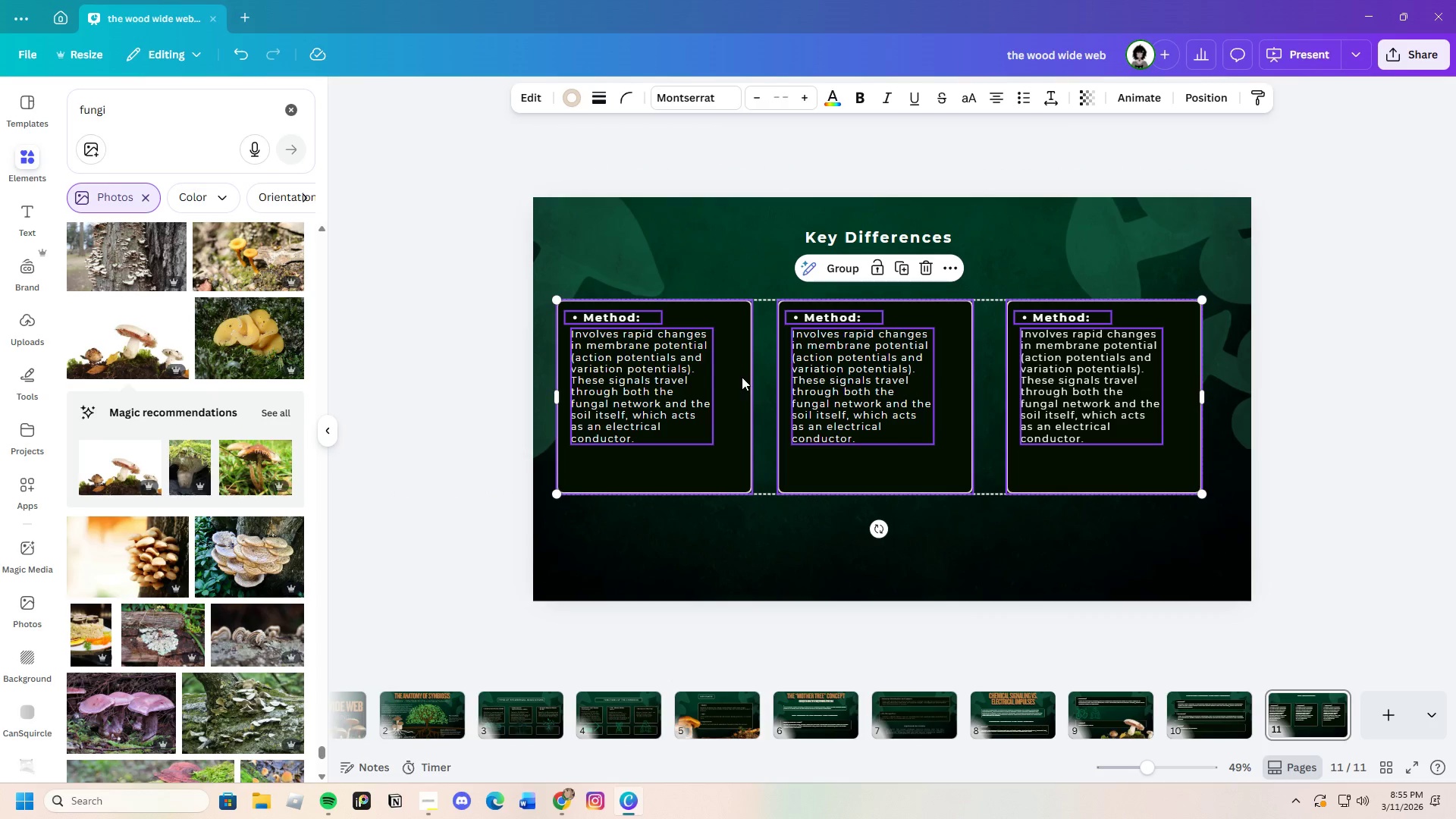 
left_click_drag(start_coordinate=[848, 371], to_coordinate=[848, 378])
 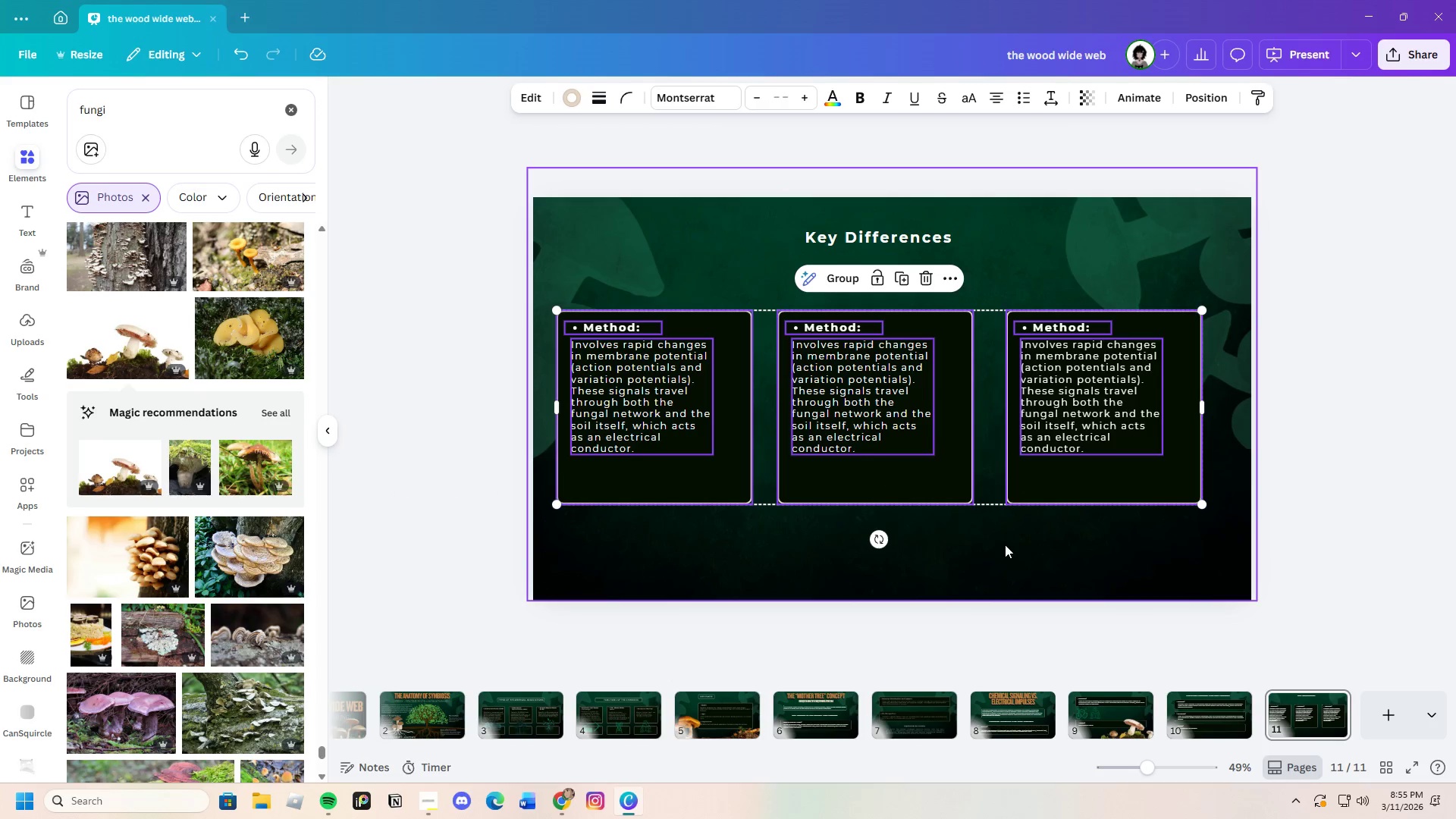 
left_click([1005, 544])
 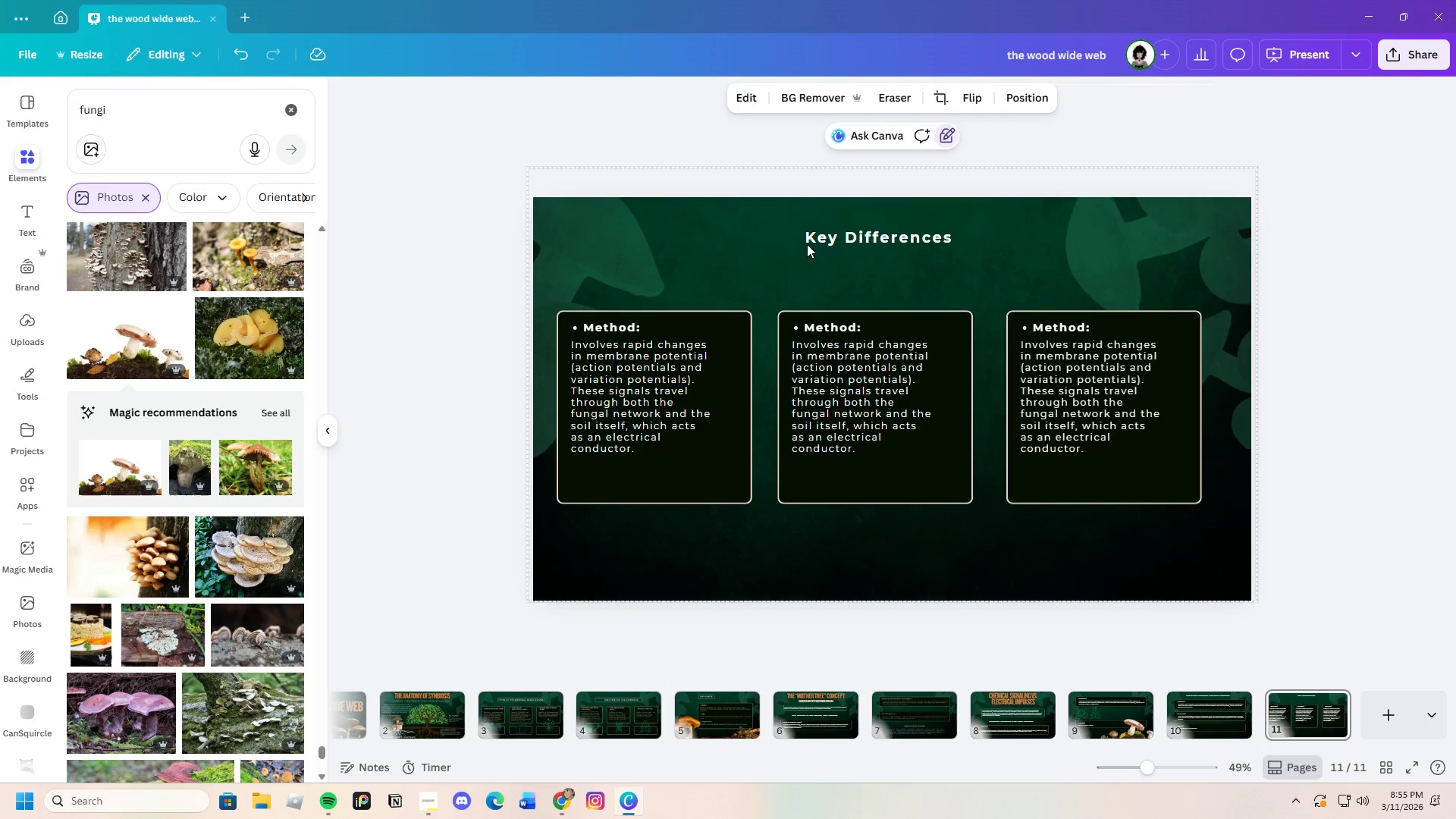 
left_click([816, 240])
 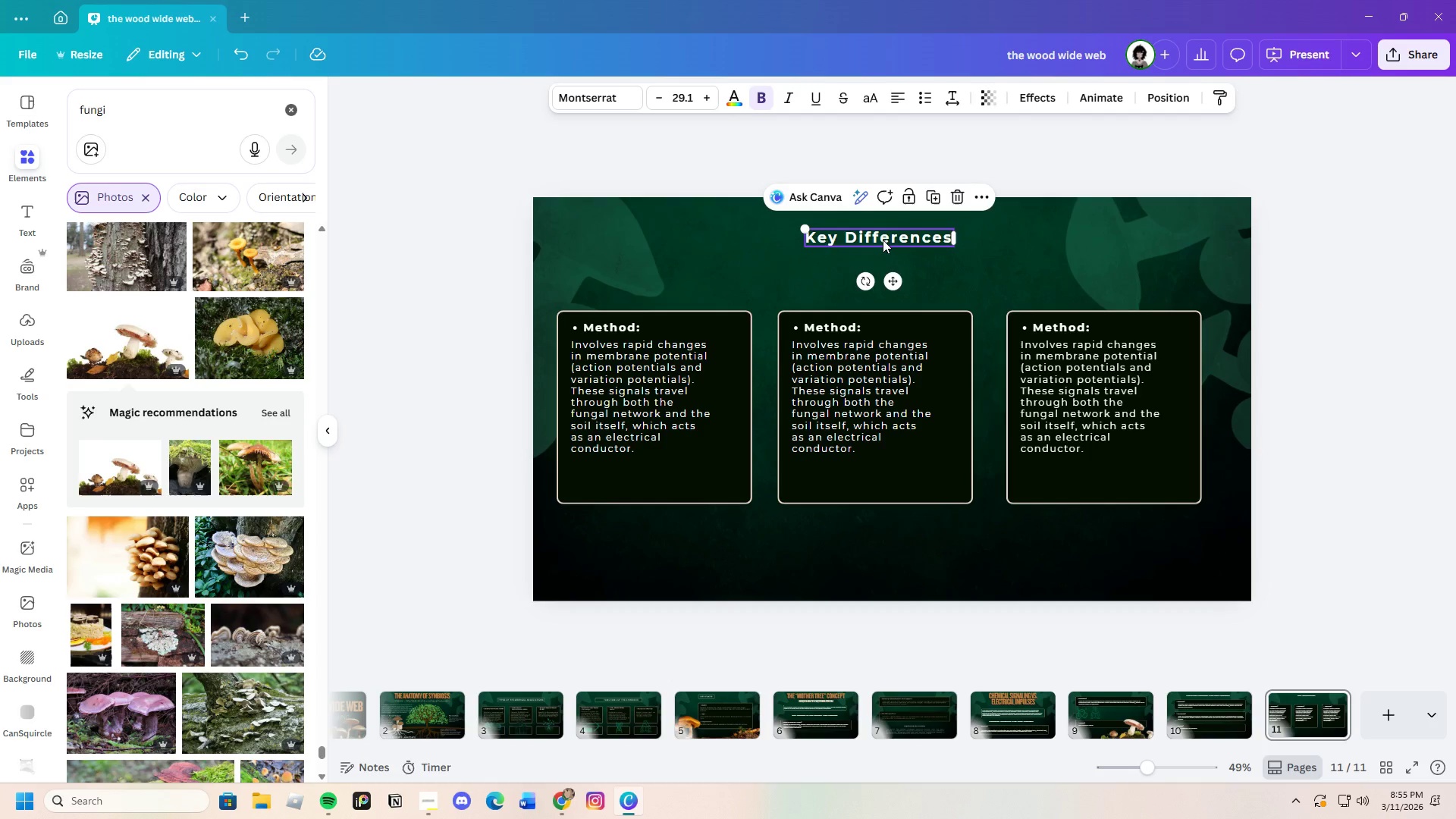 
left_click_drag(start_coordinate=[882, 239], to_coordinate=[863, 251])
 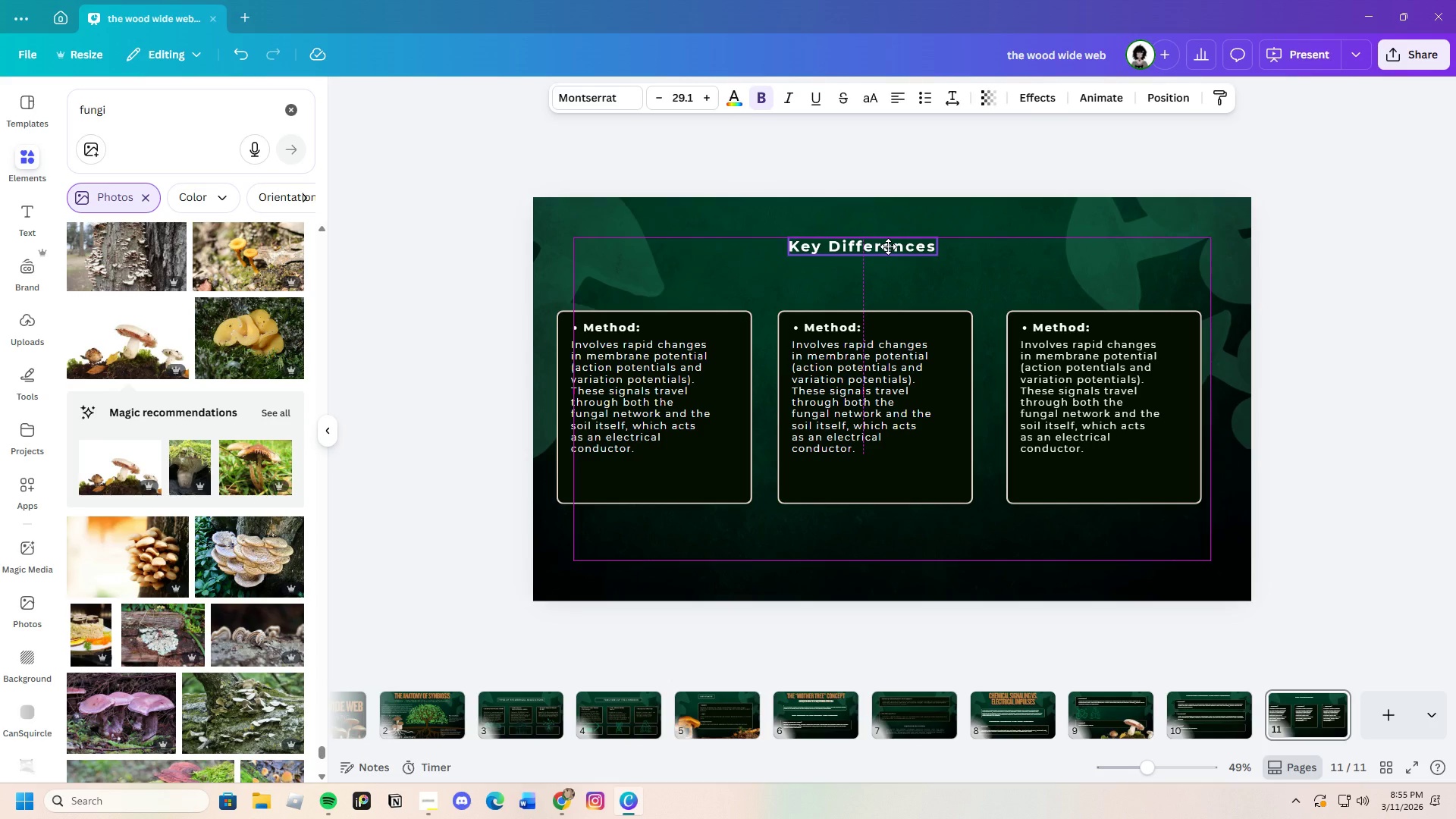 
left_click([949, 601])
 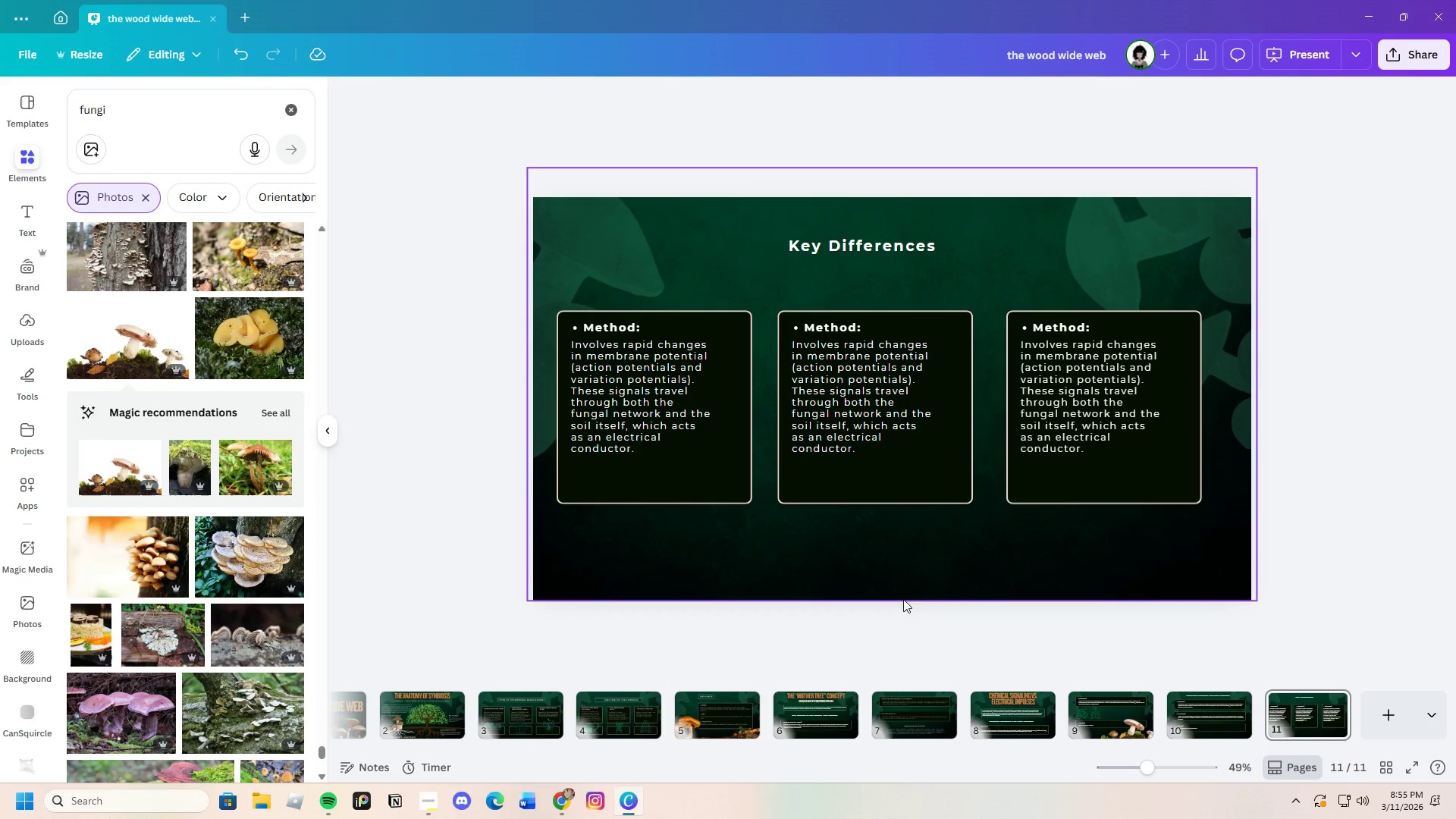 
wait(6.89)
 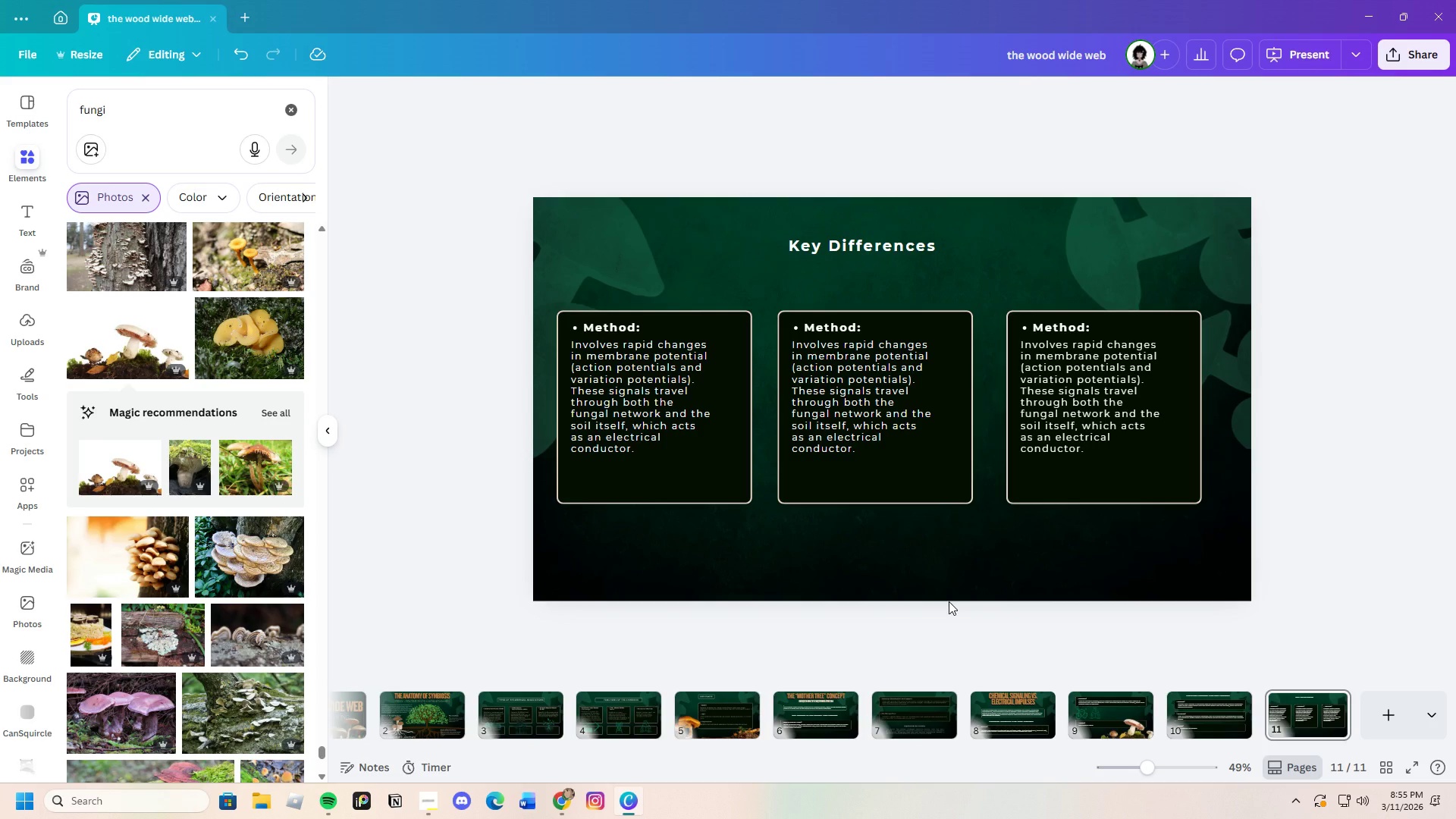 
scroll: coordinate [379, 574], scroll_direction: down, amount: 2.0
 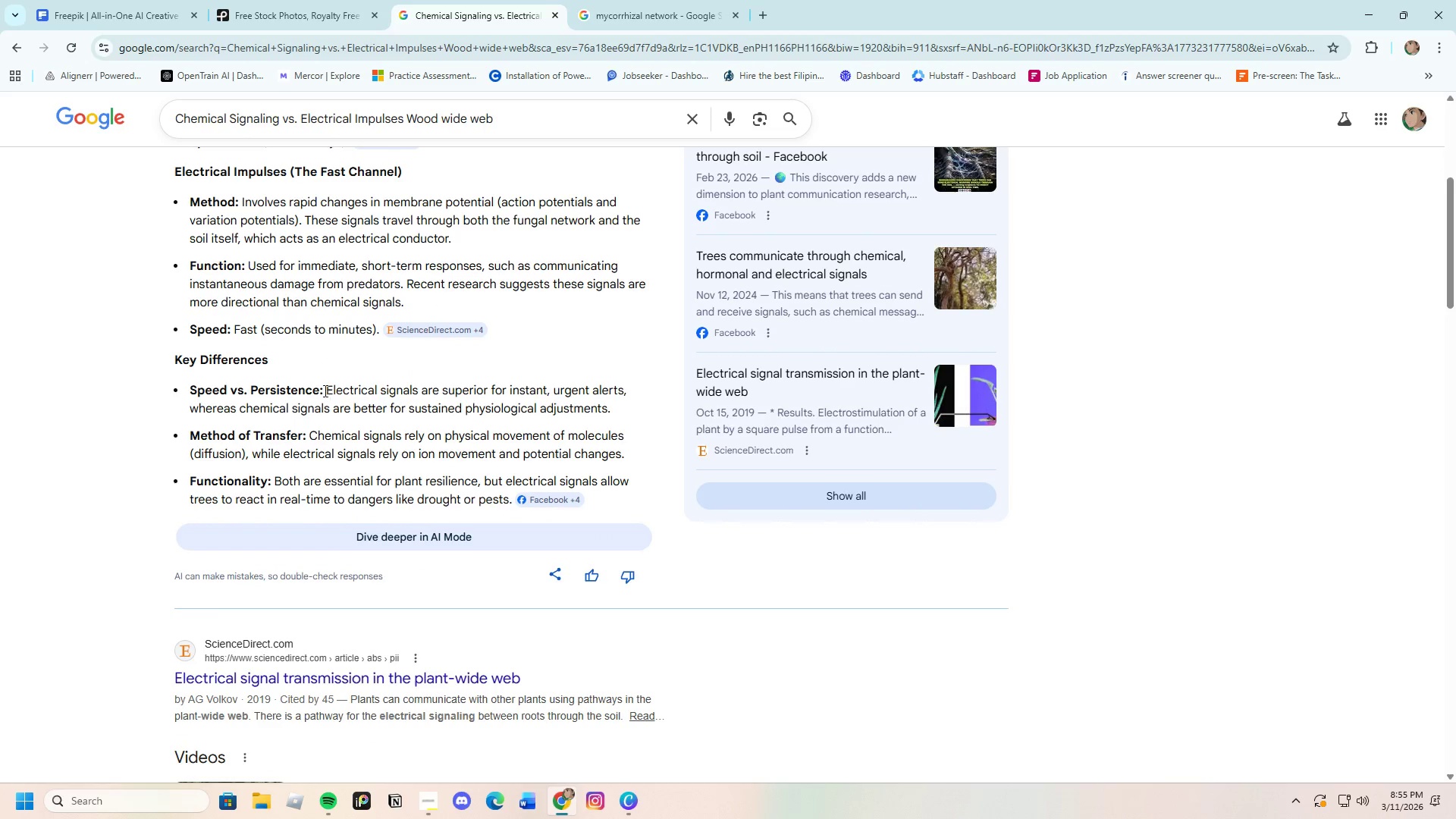 
left_click_drag(start_coordinate=[323, 388], to_coordinate=[187, 391])
 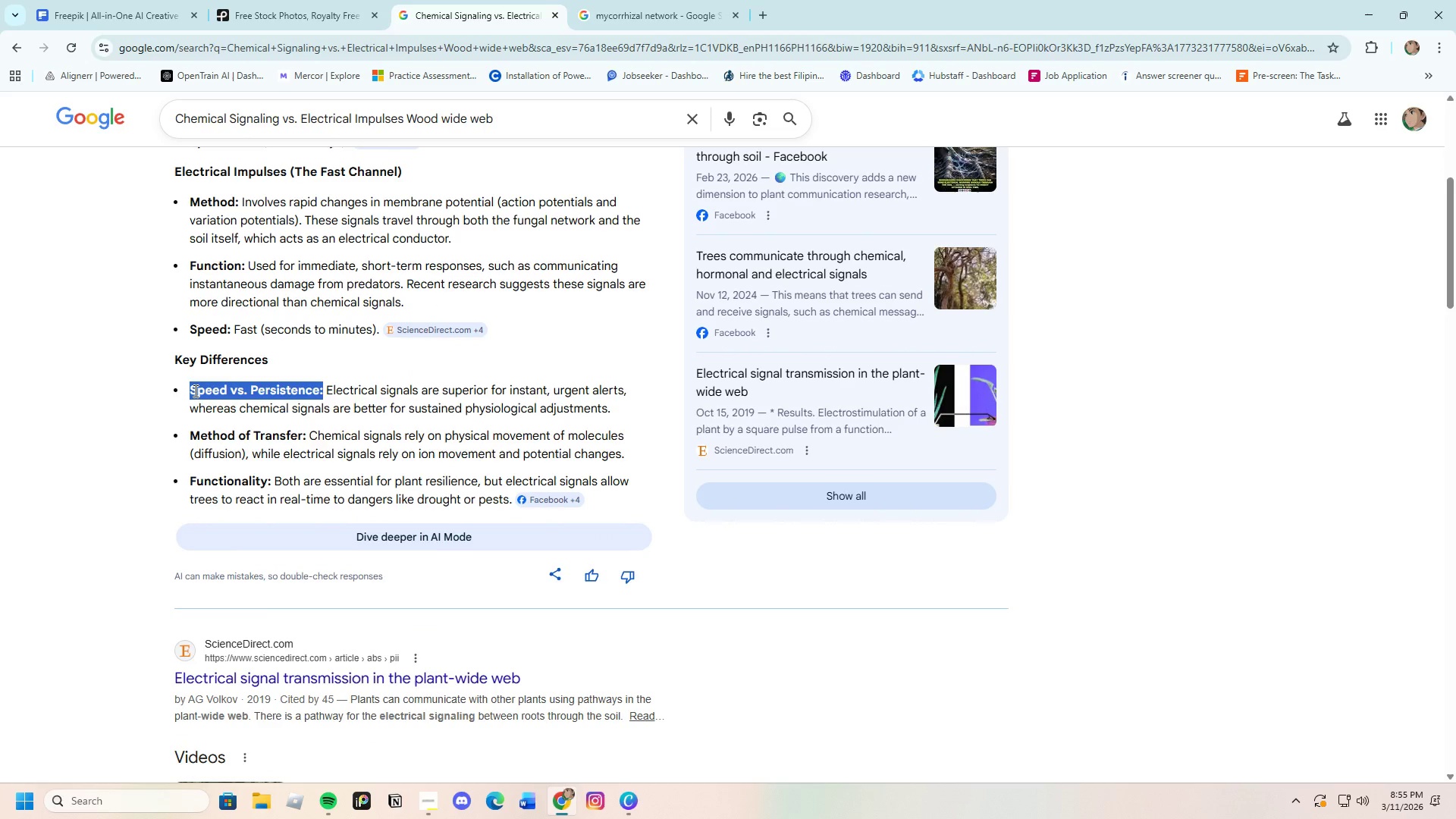 
right_click([194, 391])
 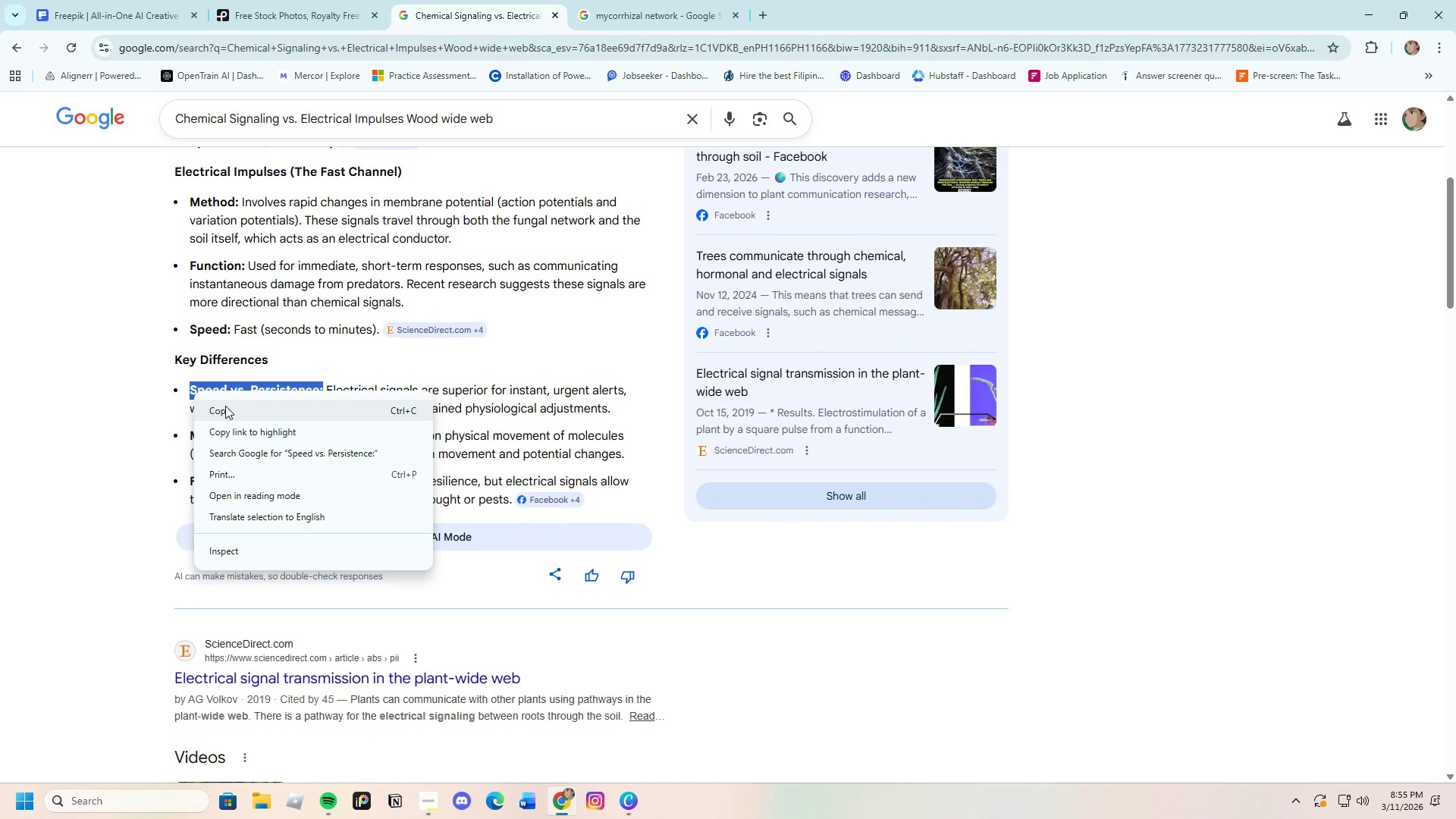 
left_click([225, 406])
 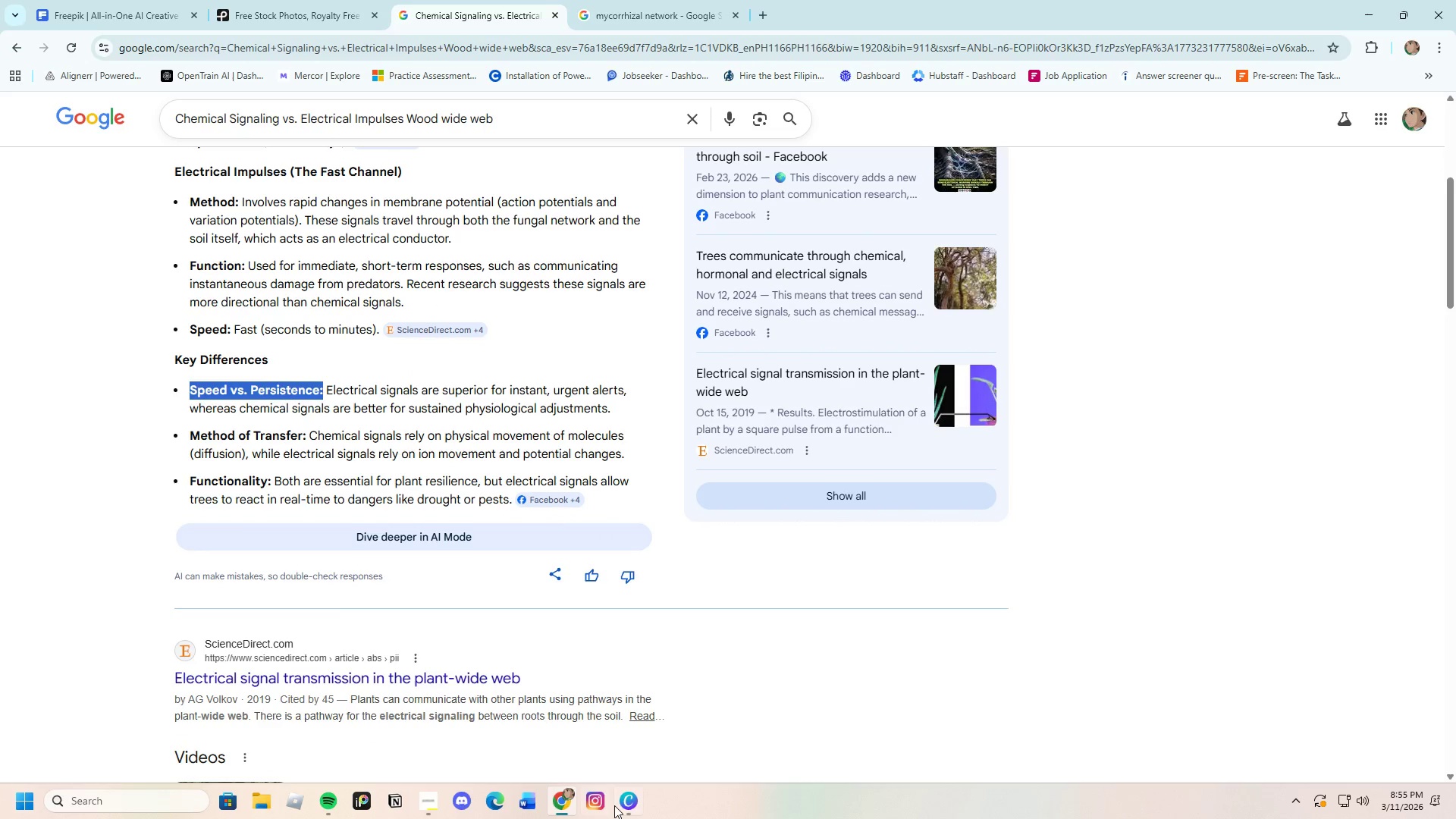 
left_click([620, 805])
 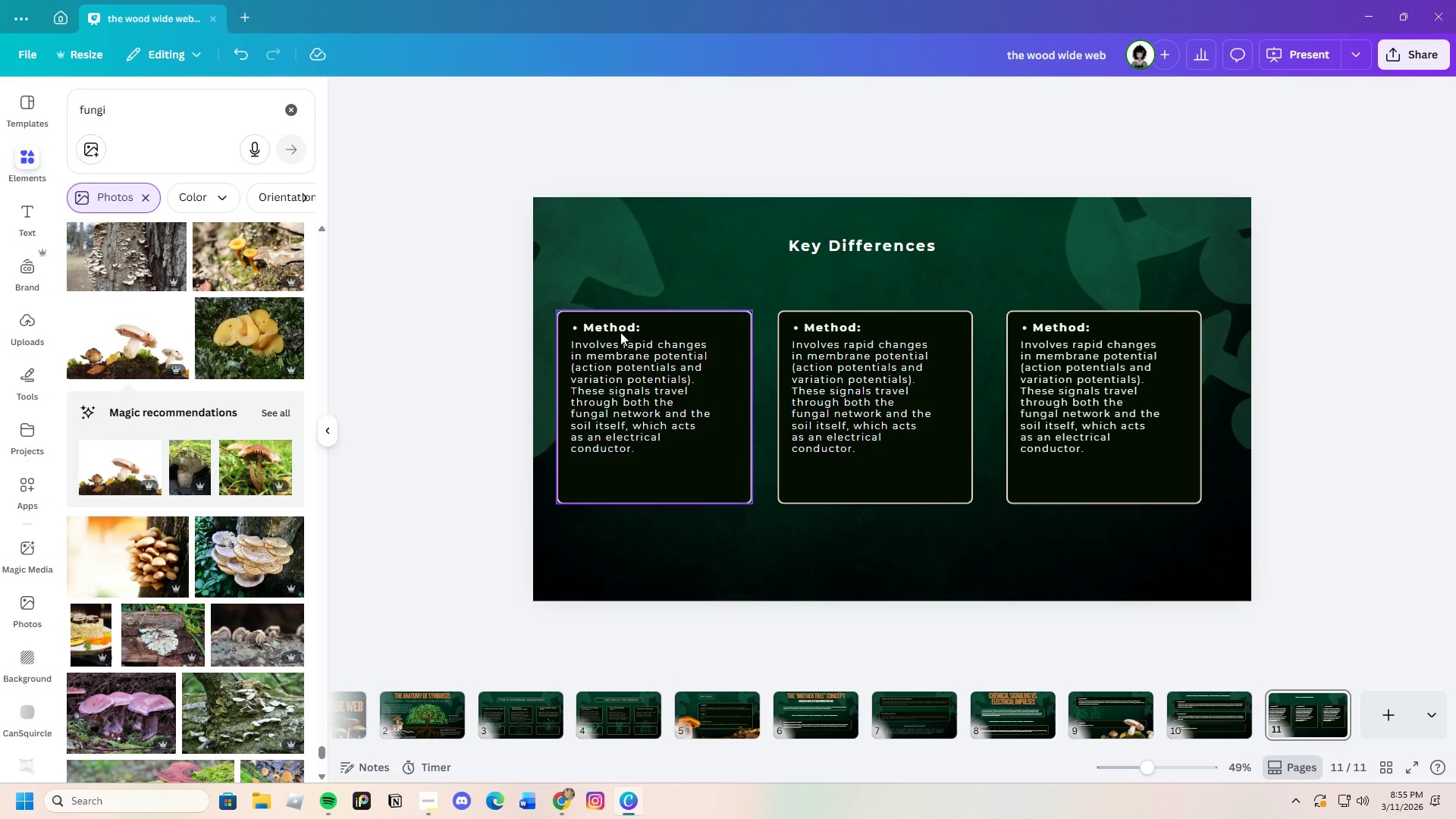 
double_click([620, 327])
 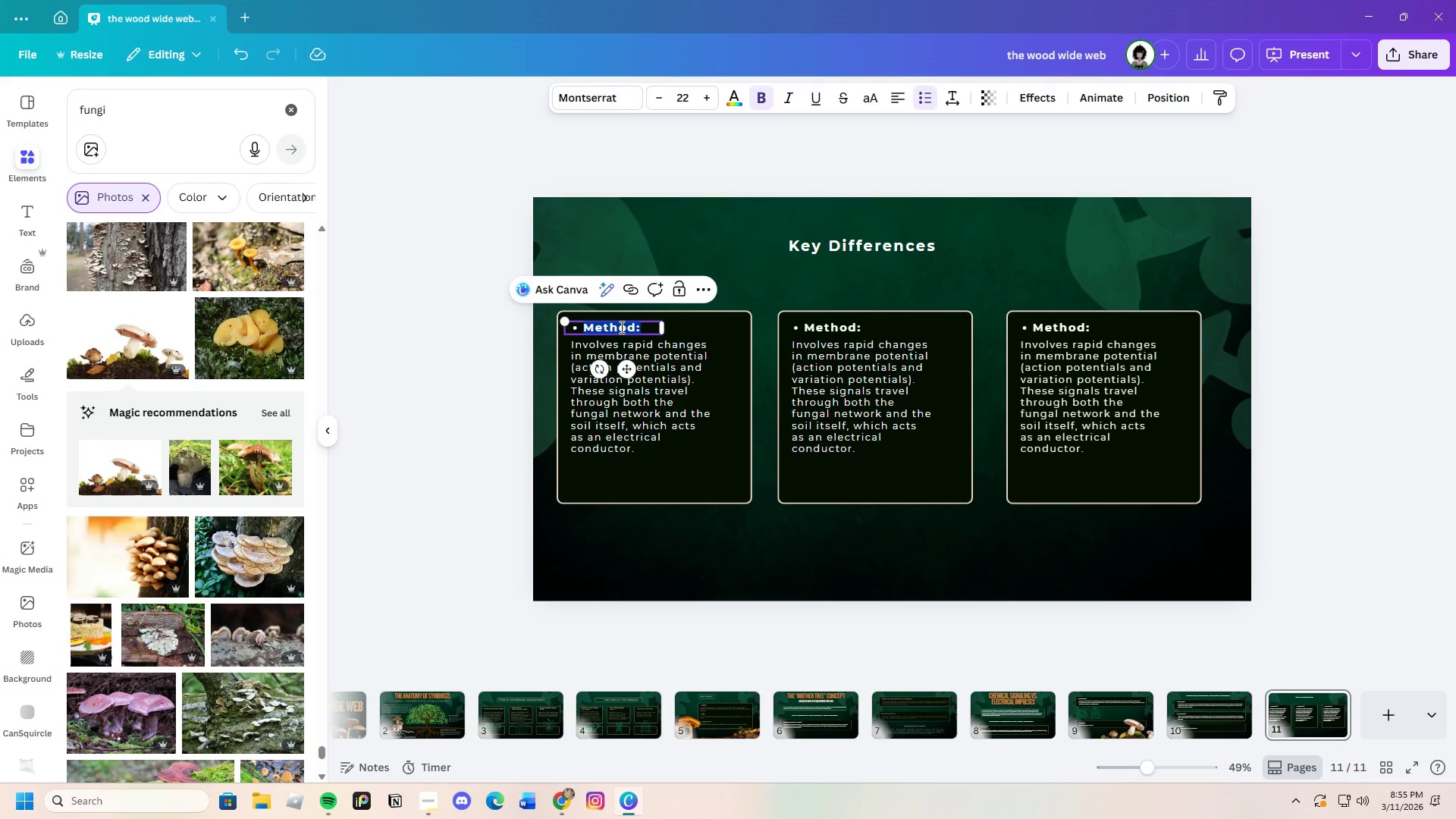 
key(Backspace)
 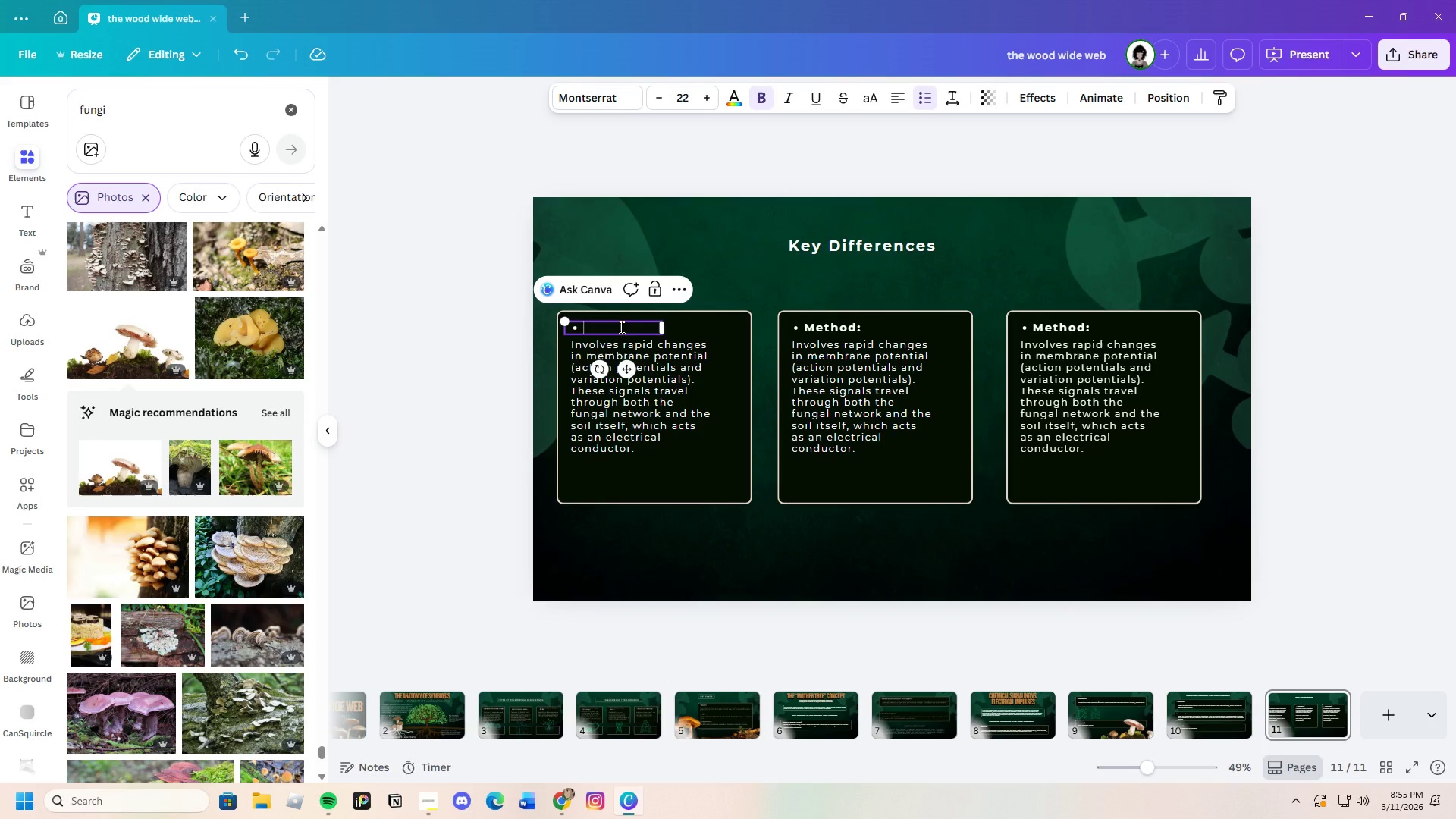 
key(Control+V)
 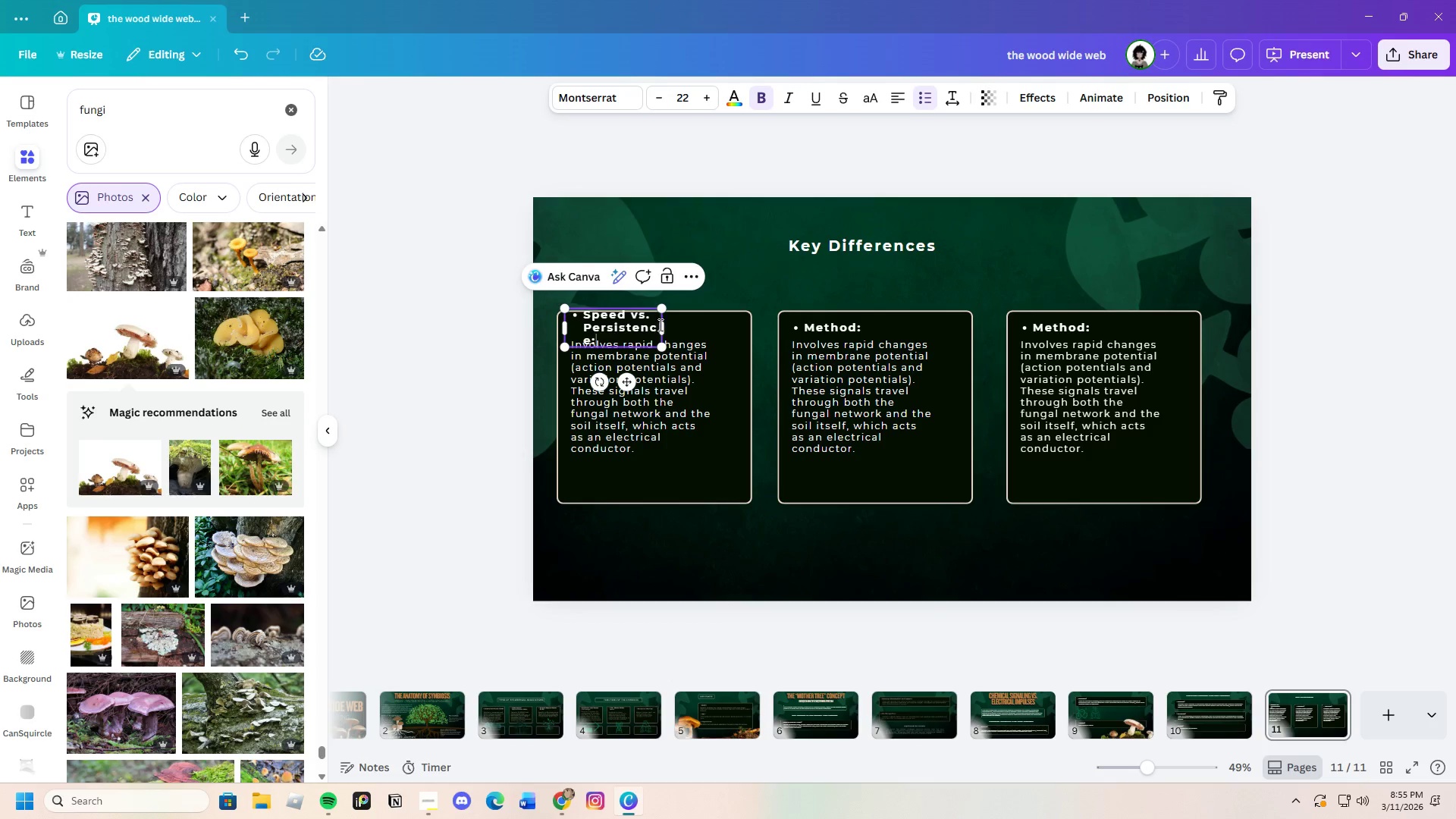 
left_click_drag(start_coordinate=[664, 325], to_coordinate=[757, 334])
 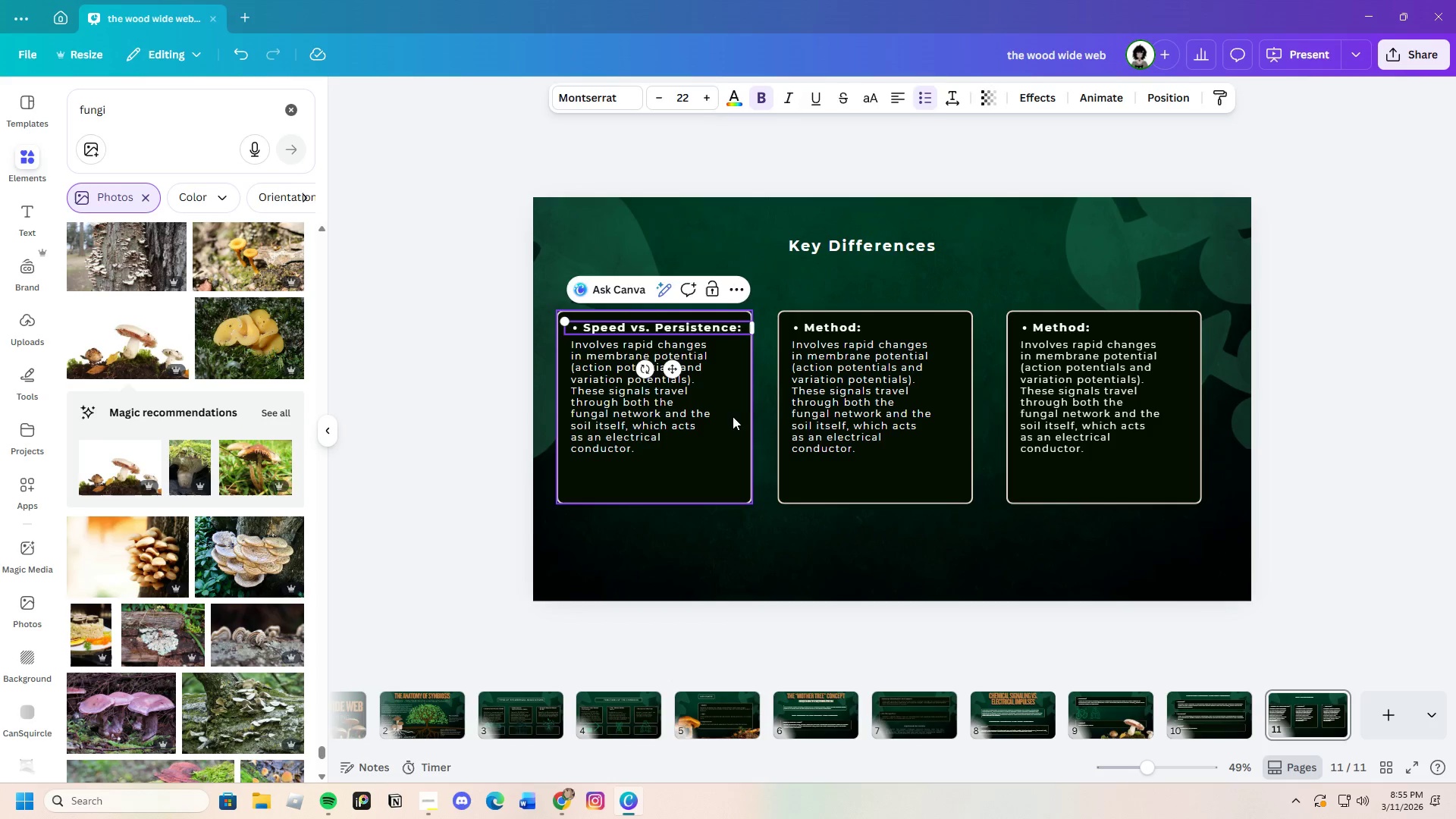 
left_click([733, 416])
 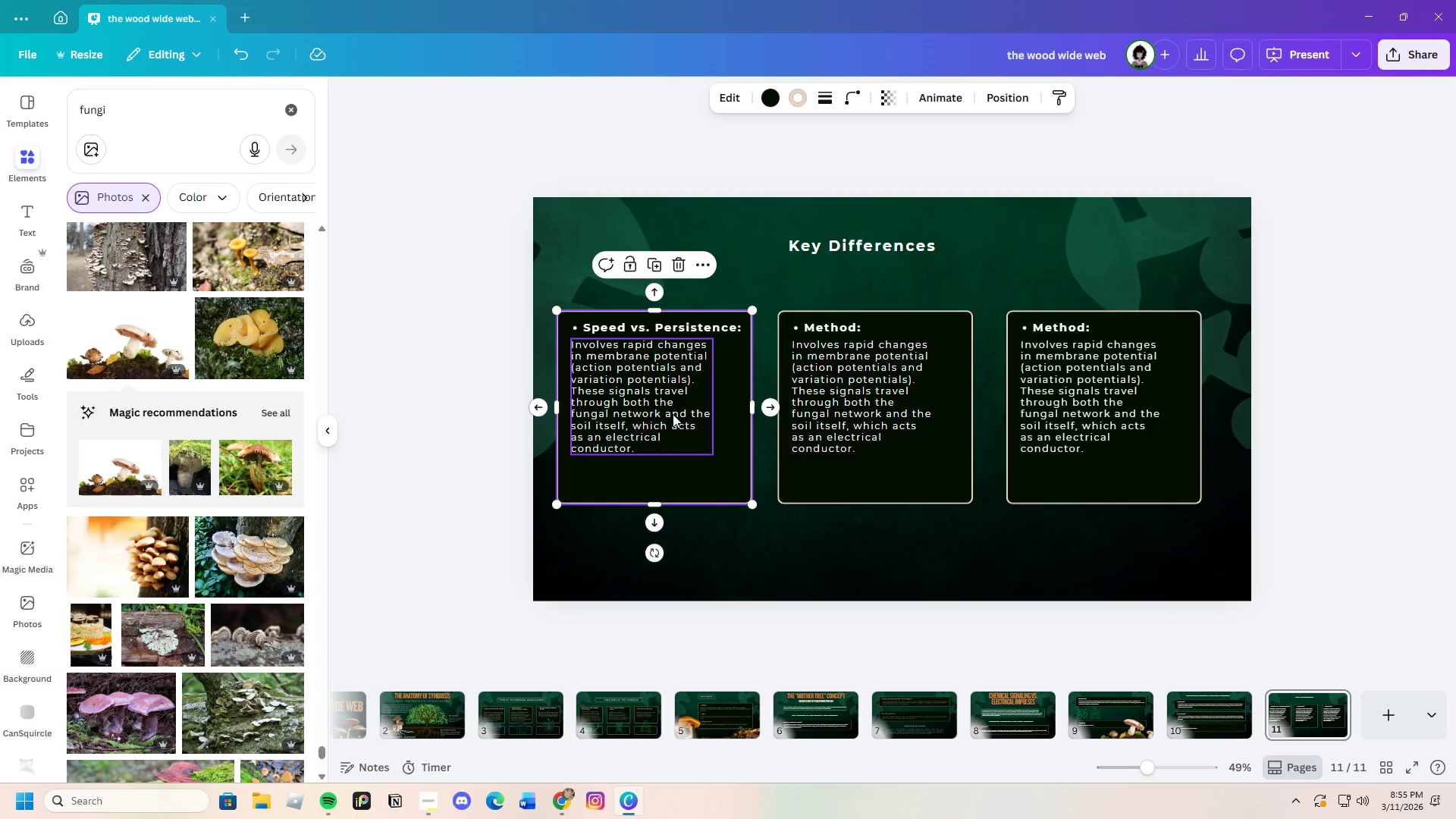 
left_click([629, 407])
 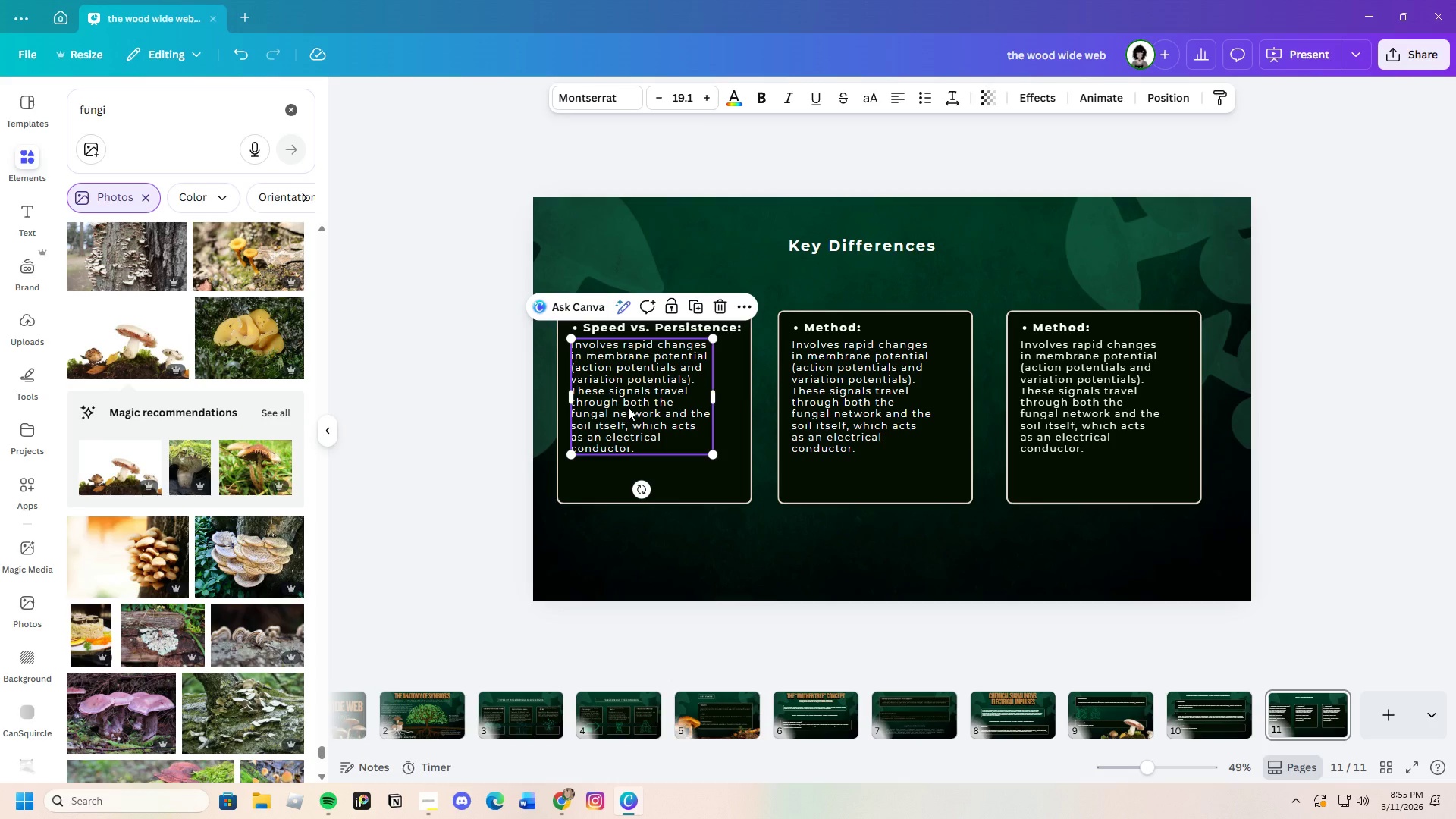 
left_click_drag(start_coordinate=[628, 407], to_coordinate=[631, 418])
 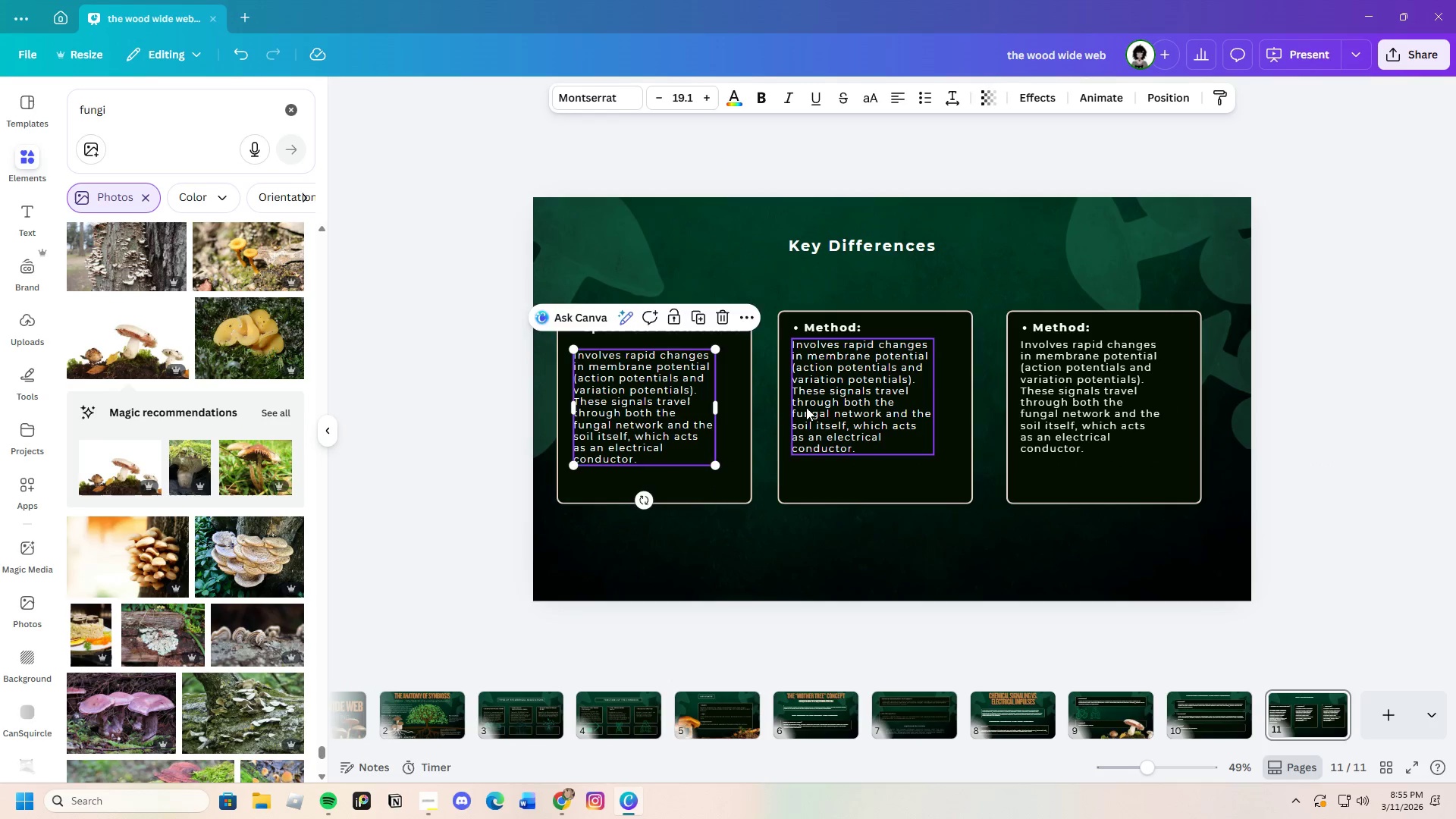 
left_click([806, 407])
 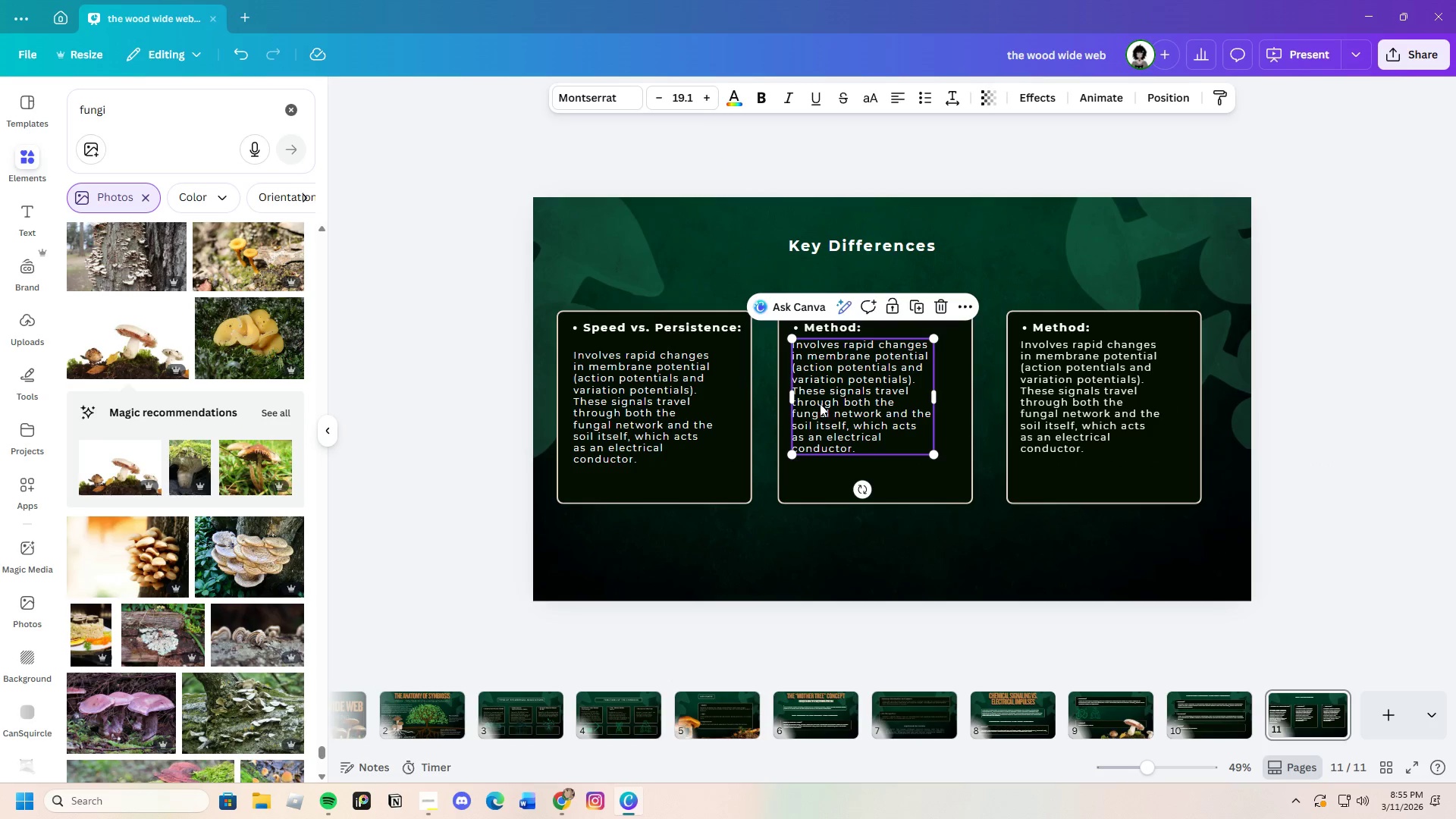 
left_click_drag(start_coordinate=[821, 403], to_coordinate=[821, 415])
 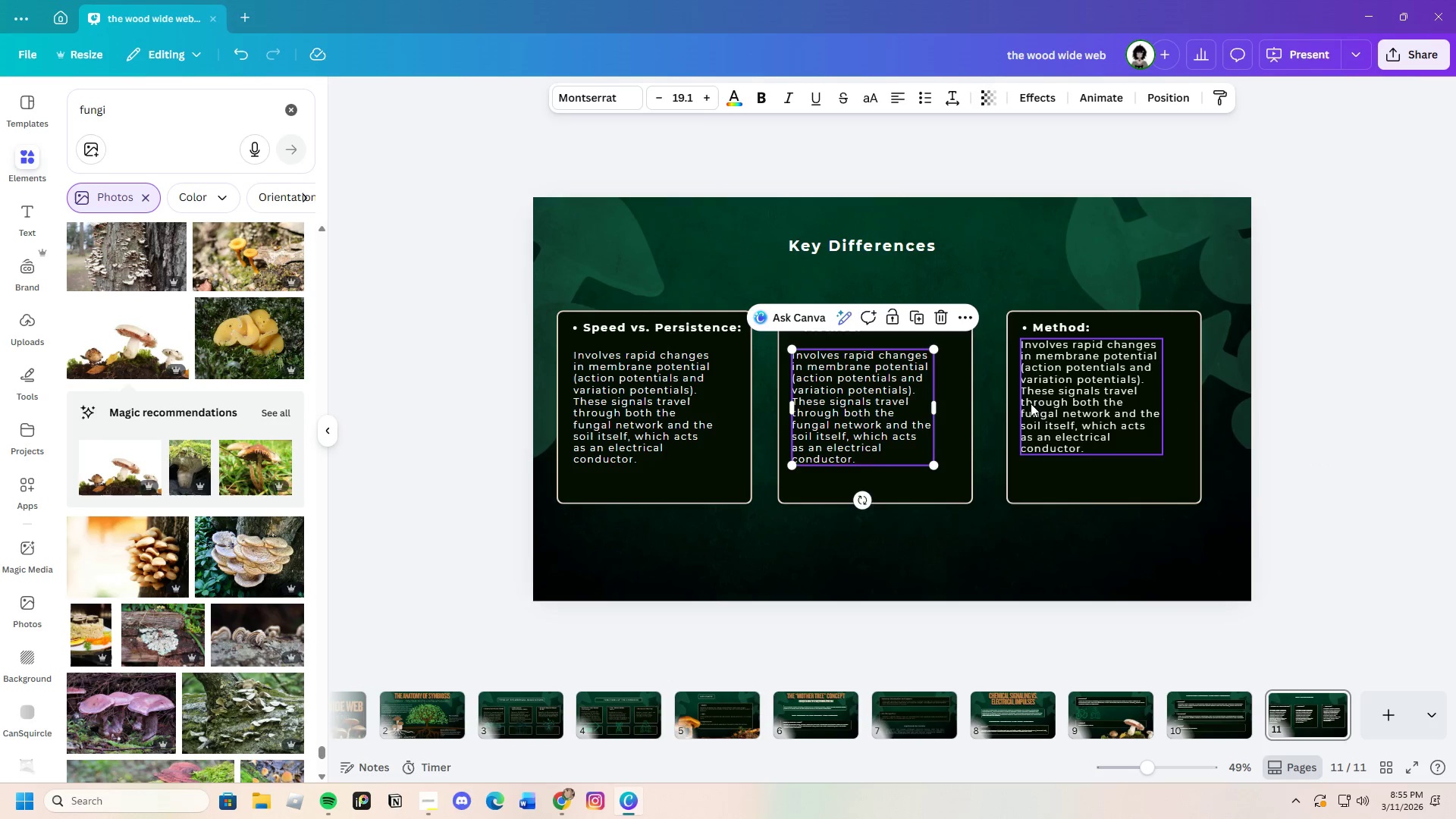 
left_click([1050, 403])
 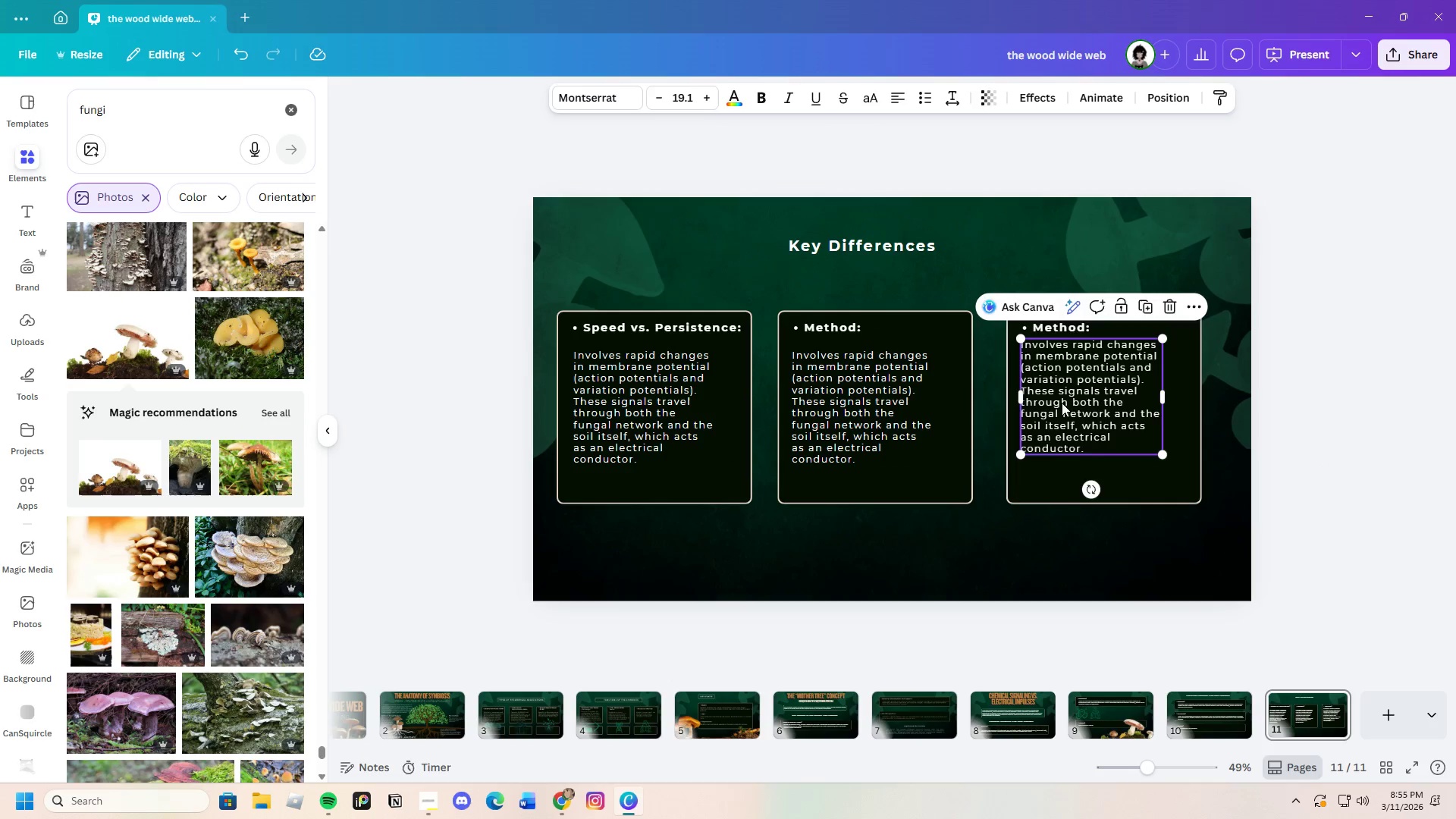 
left_click_drag(start_coordinate=[1062, 403], to_coordinate=[1062, 416])
 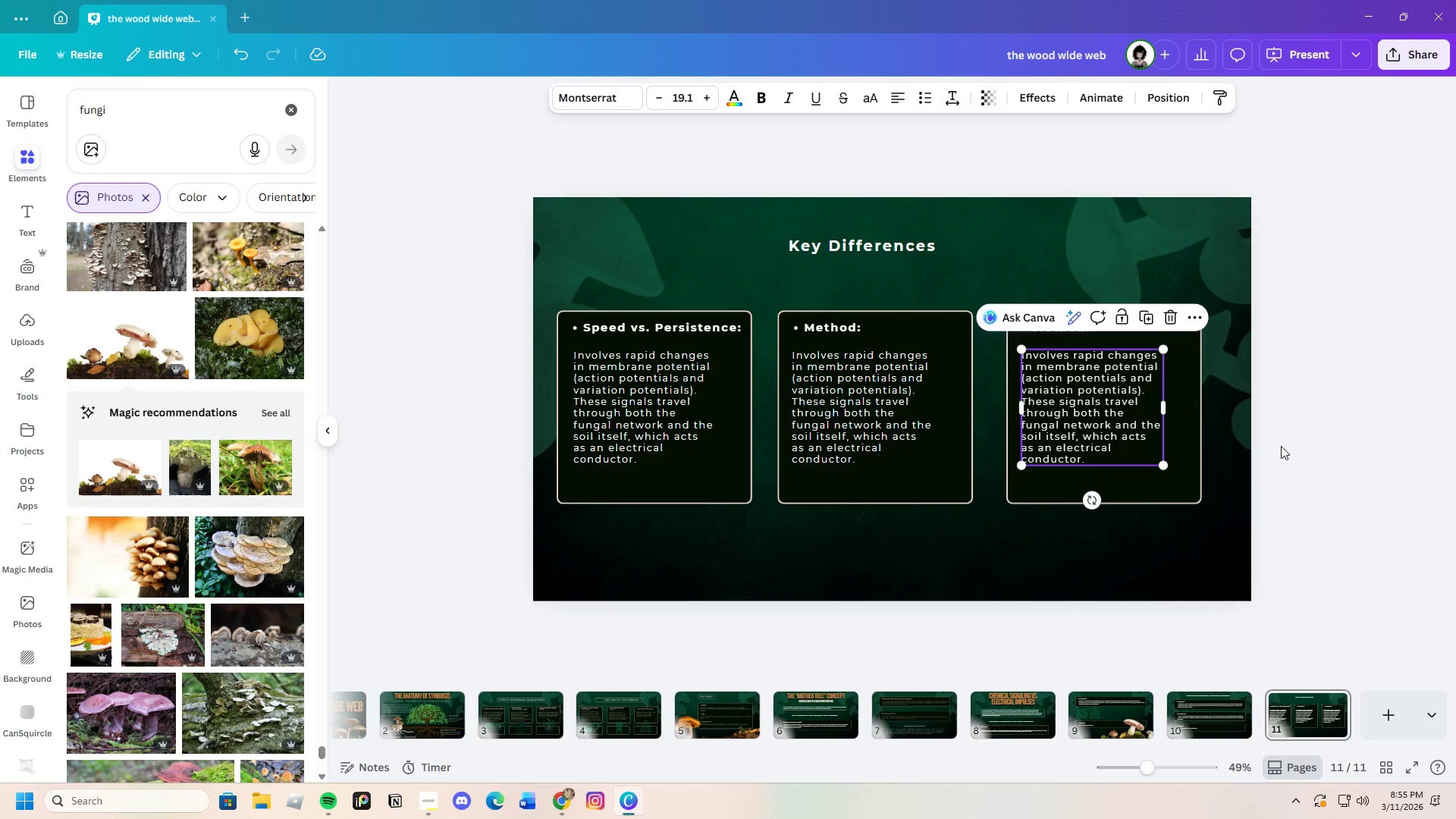 
left_click([1322, 445])
 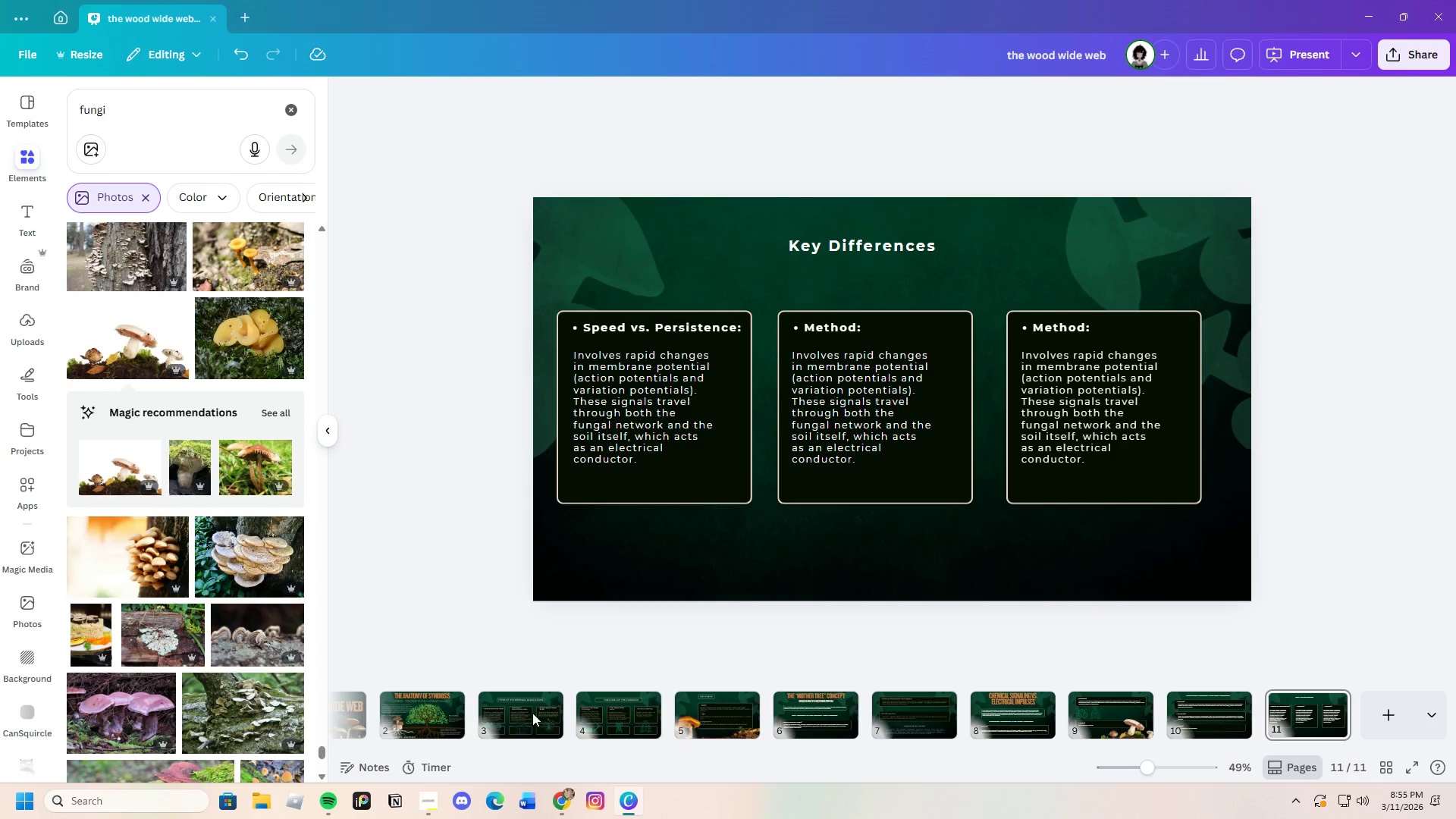 
left_click([569, 801])
 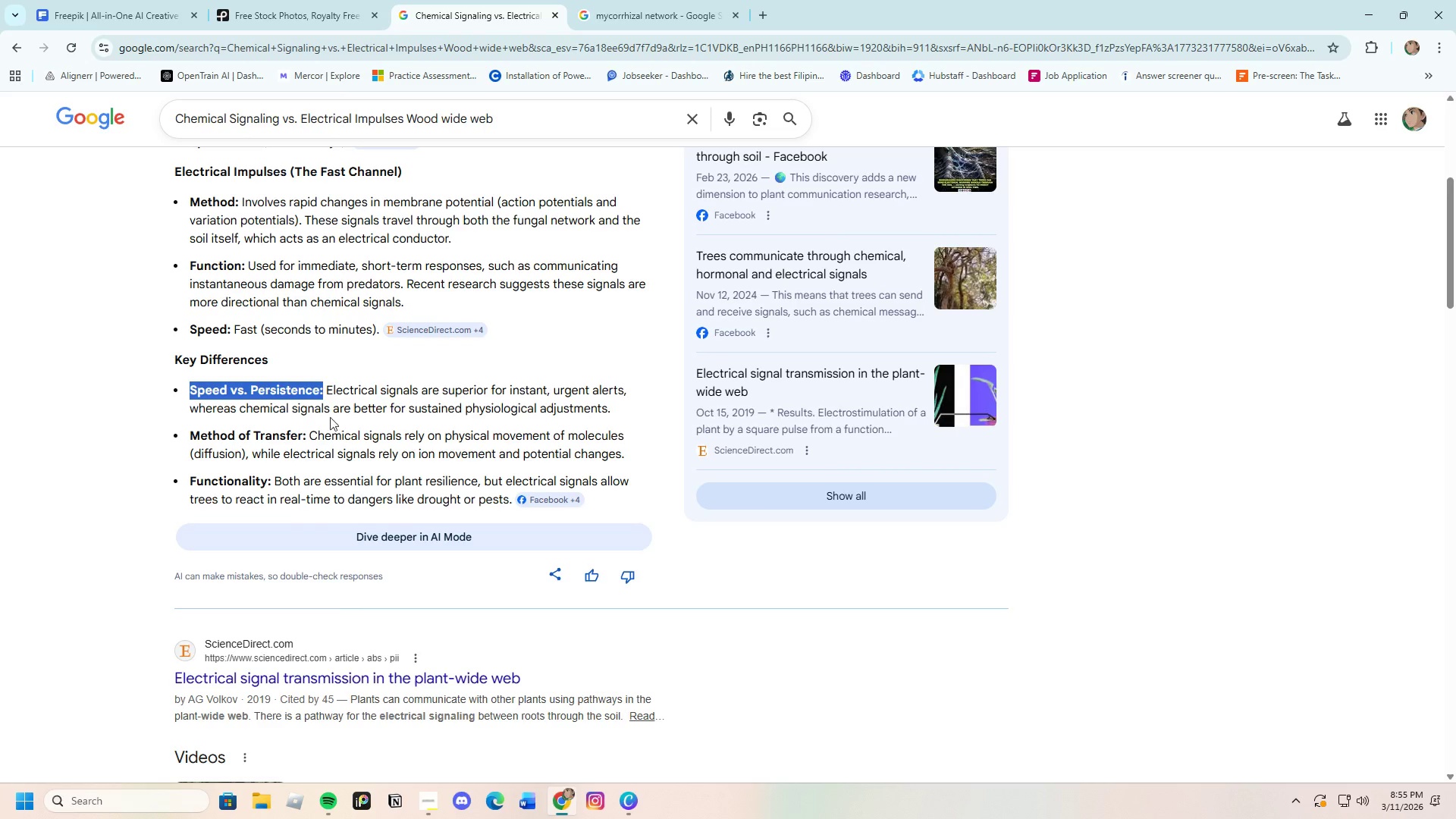 
left_click([329, 407])
 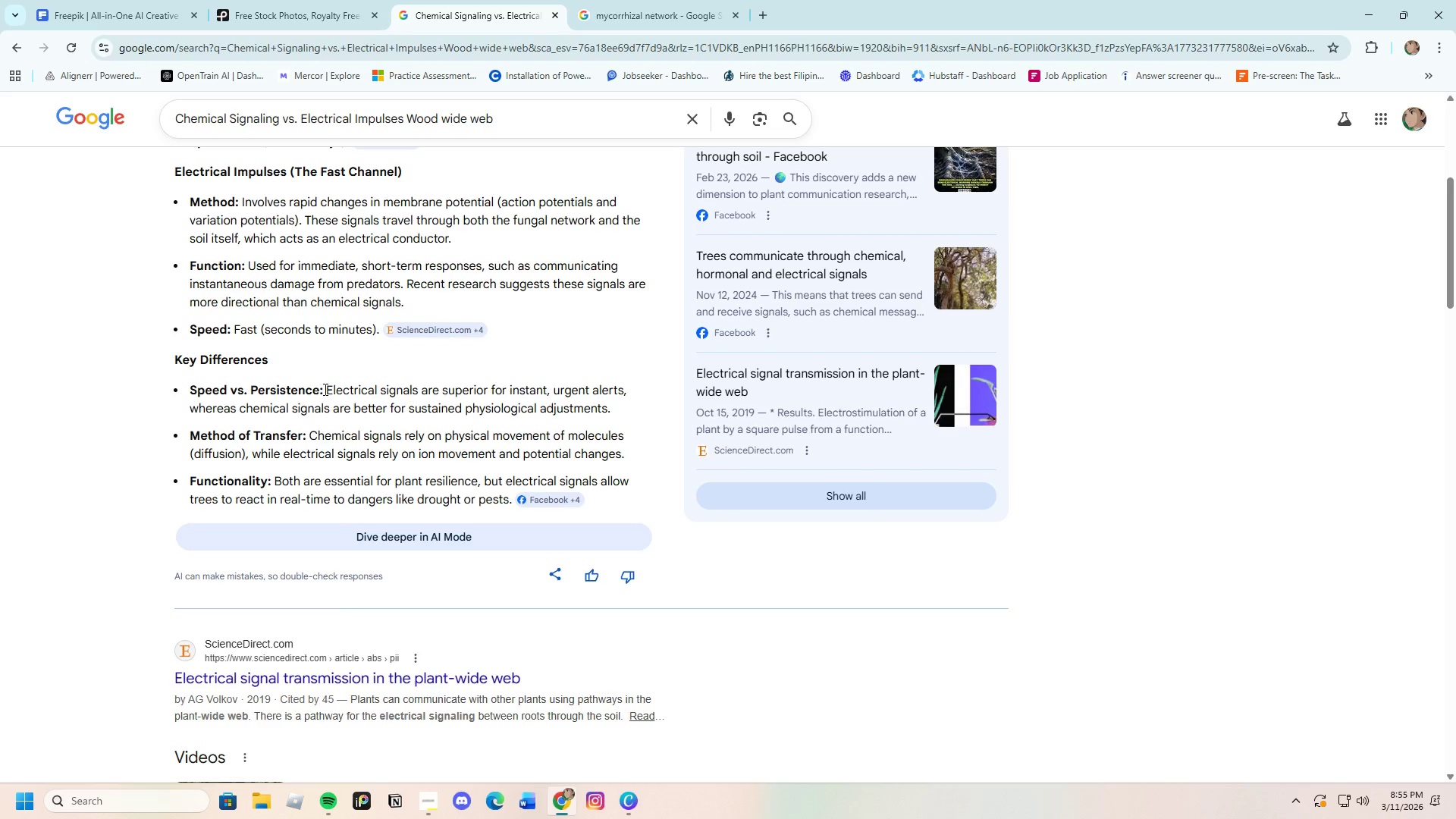 
left_click_drag(start_coordinate=[324, 389], to_coordinate=[620, 403])
 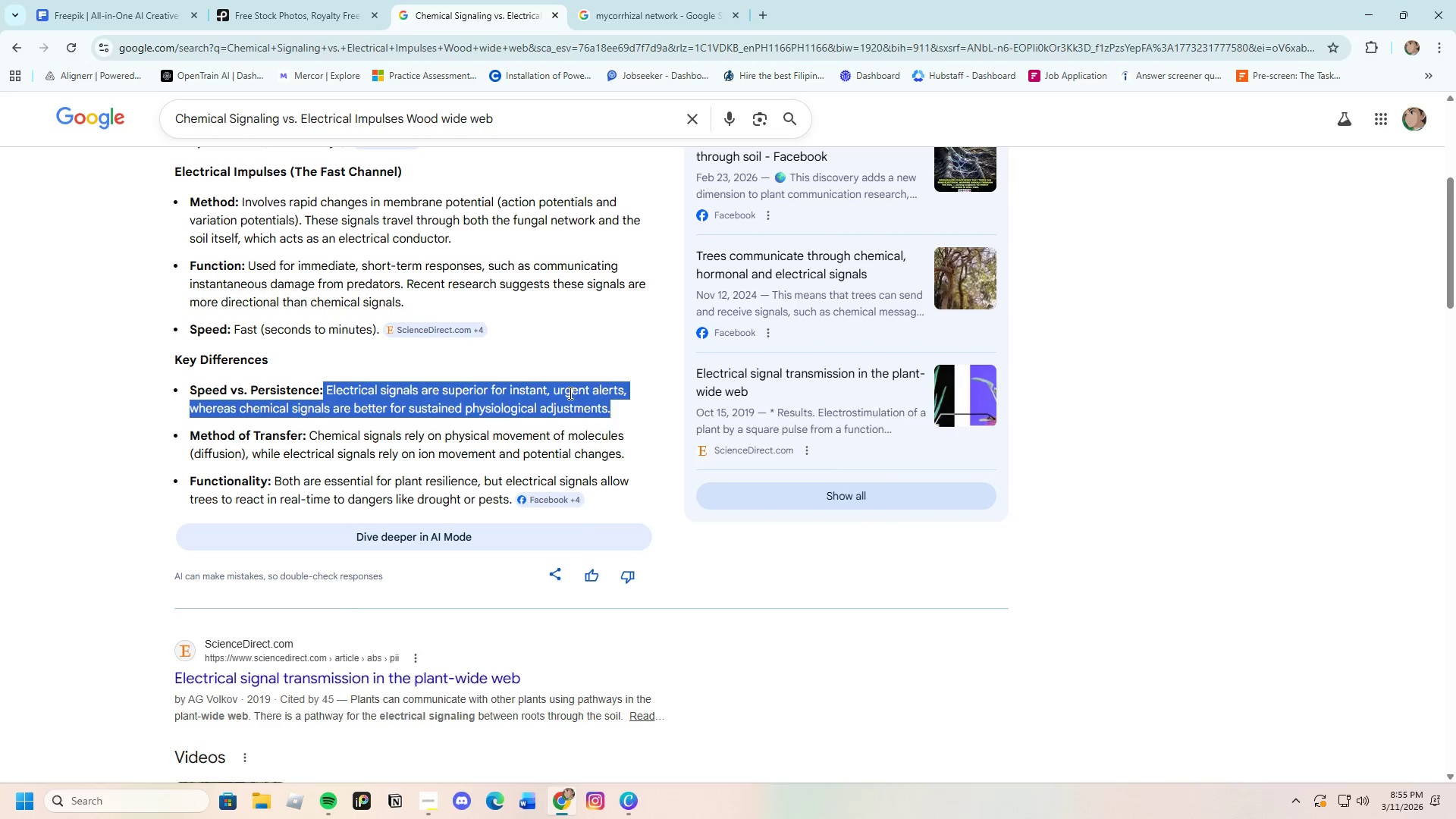 
right_click([569, 393])
 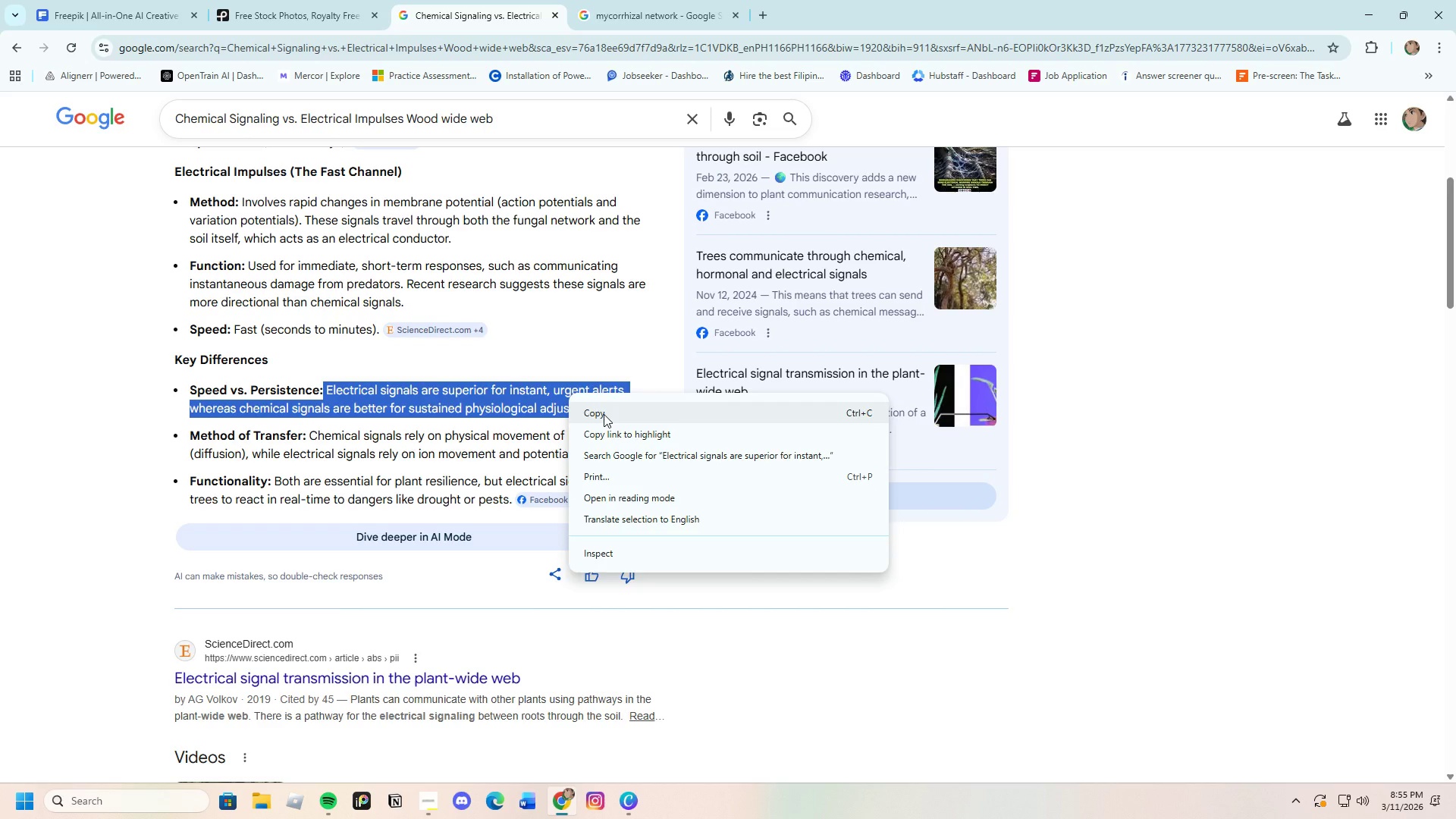 
left_click([604, 414])
 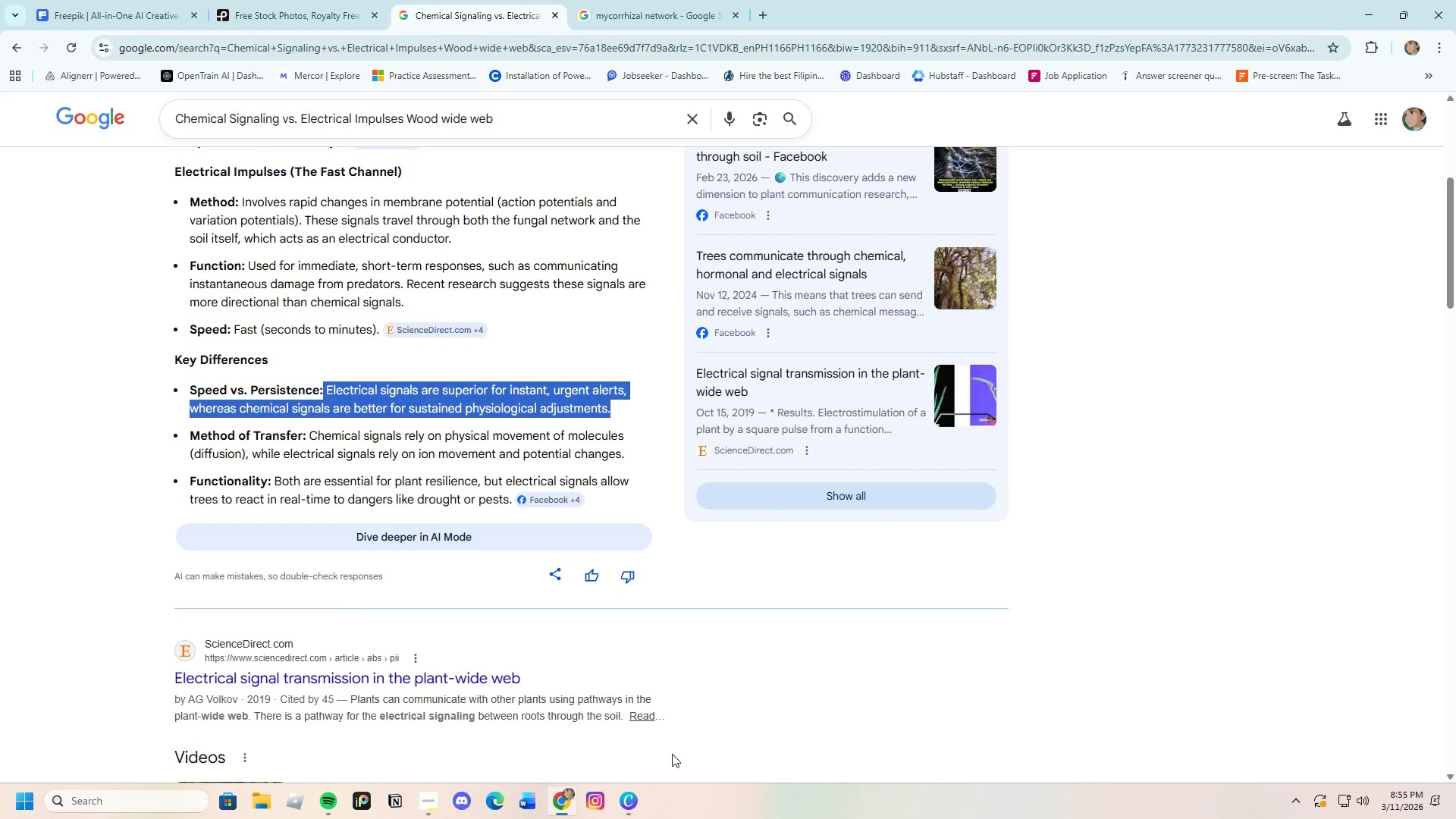 
left_click([635, 799])
 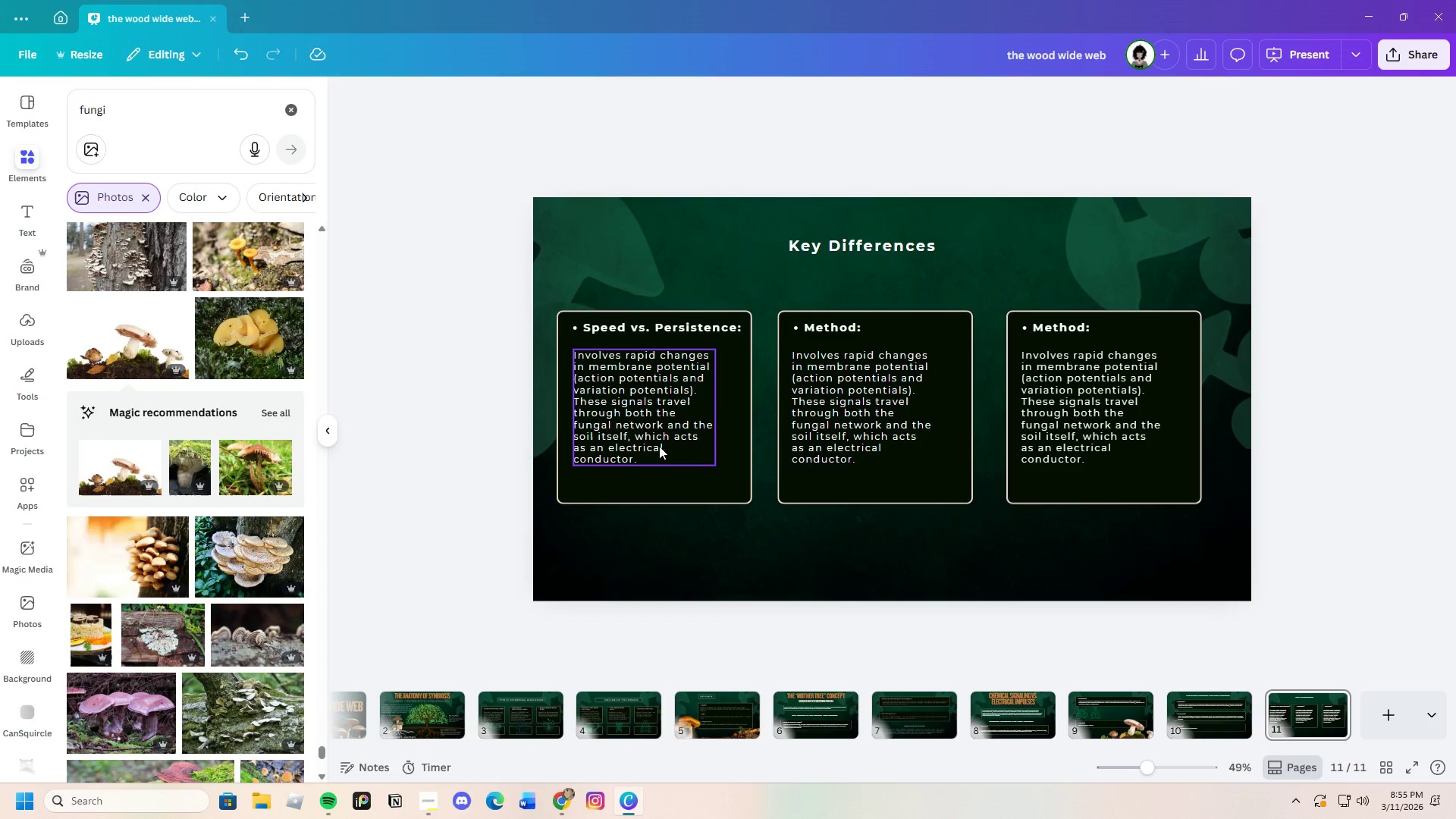 
double_click([659, 446])
 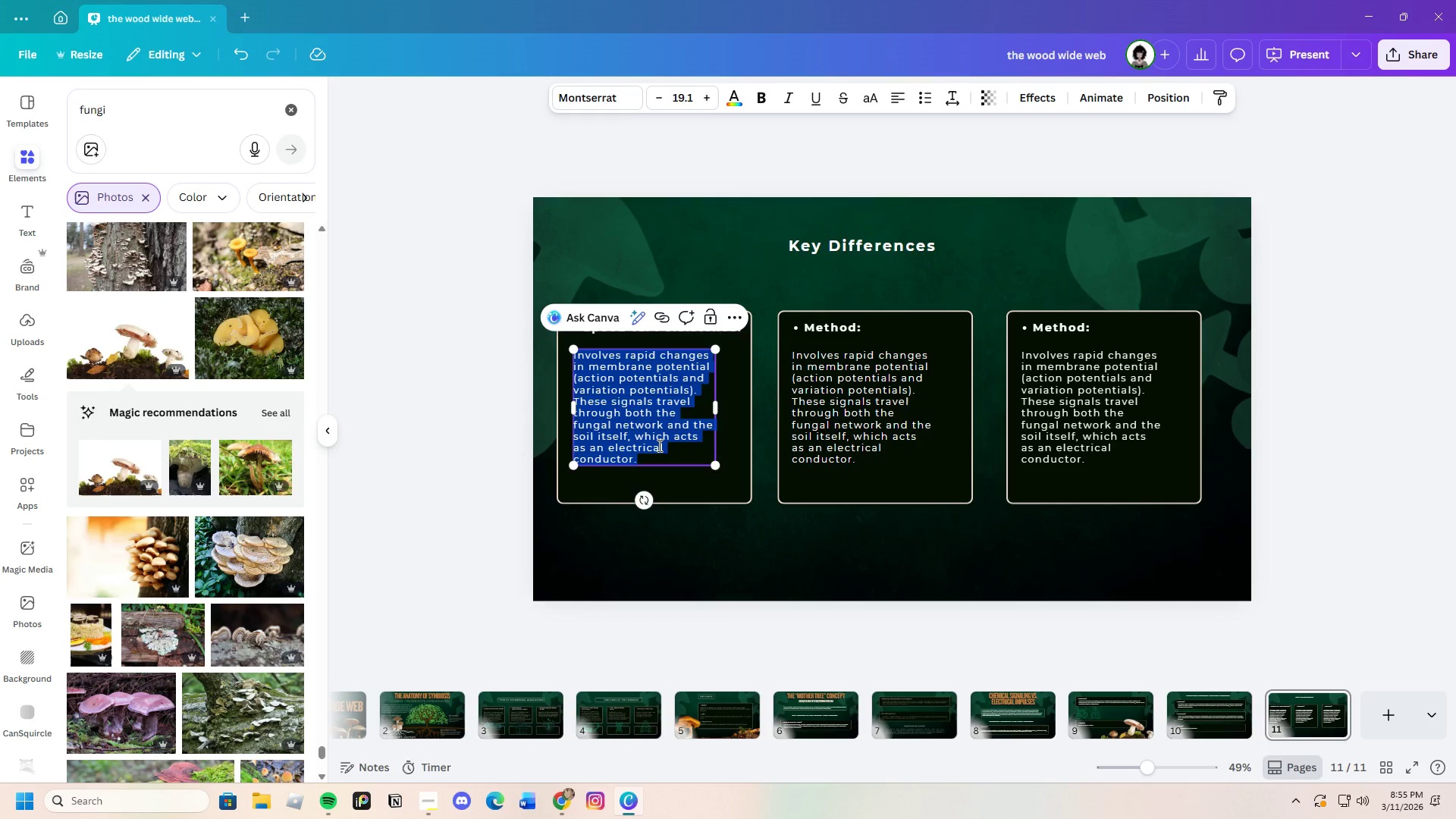 
key(Backspace)
 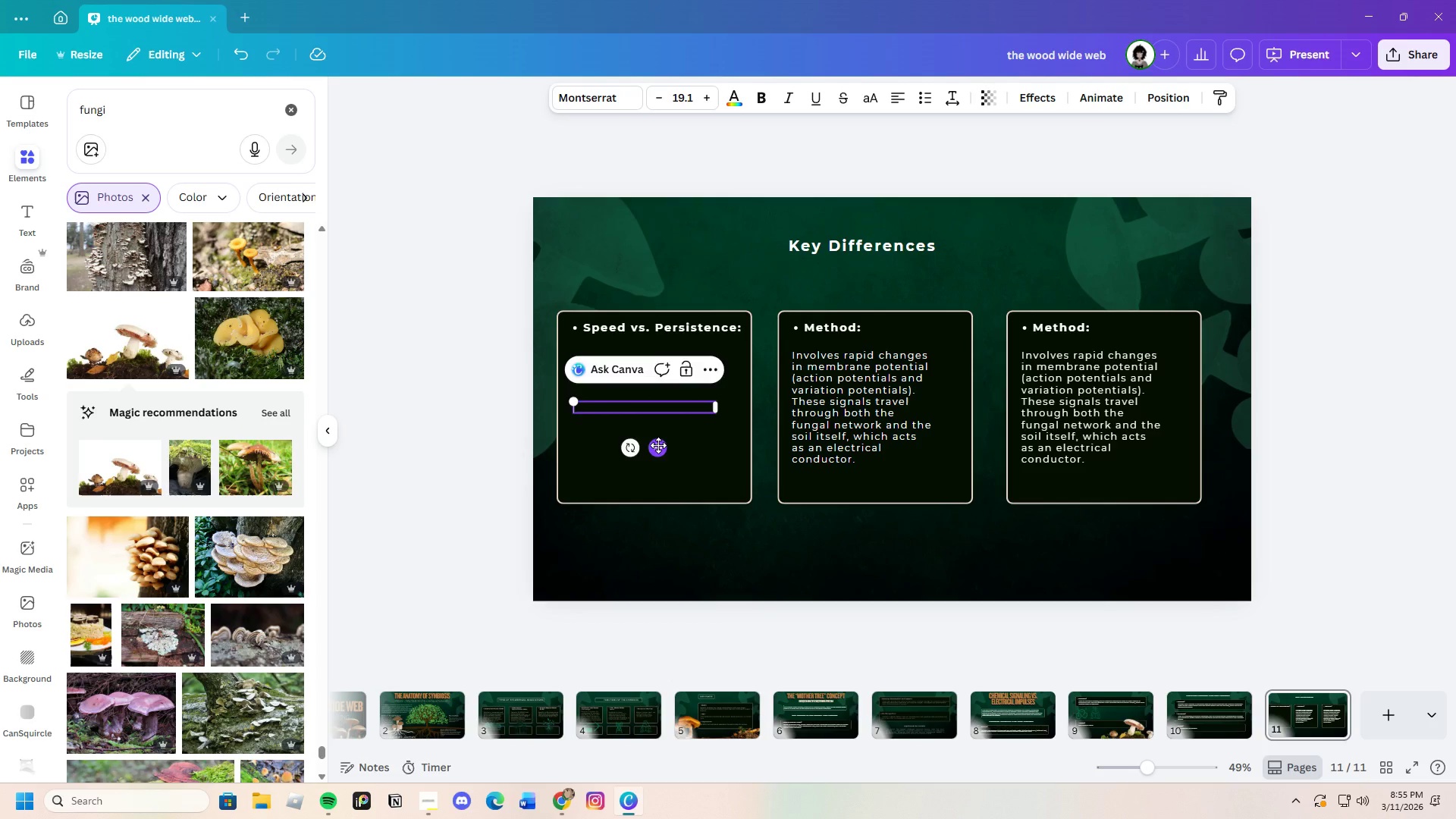 
key(Control+V)
 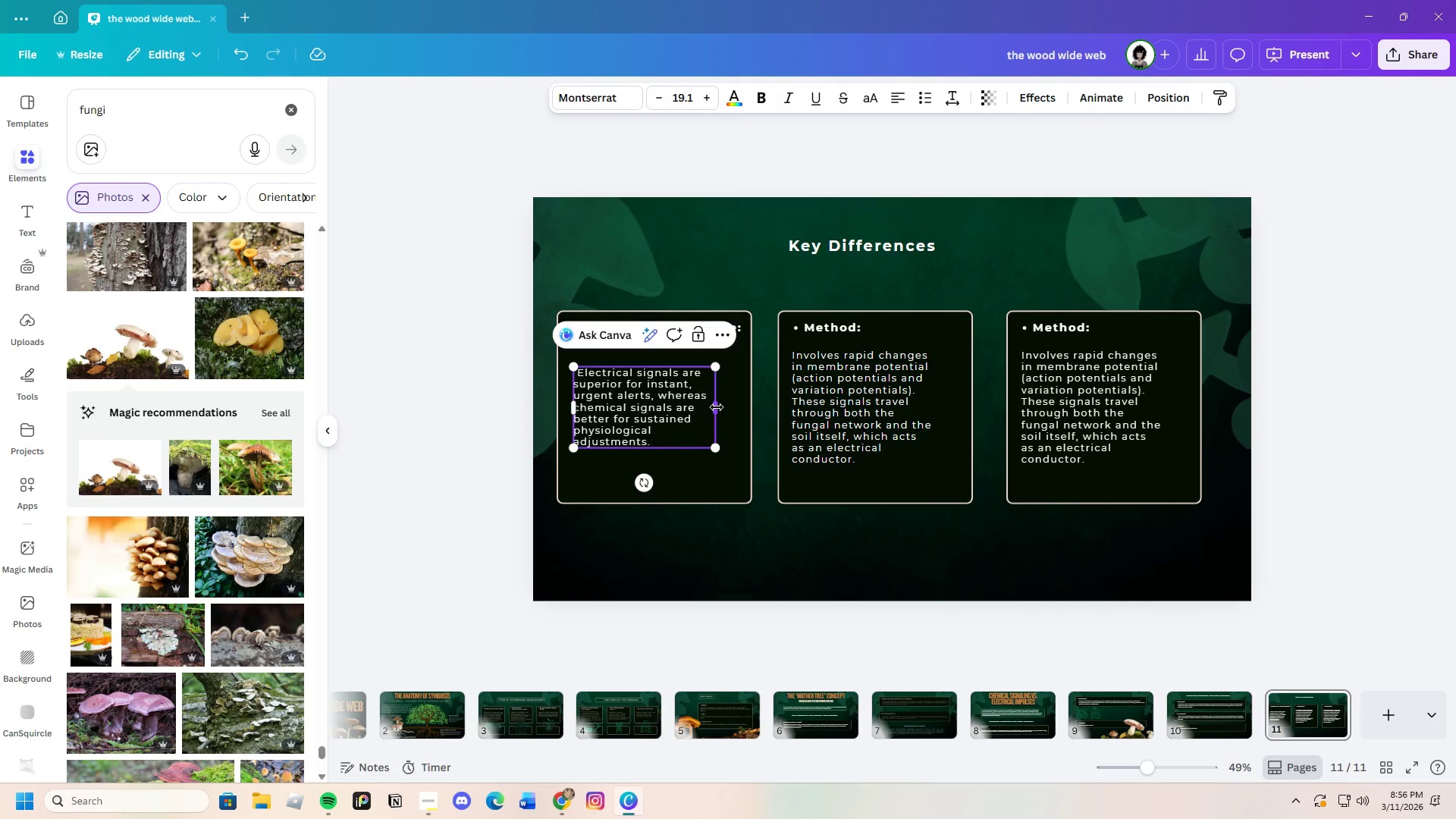 
left_click([713, 498])
 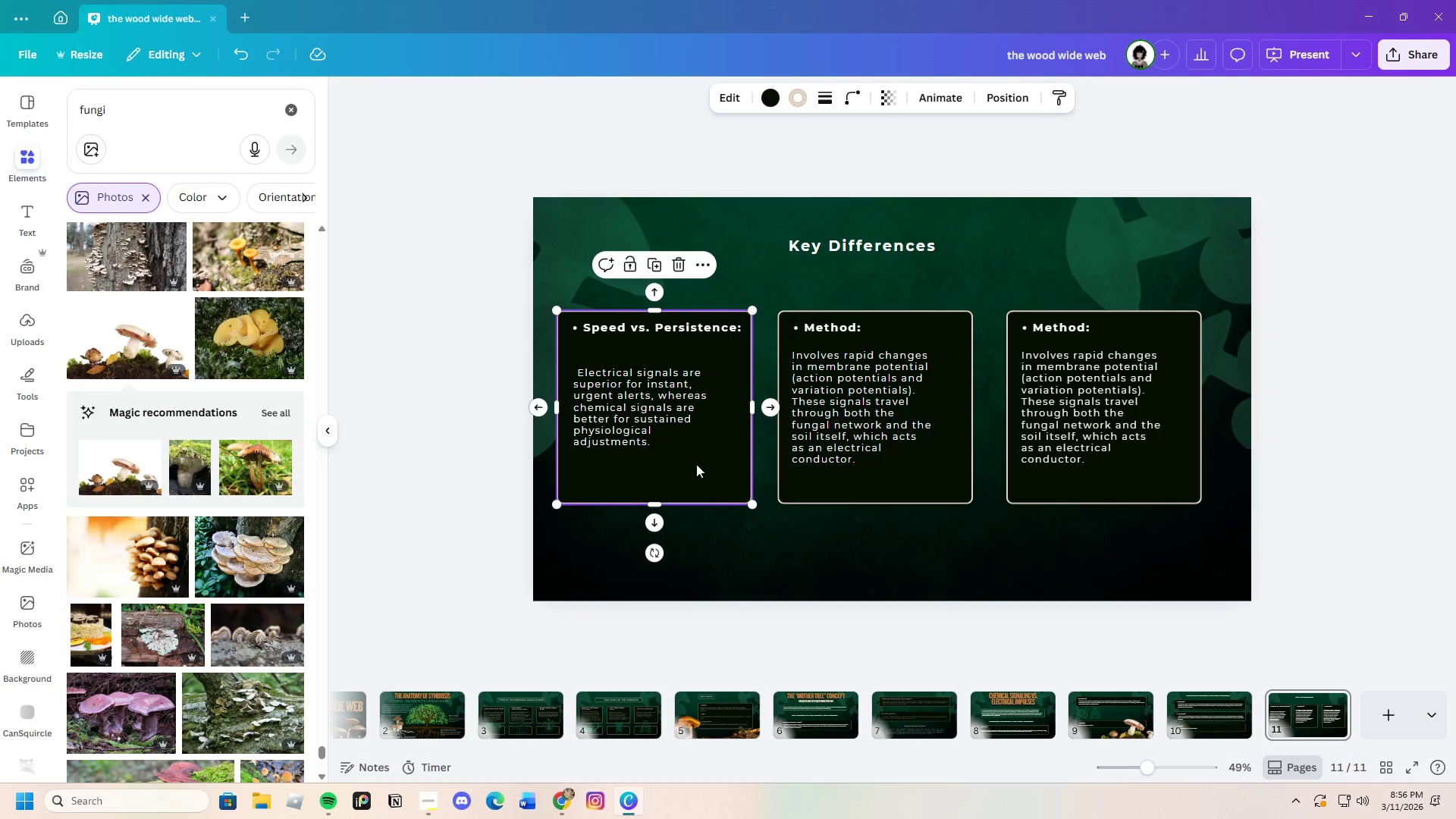 
left_click([676, 410])
 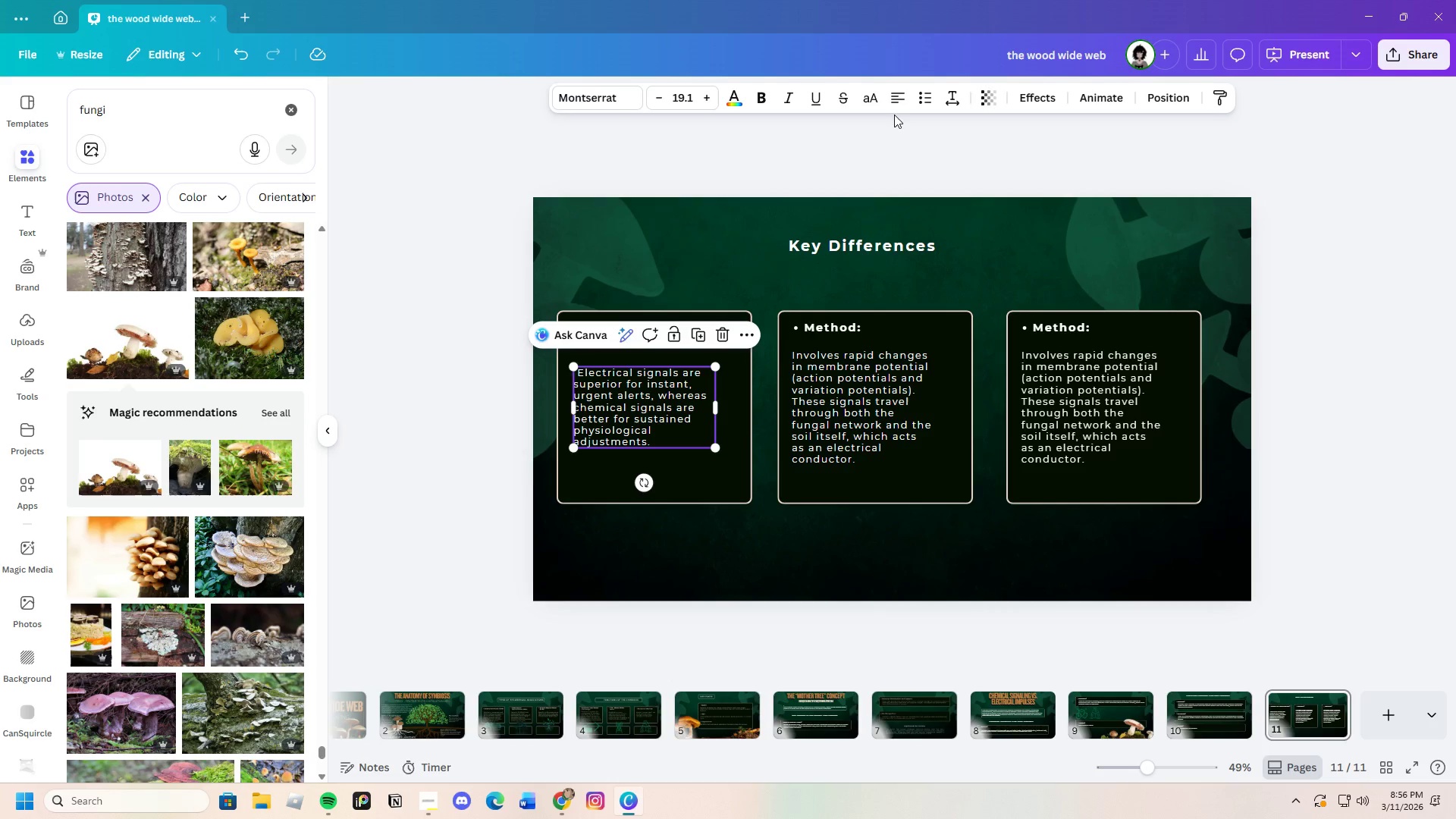 
left_click([768, 541])
 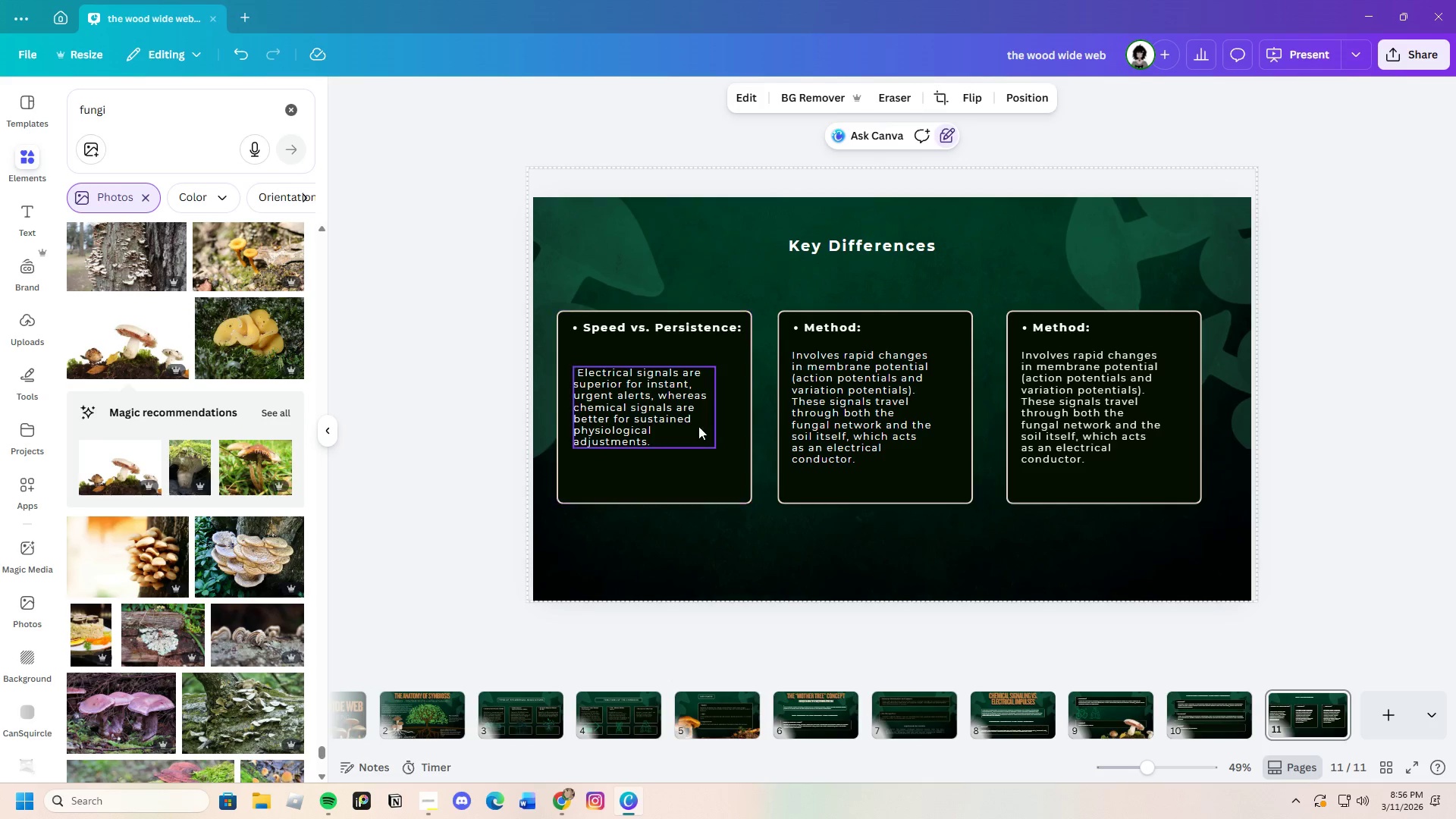 
left_click([683, 419])
 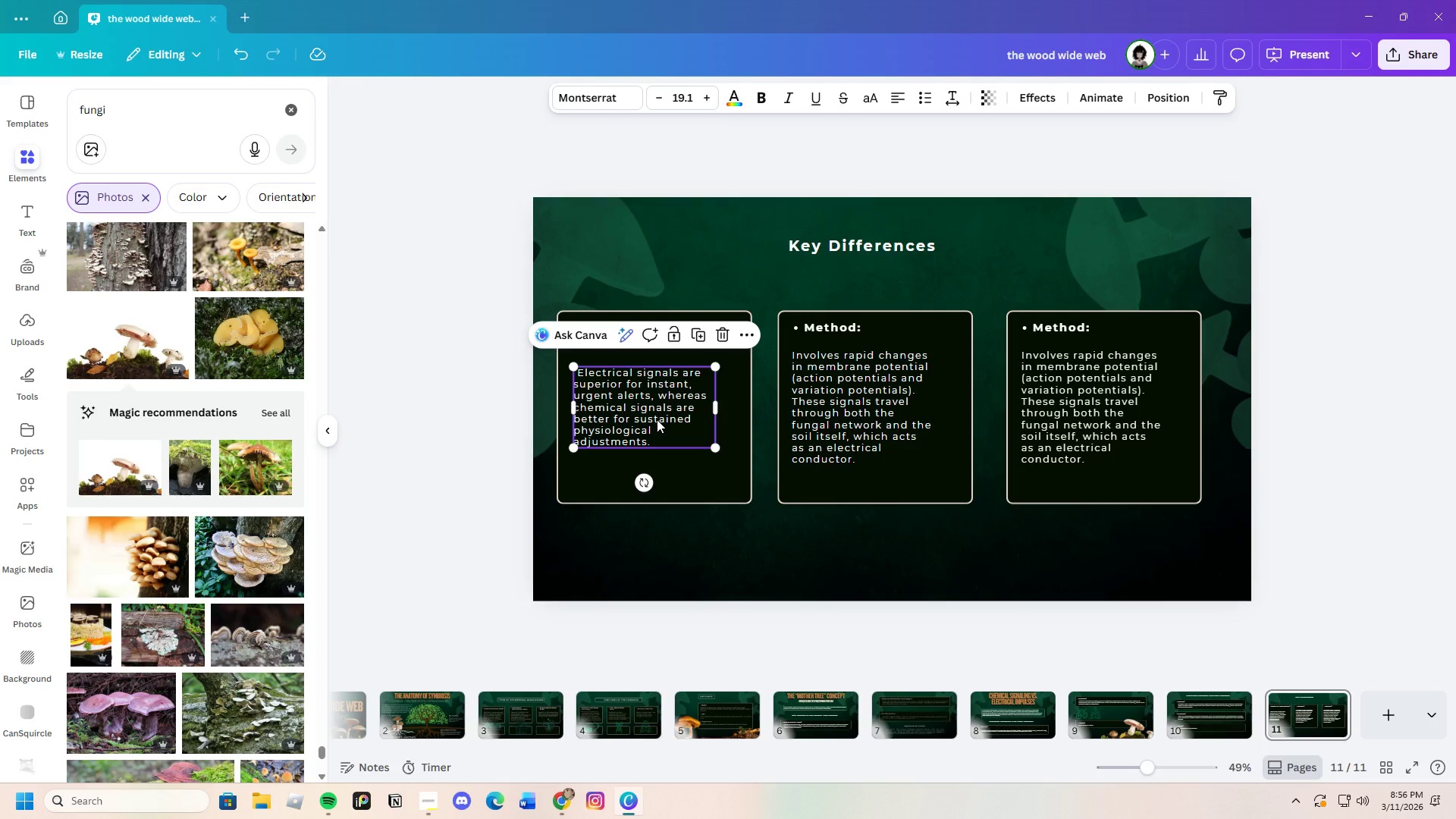 
left_click_drag(start_coordinate=[656, 419], to_coordinate=[667, 422])
 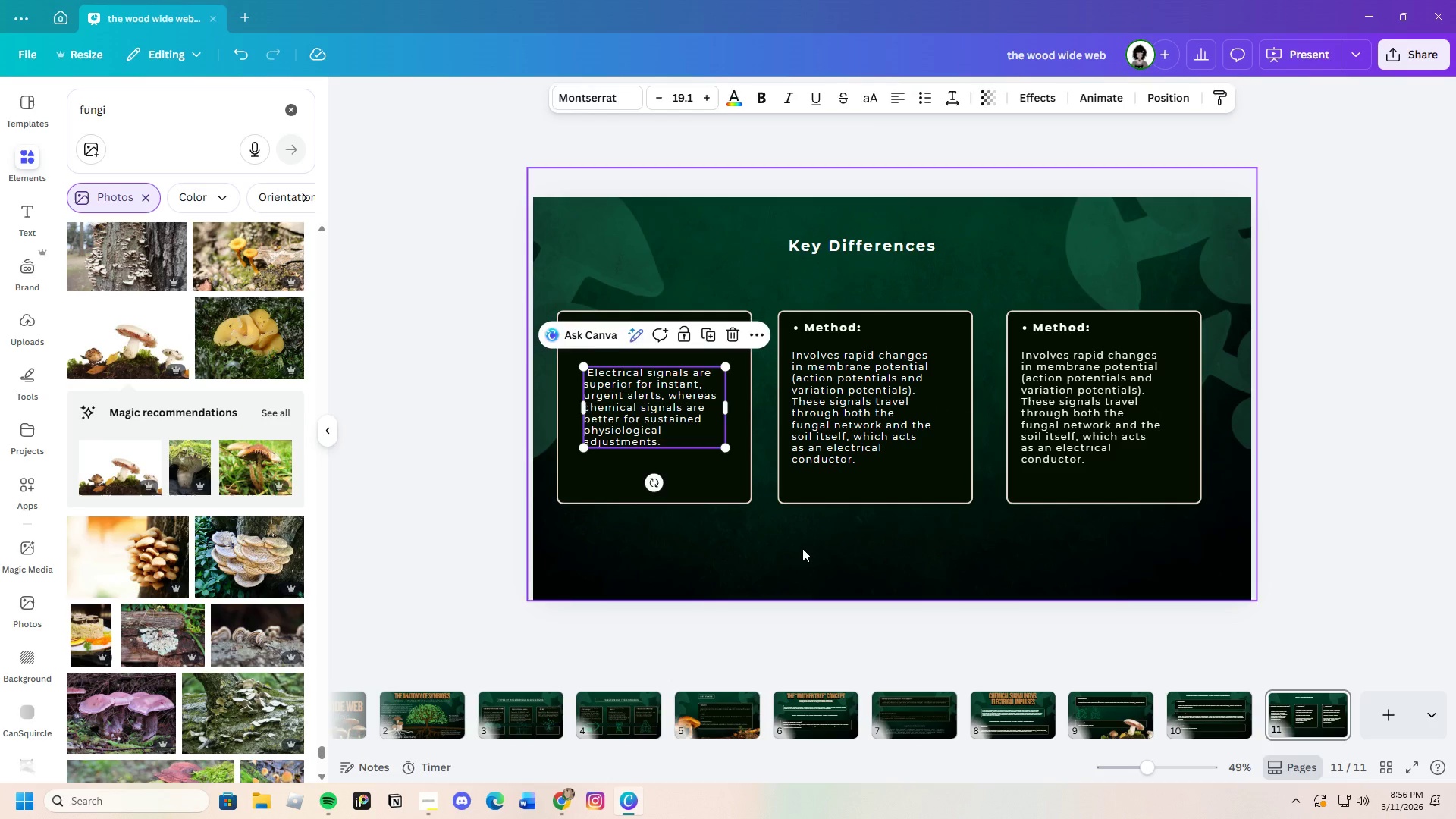 
left_click([802, 548])
 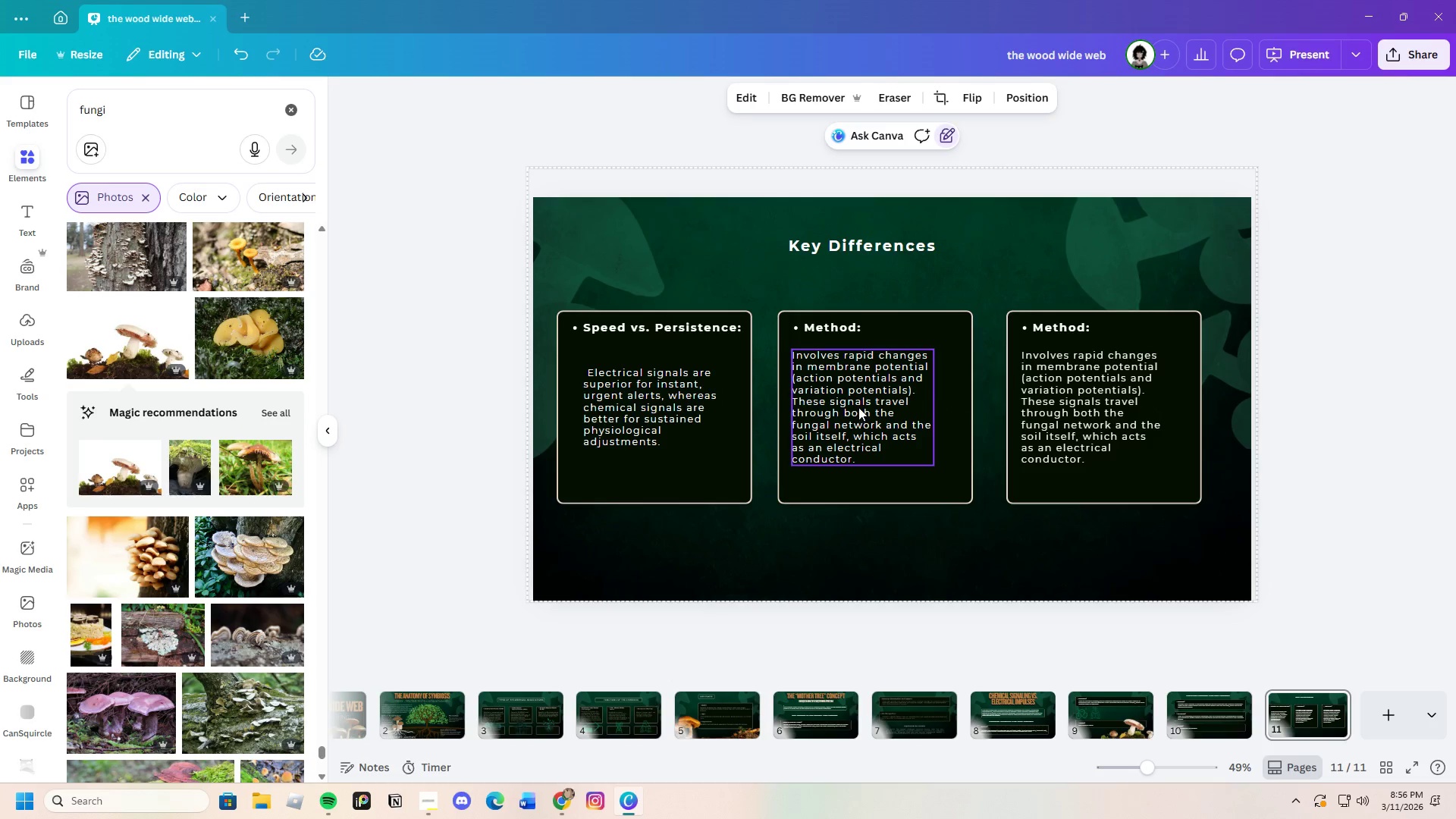 
left_click([858, 406])
 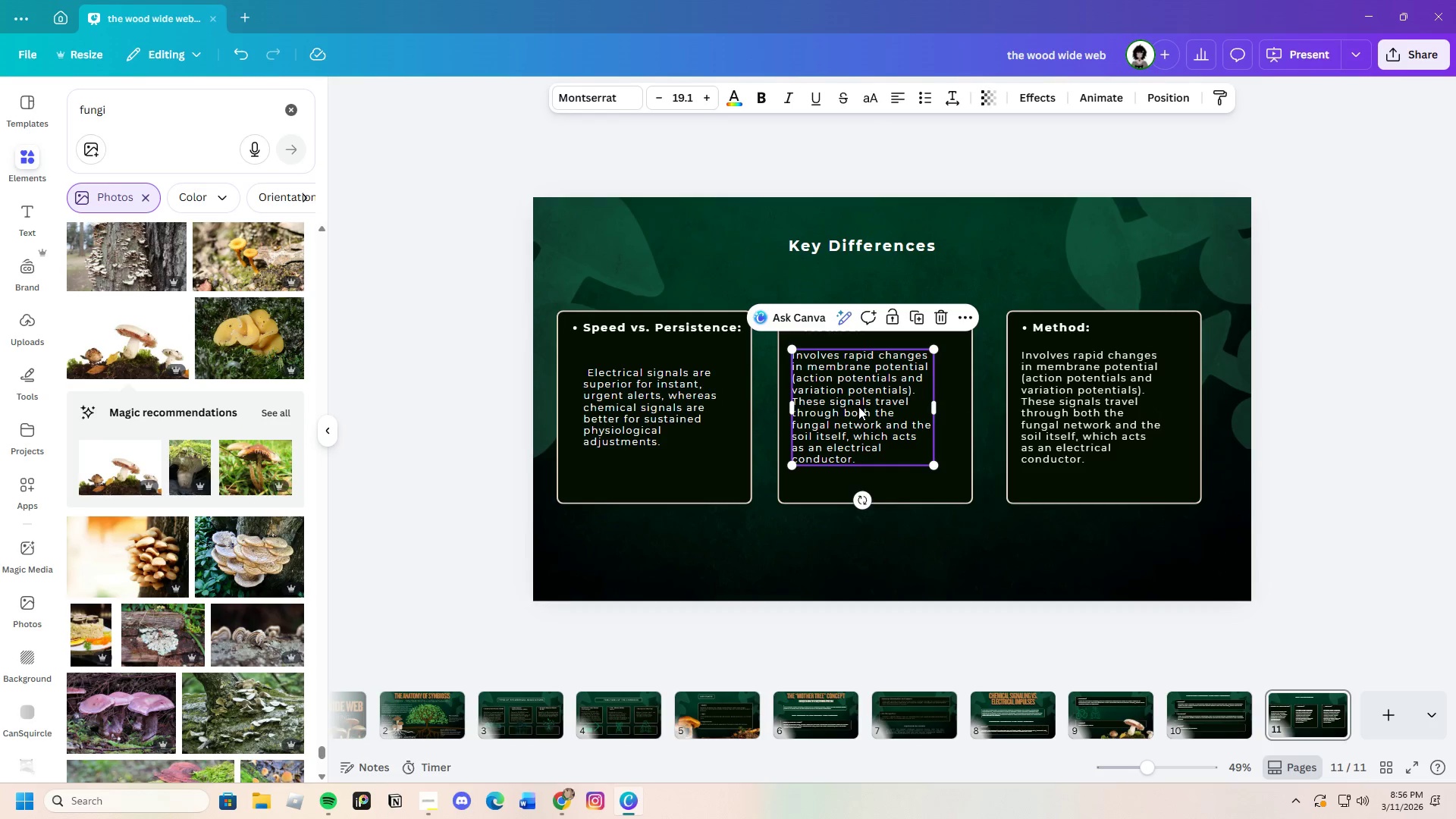 
left_click_drag(start_coordinate=[858, 406], to_coordinate=[871, 407])
 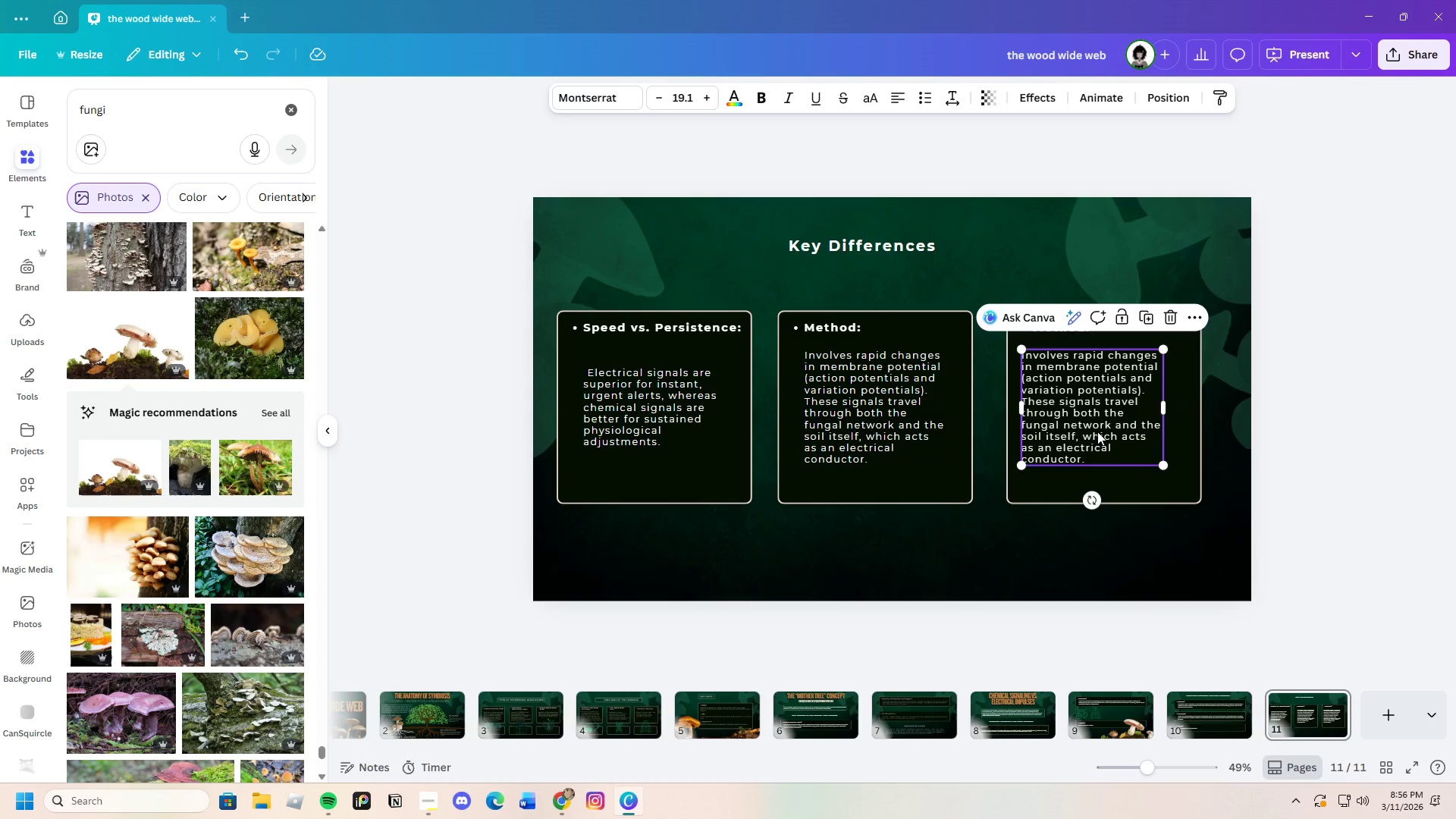 
left_click([1097, 431])
 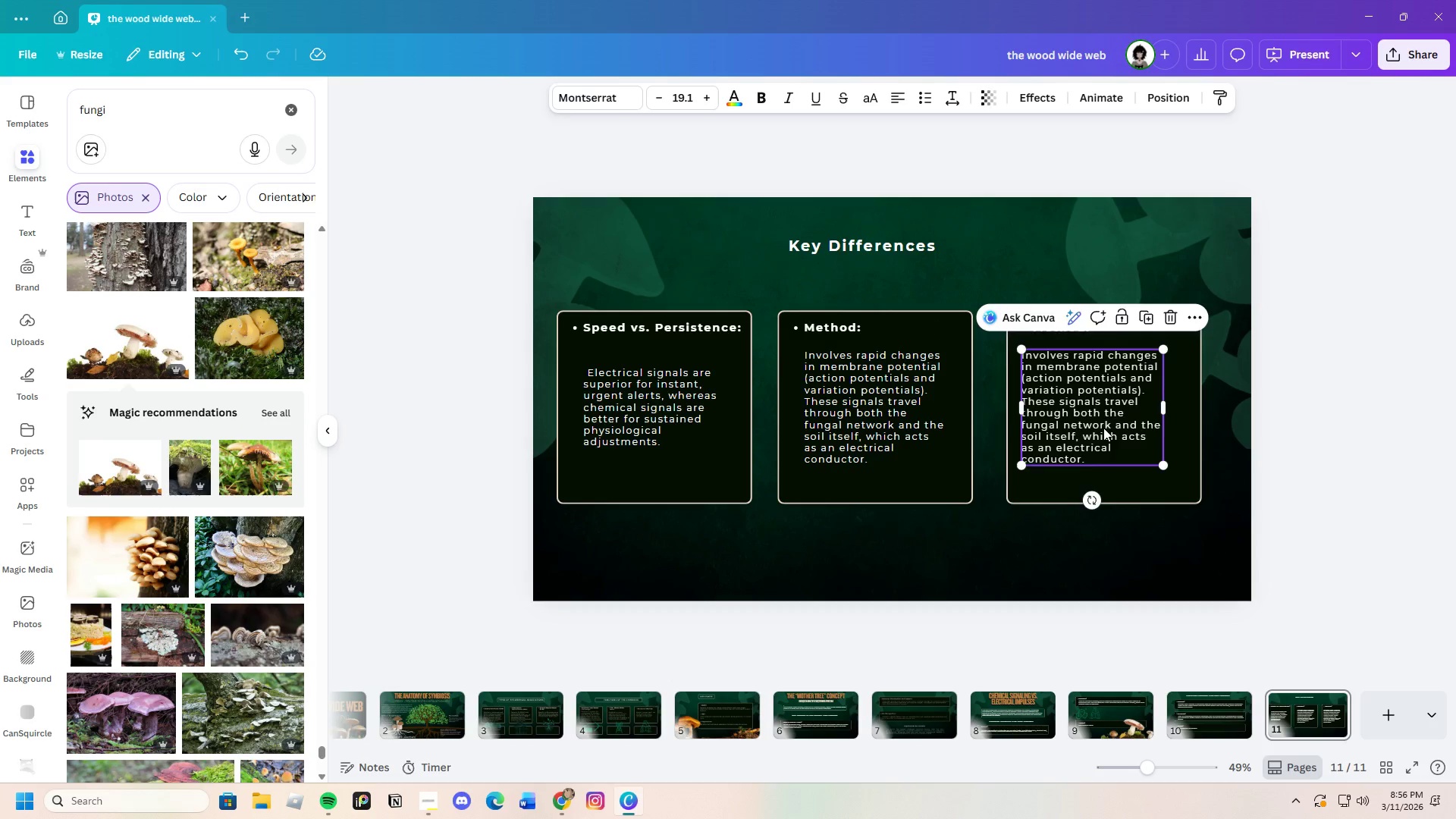 
left_click_drag(start_coordinate=[1098, 428], to_coordinate=[1110, 428])
 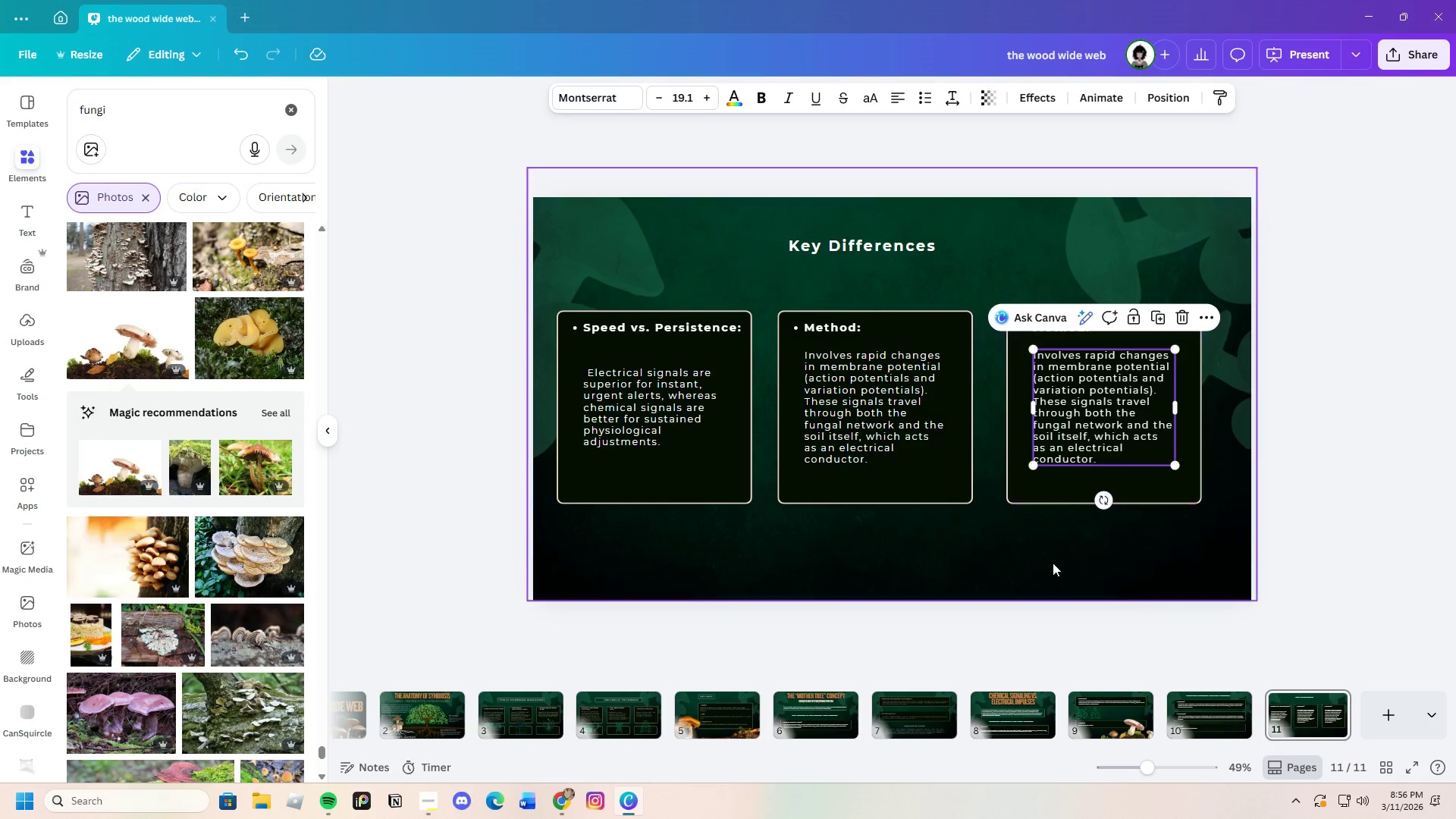 
left_click([1053, 563])
 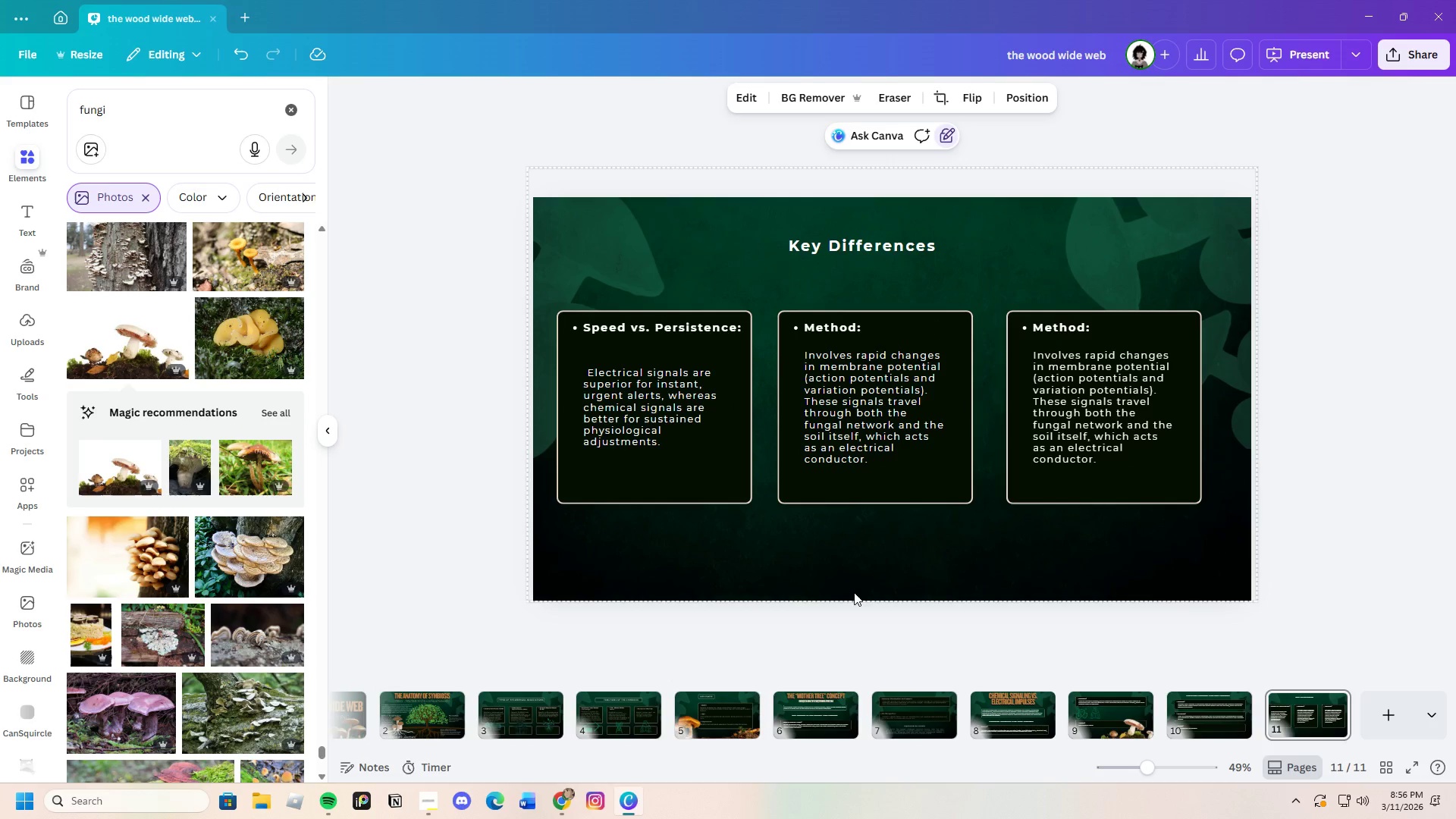 
left_click([666, 407])
 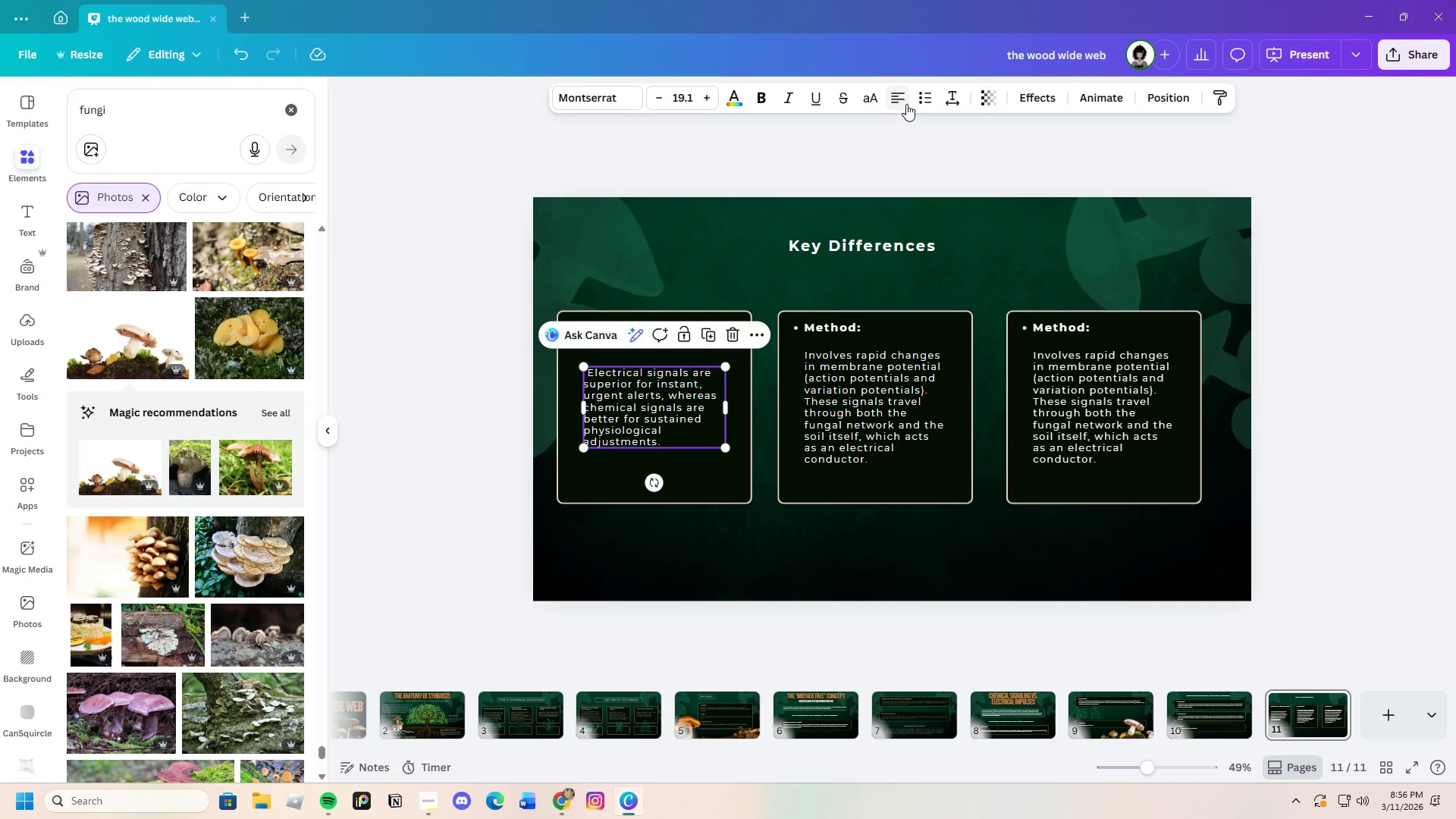 
left_click([893, 99])
 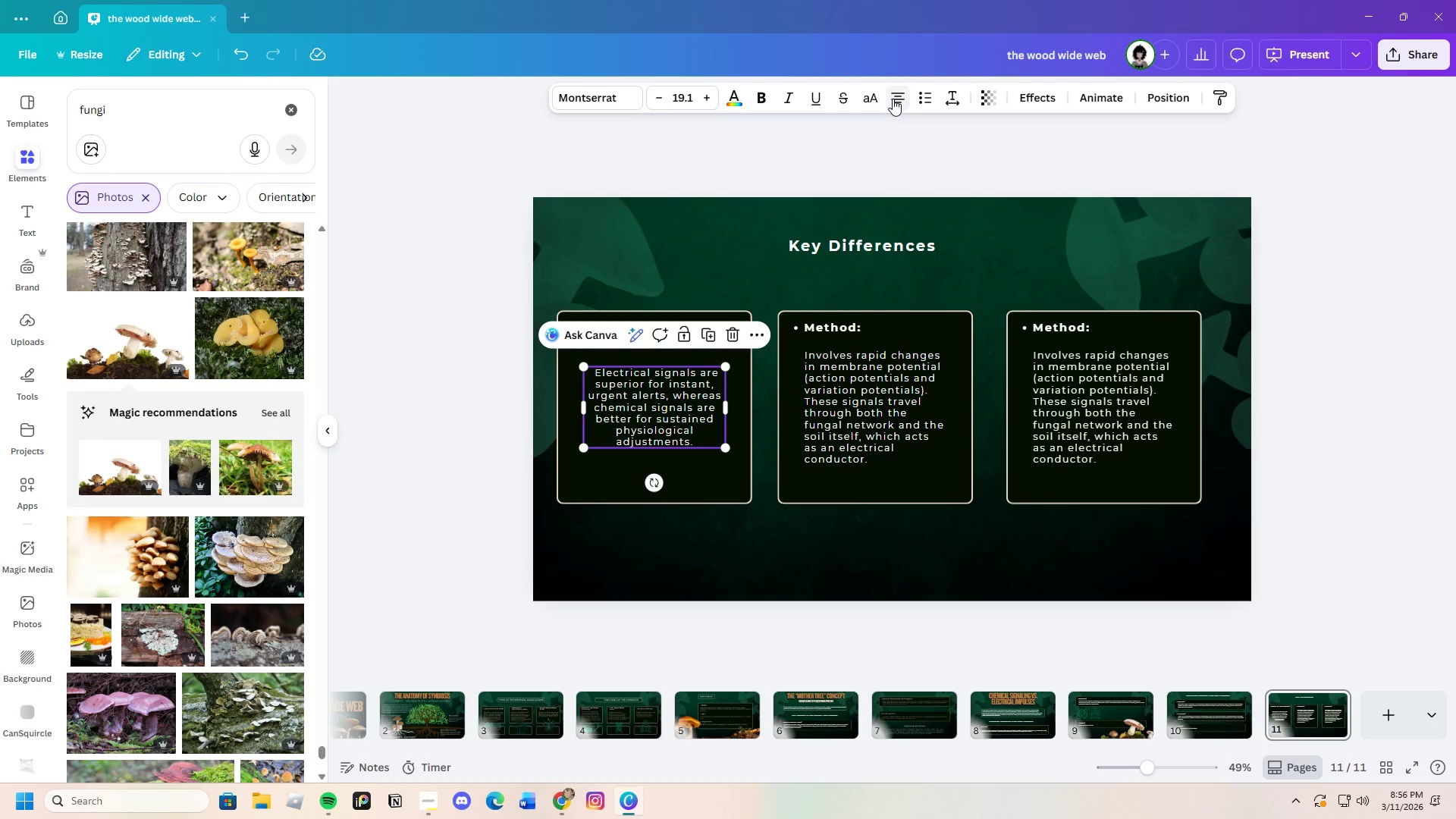 
left_click([893, 99])
 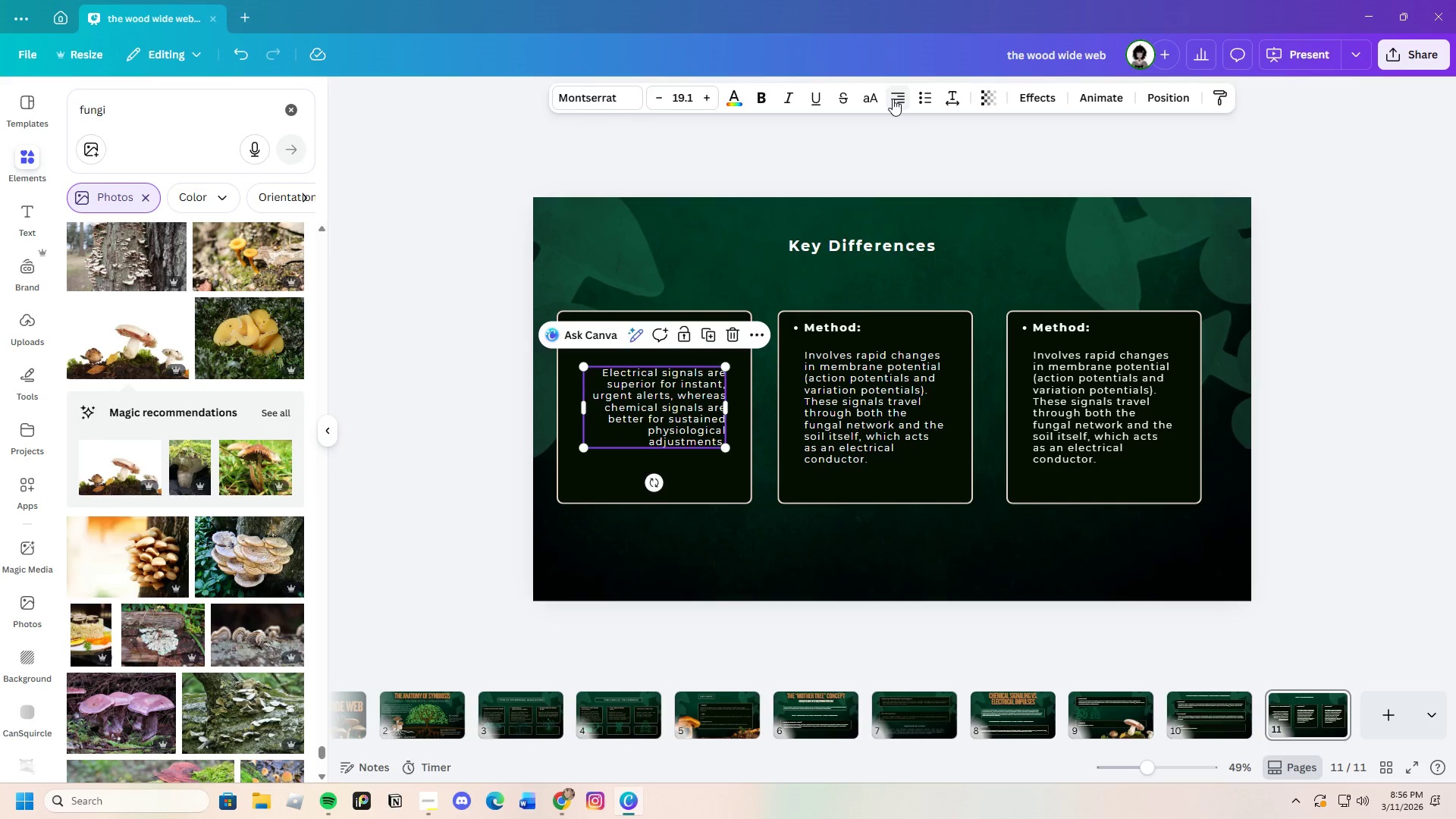 
left_click([893, 99])
 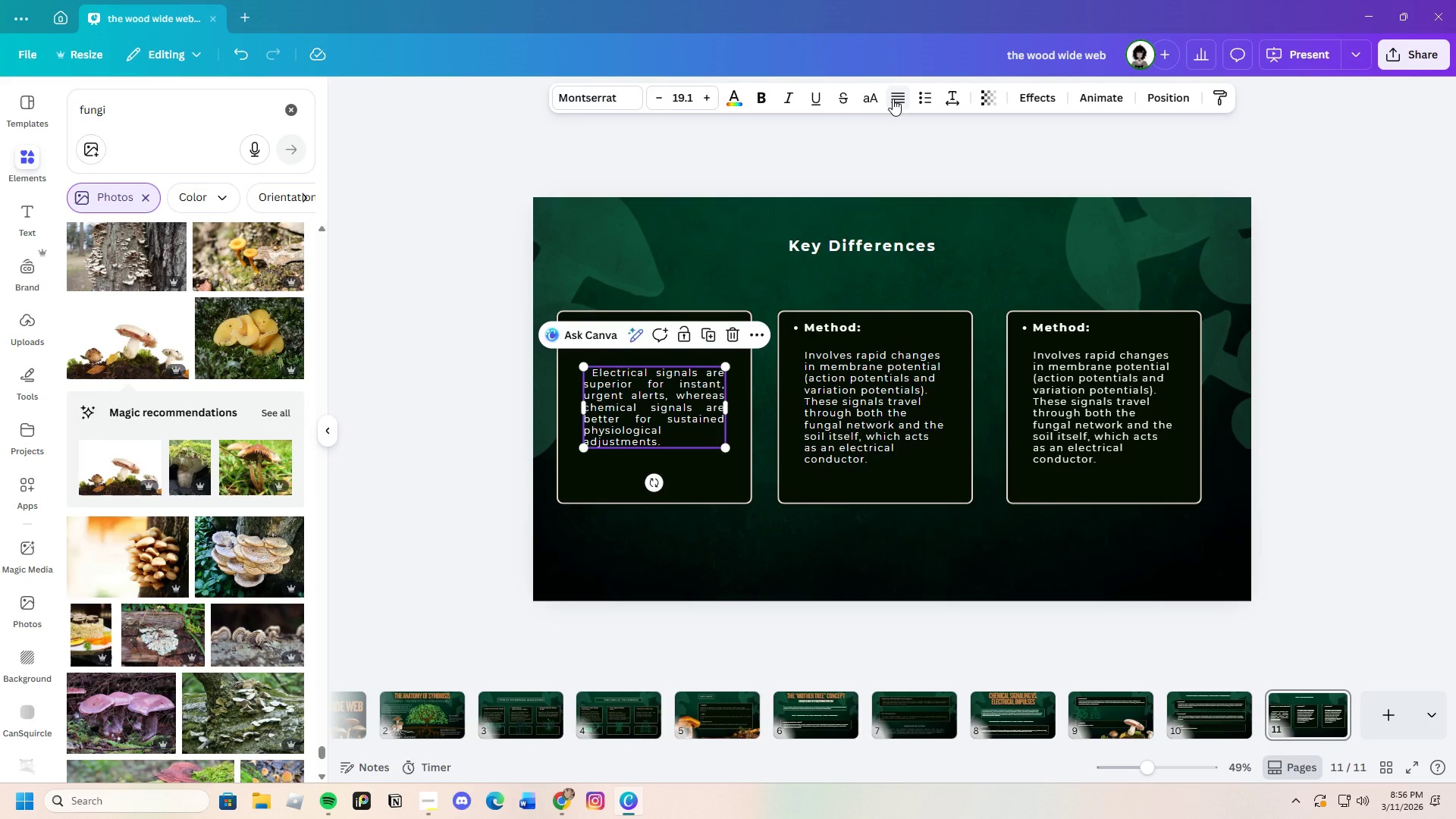 
left_click([893, 99])
 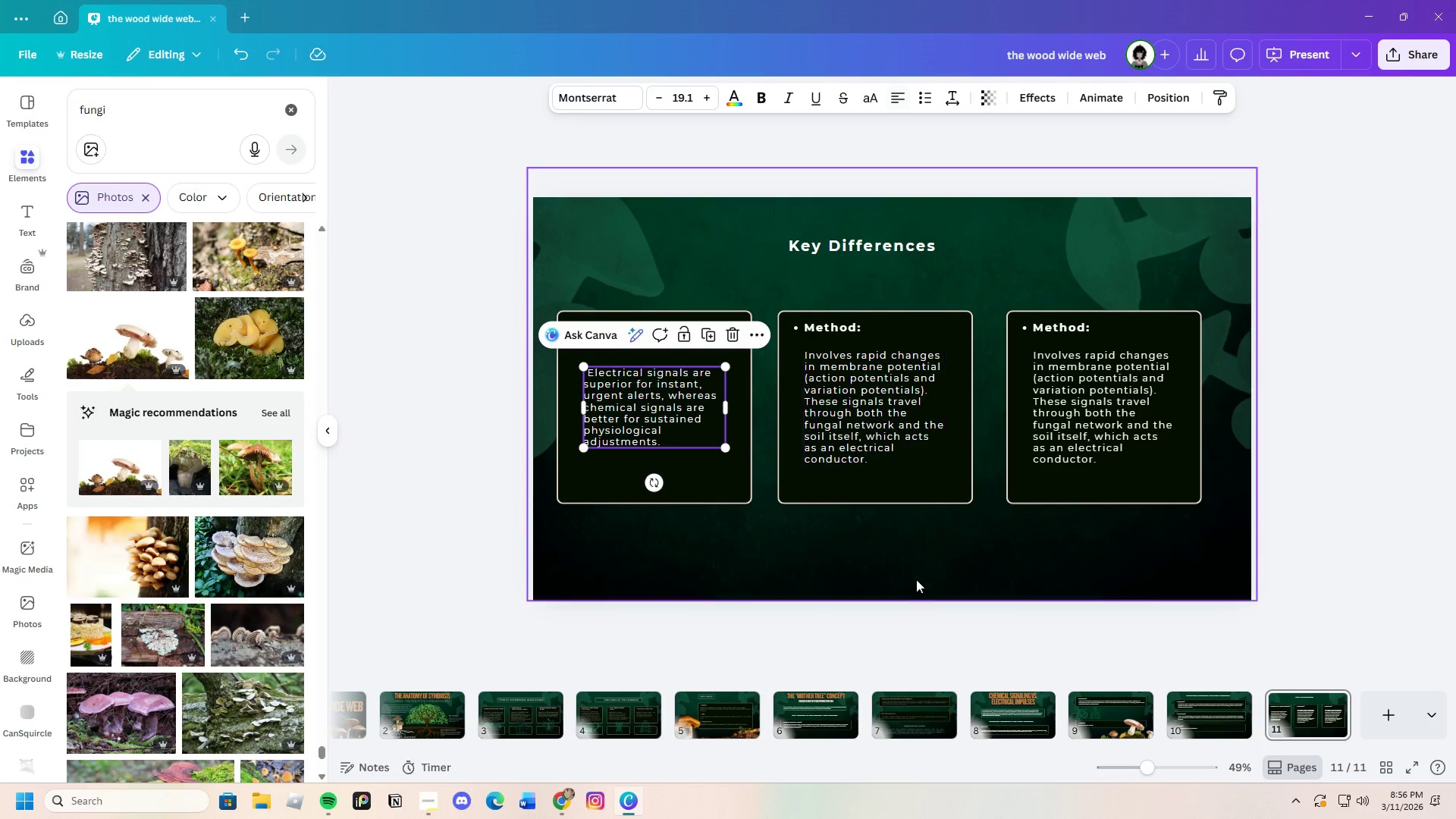 
left_click([883, 557])
 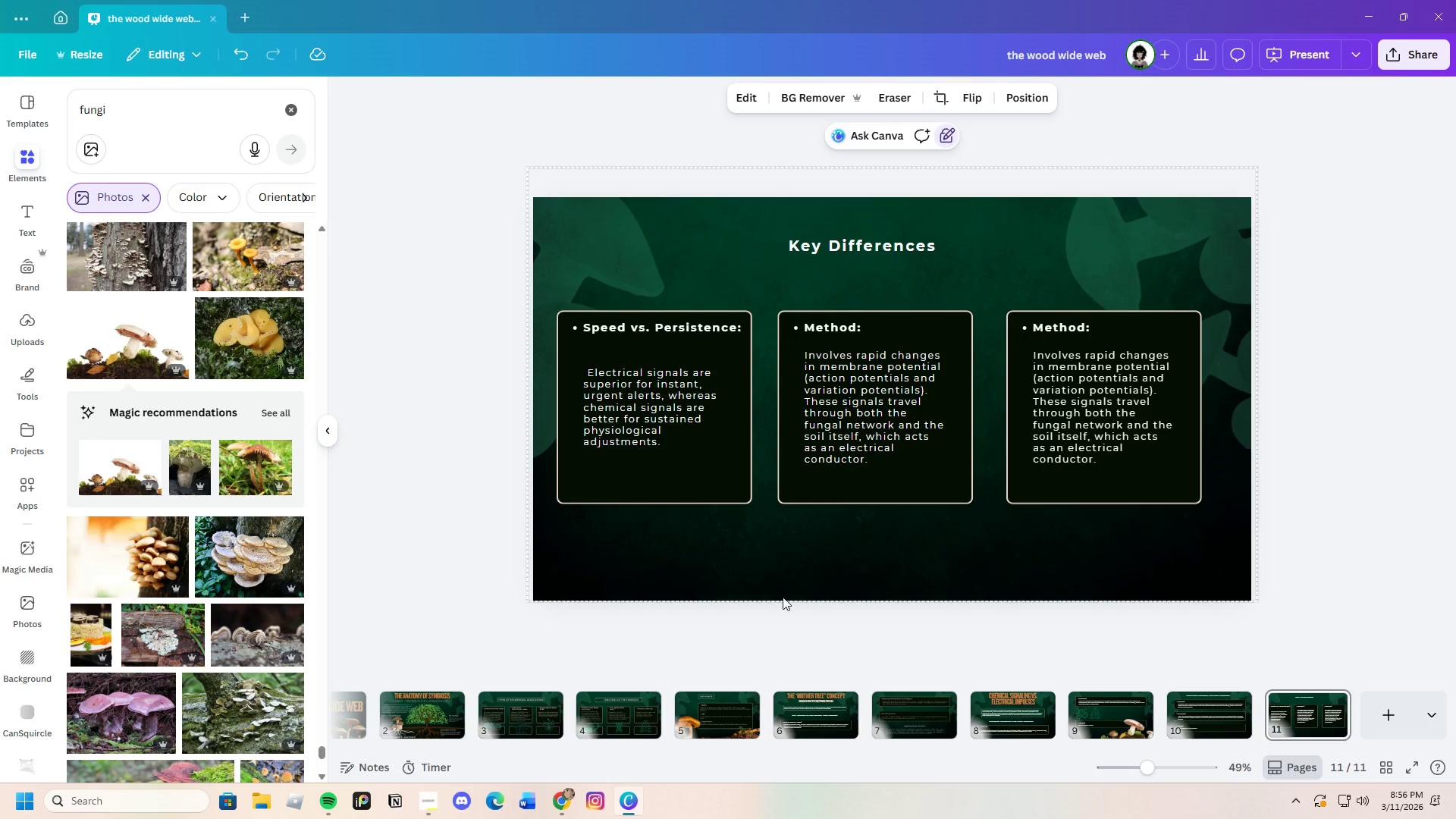 
left_click([564, 803])
 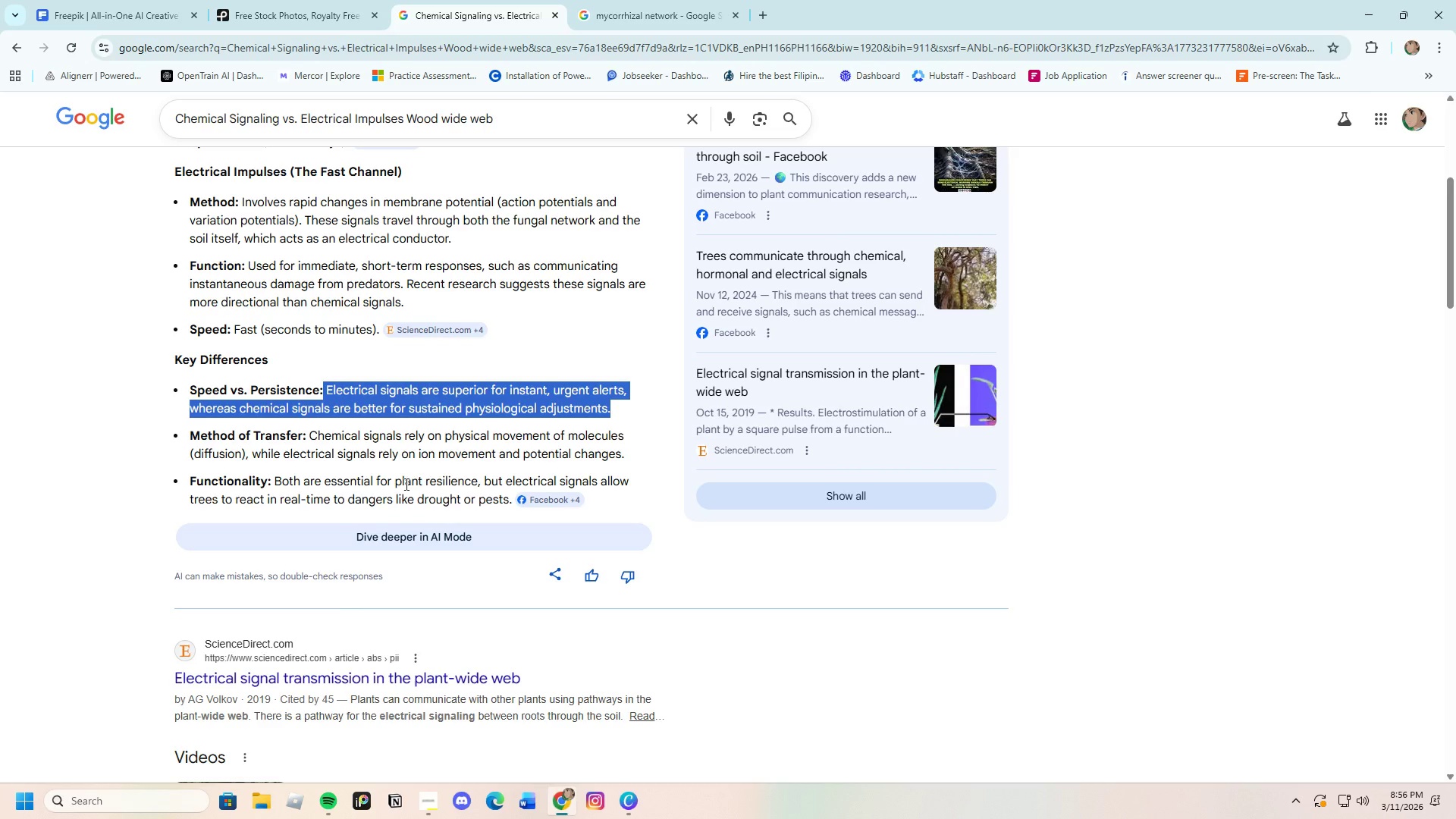 
left_click([378, 439])
 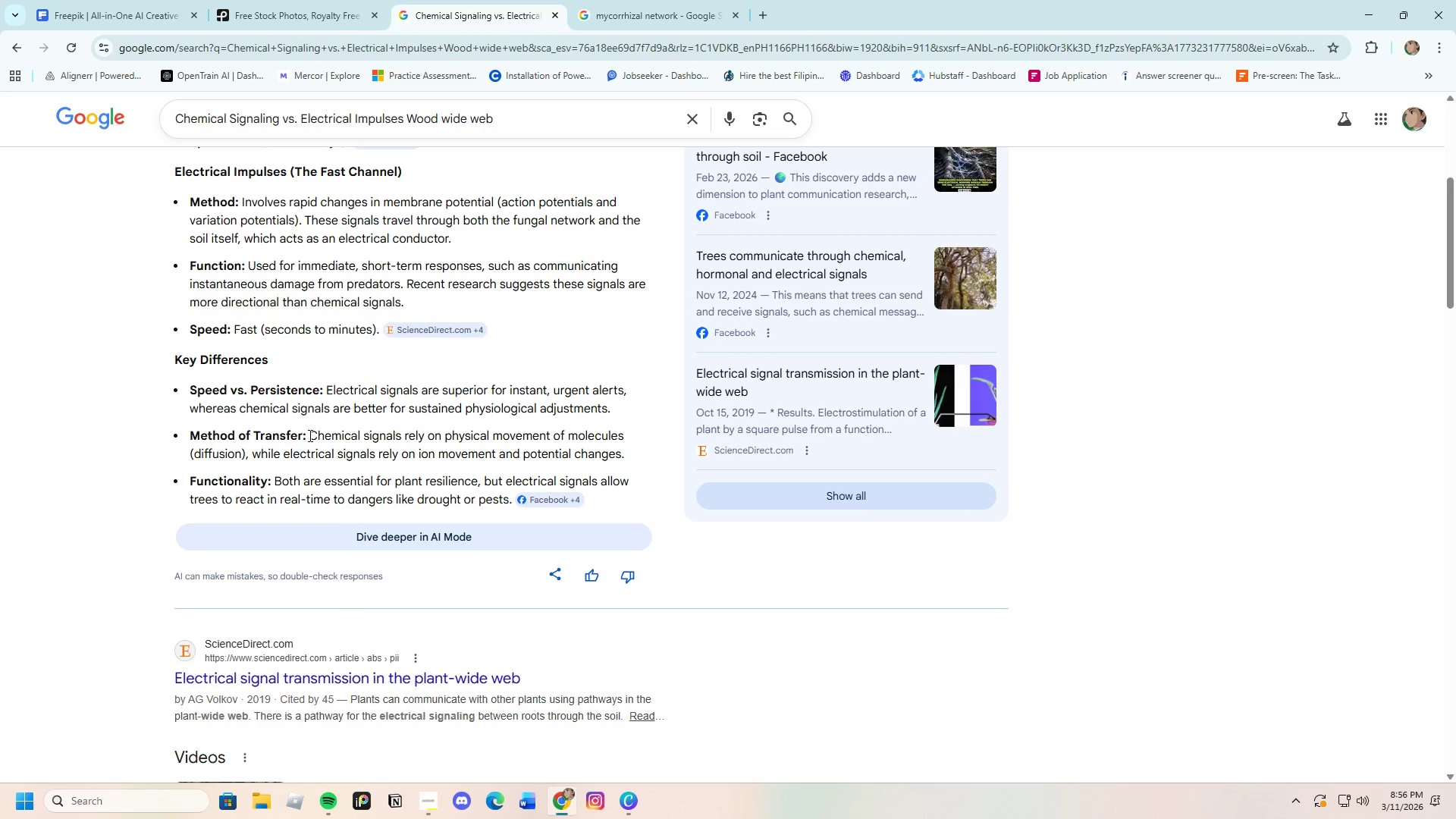 
left_click_drag(start_coordinate=[309, 435], to_coordinate=[188, 435])
 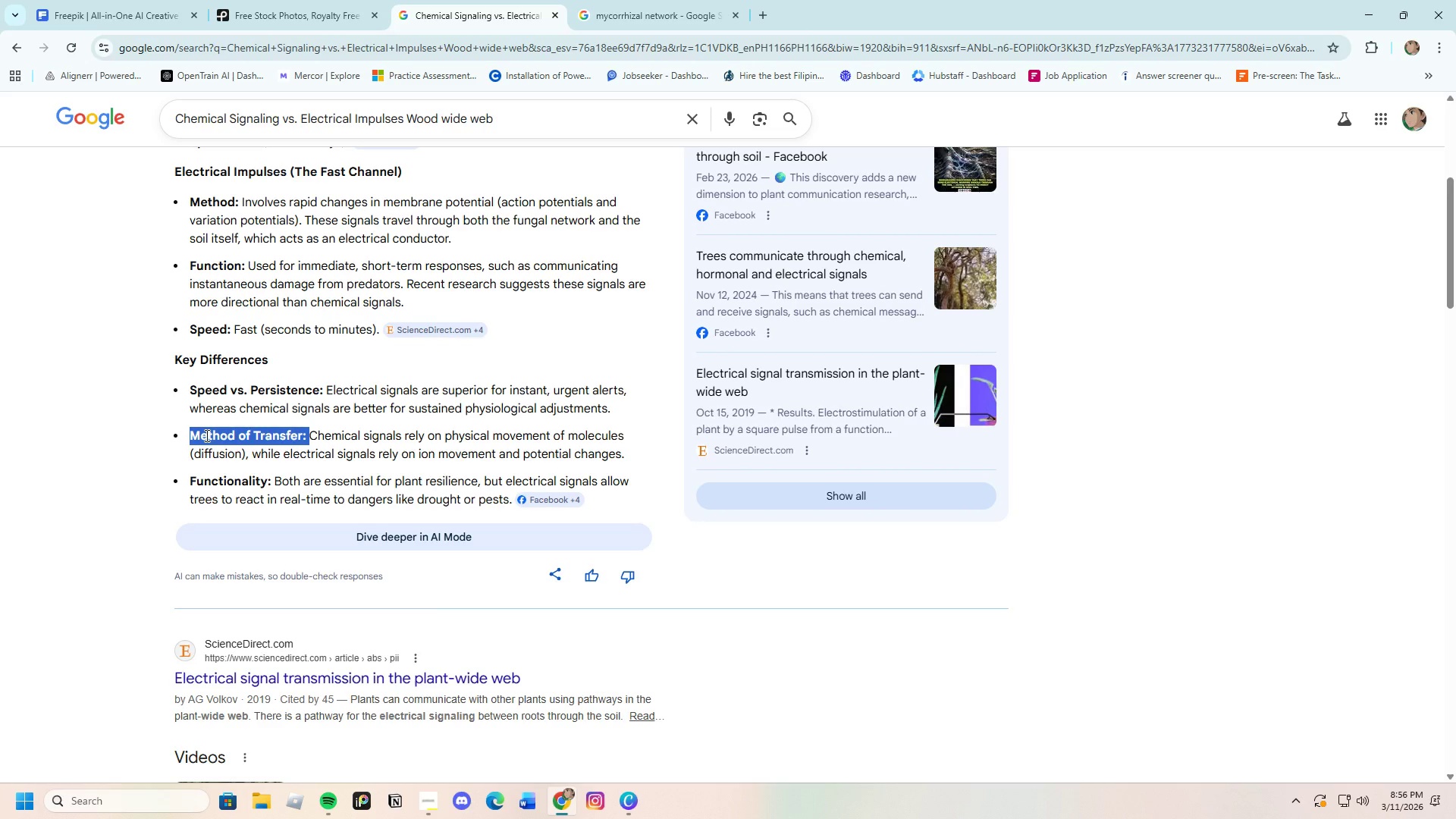 
right_click([206, 435])
 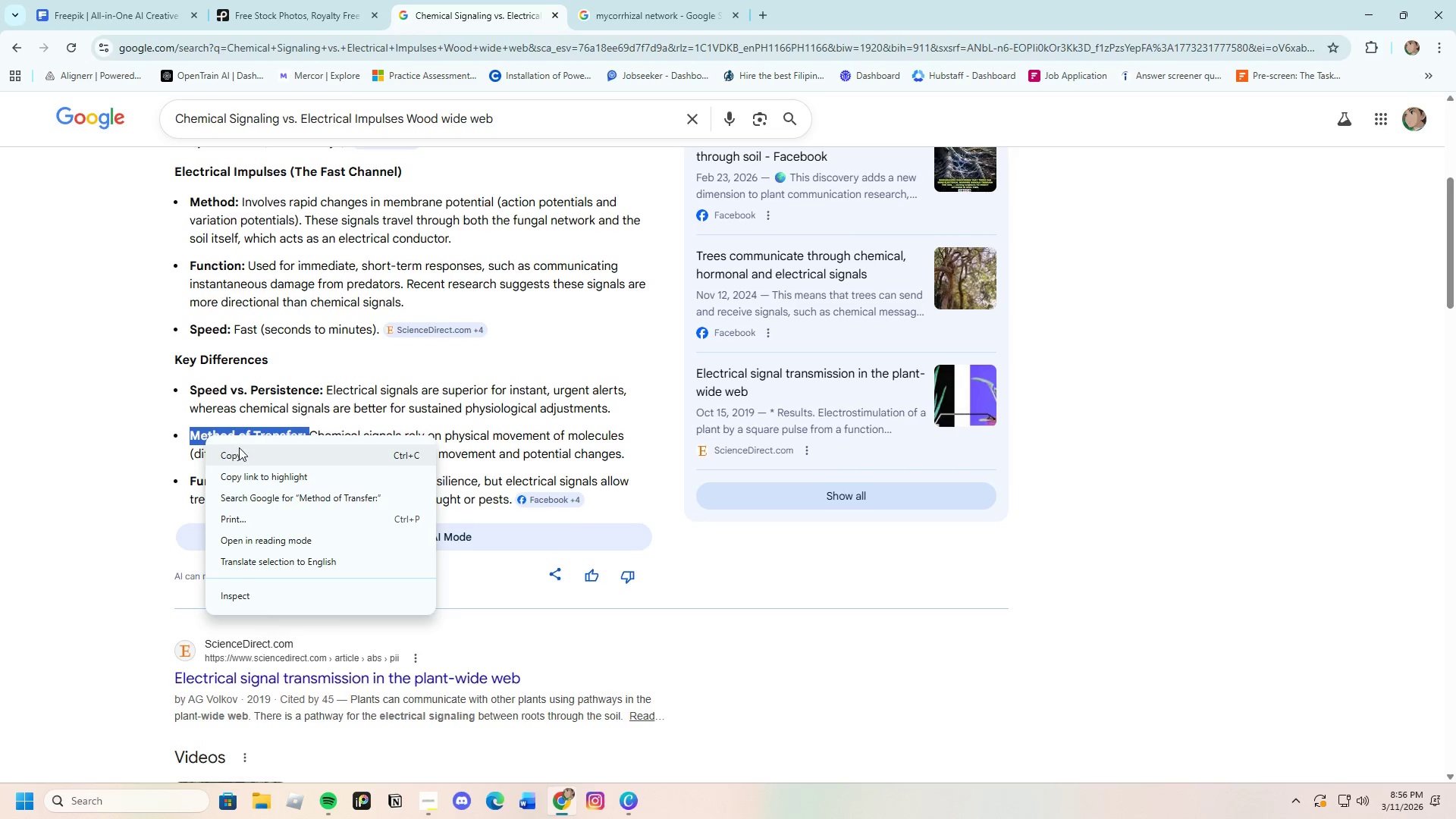 
left_click([239, 452])
 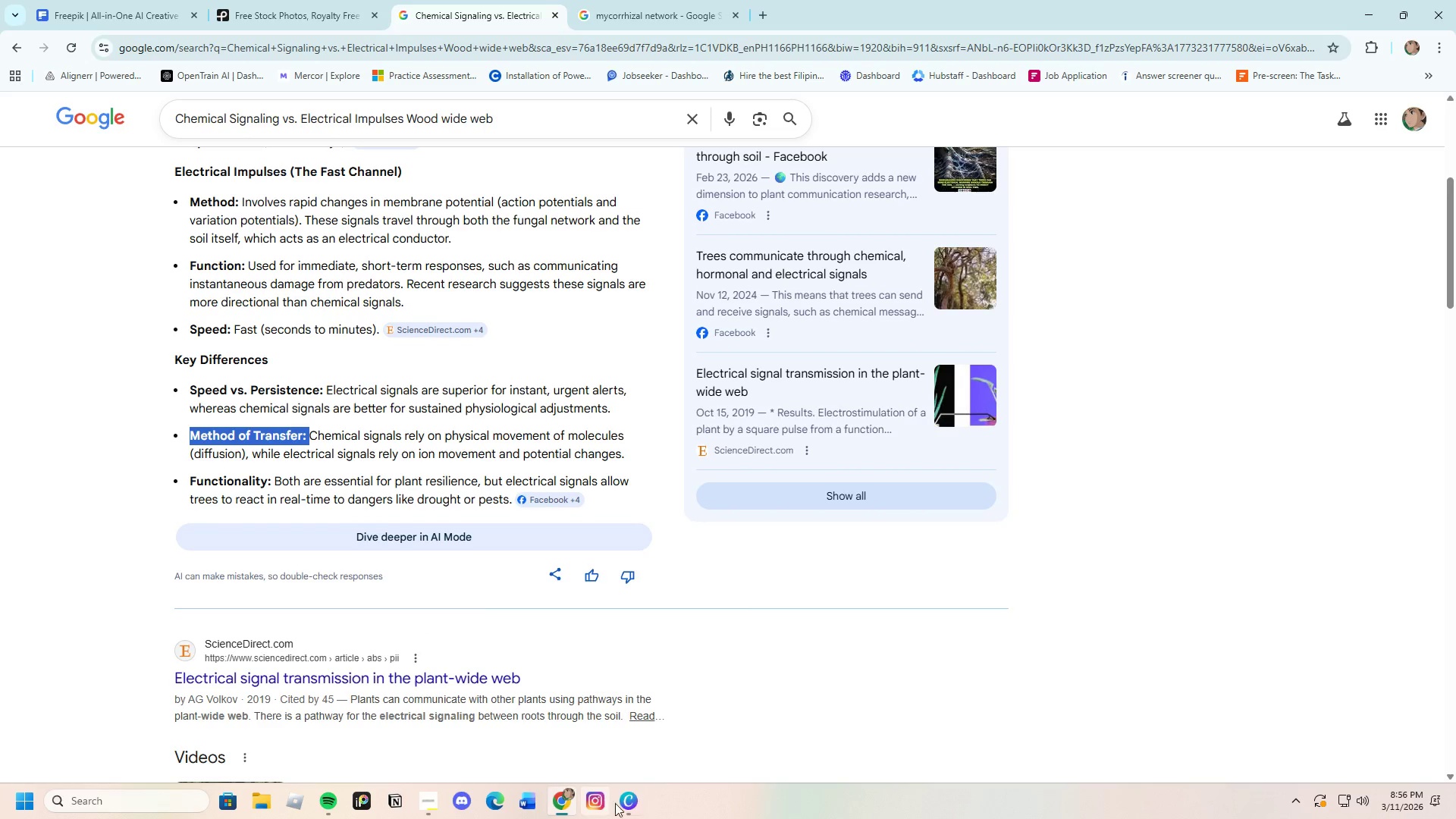 
left_click([632, 807])
 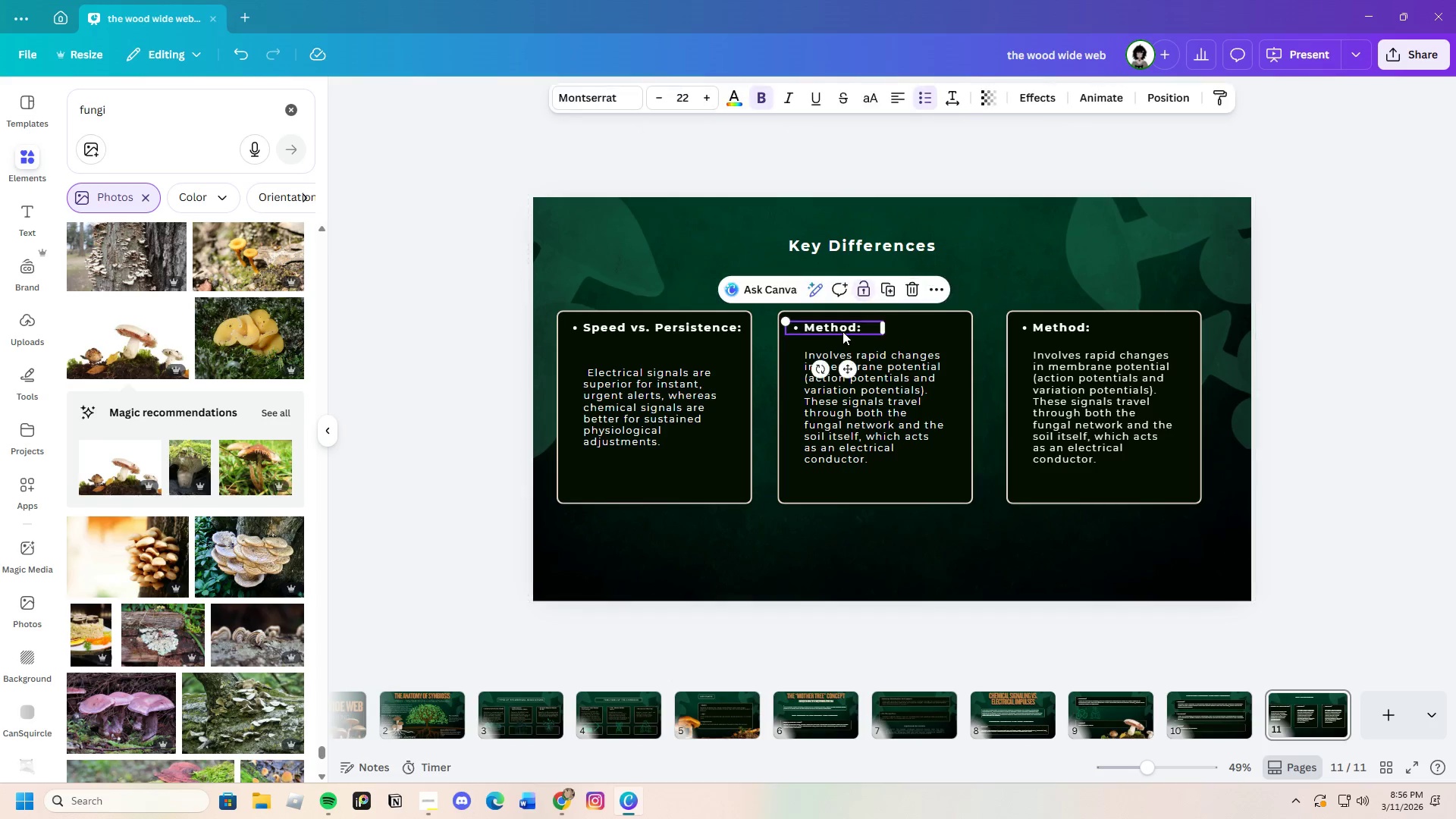 
double_click([843, 331])
 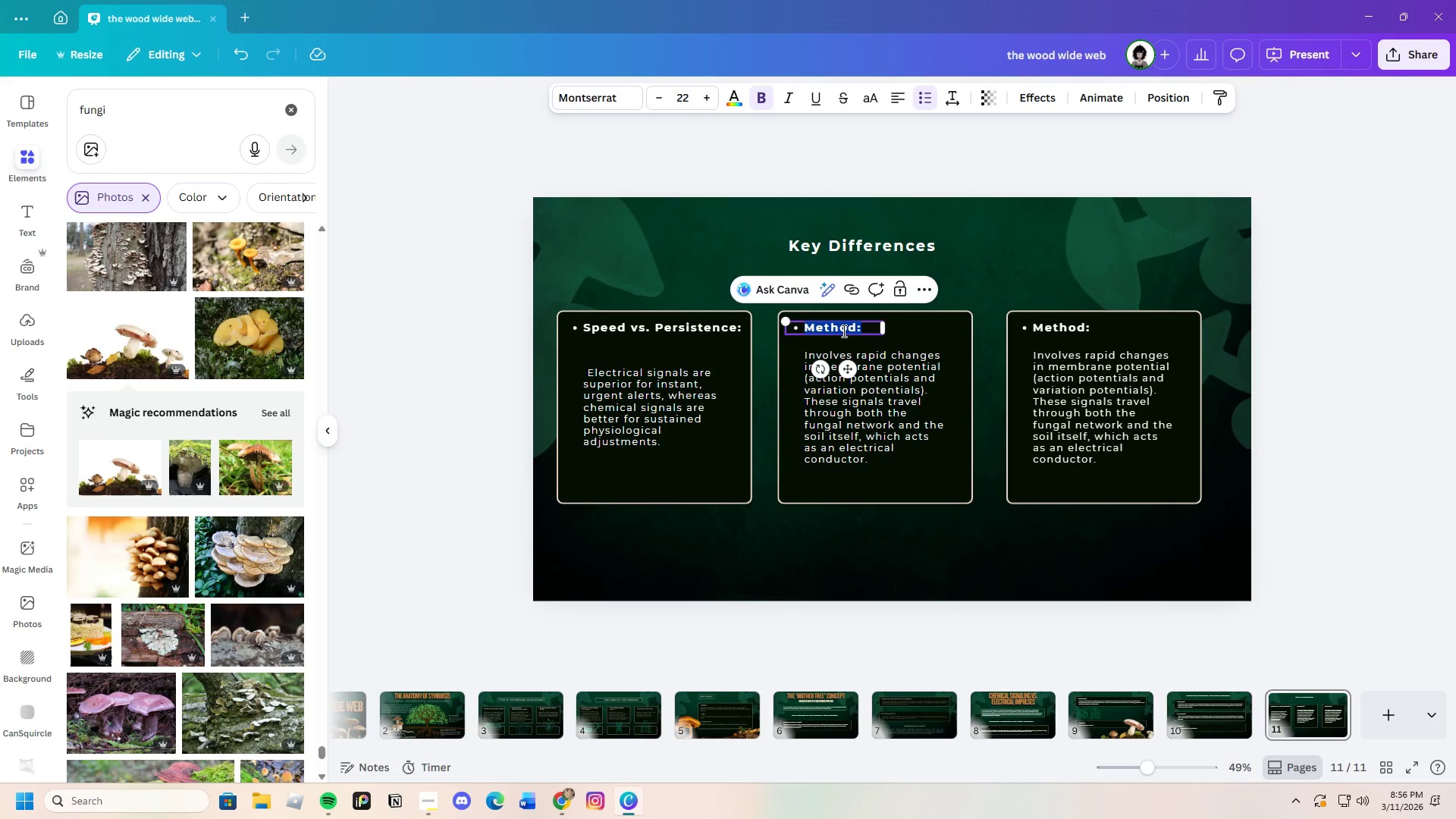 
key(Backspace)
 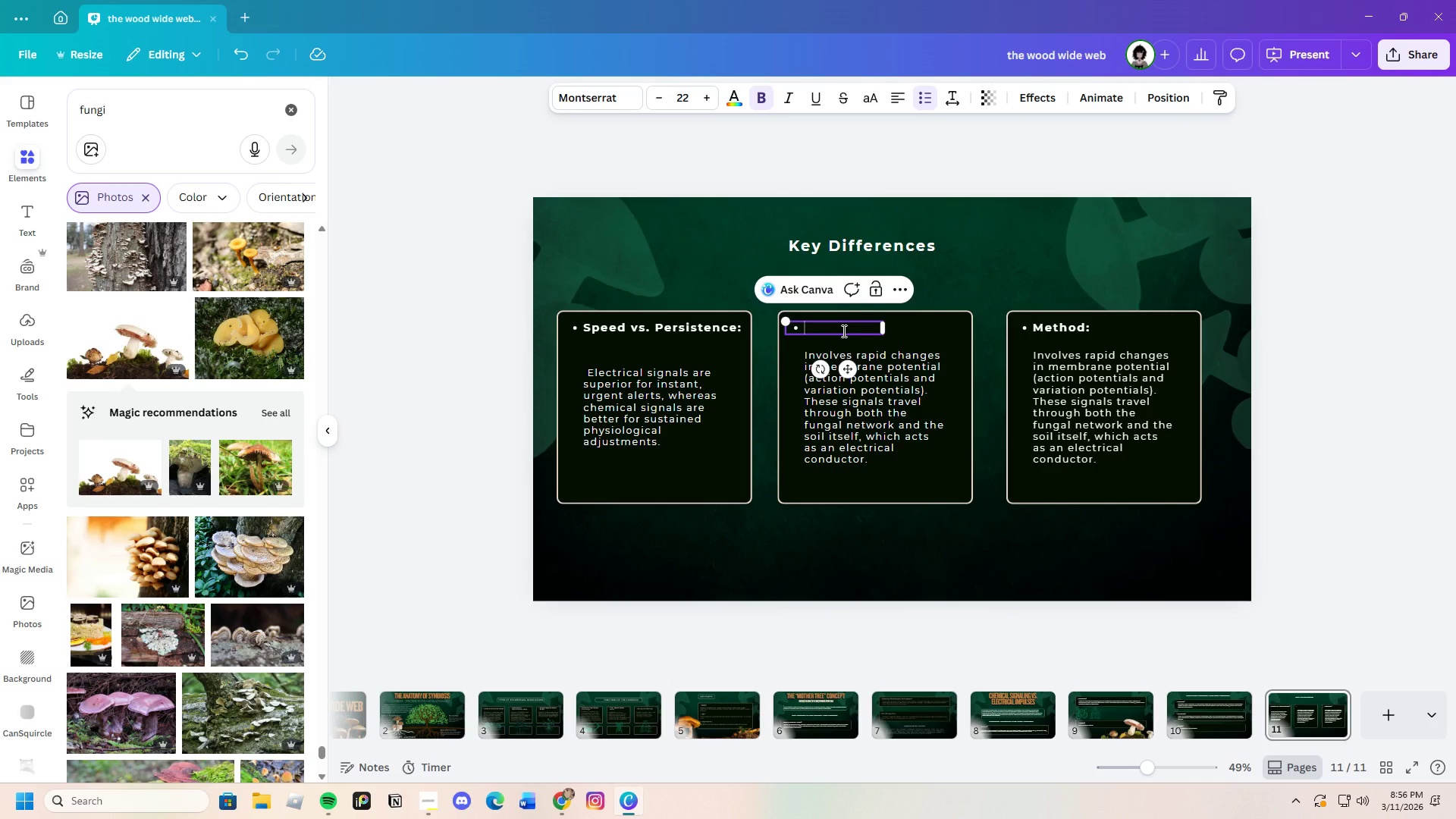 
key(Control+V)
 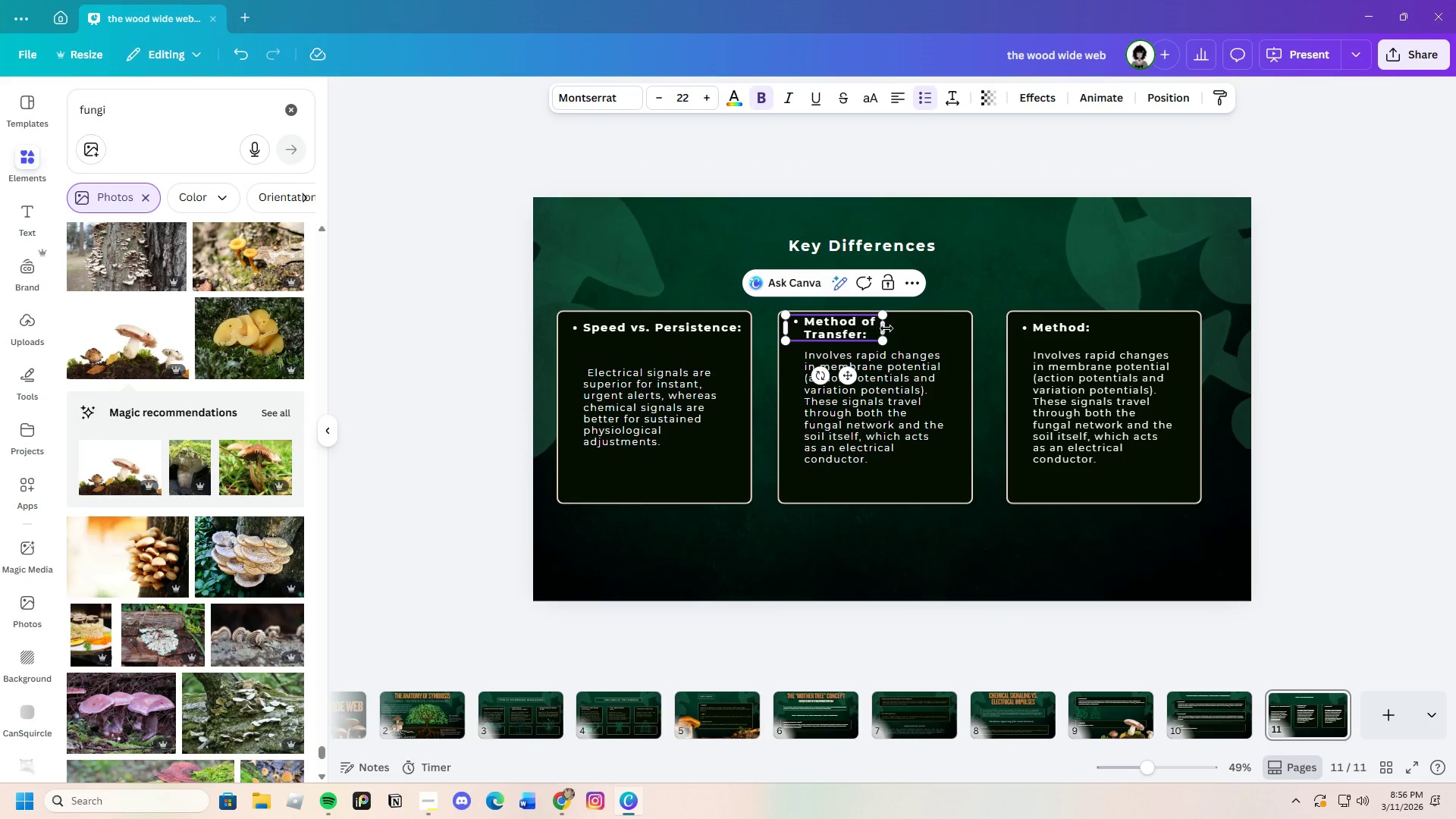 
left_click_drag(start_coordinate=[885, 326], to_coordinate=[965, 335])
 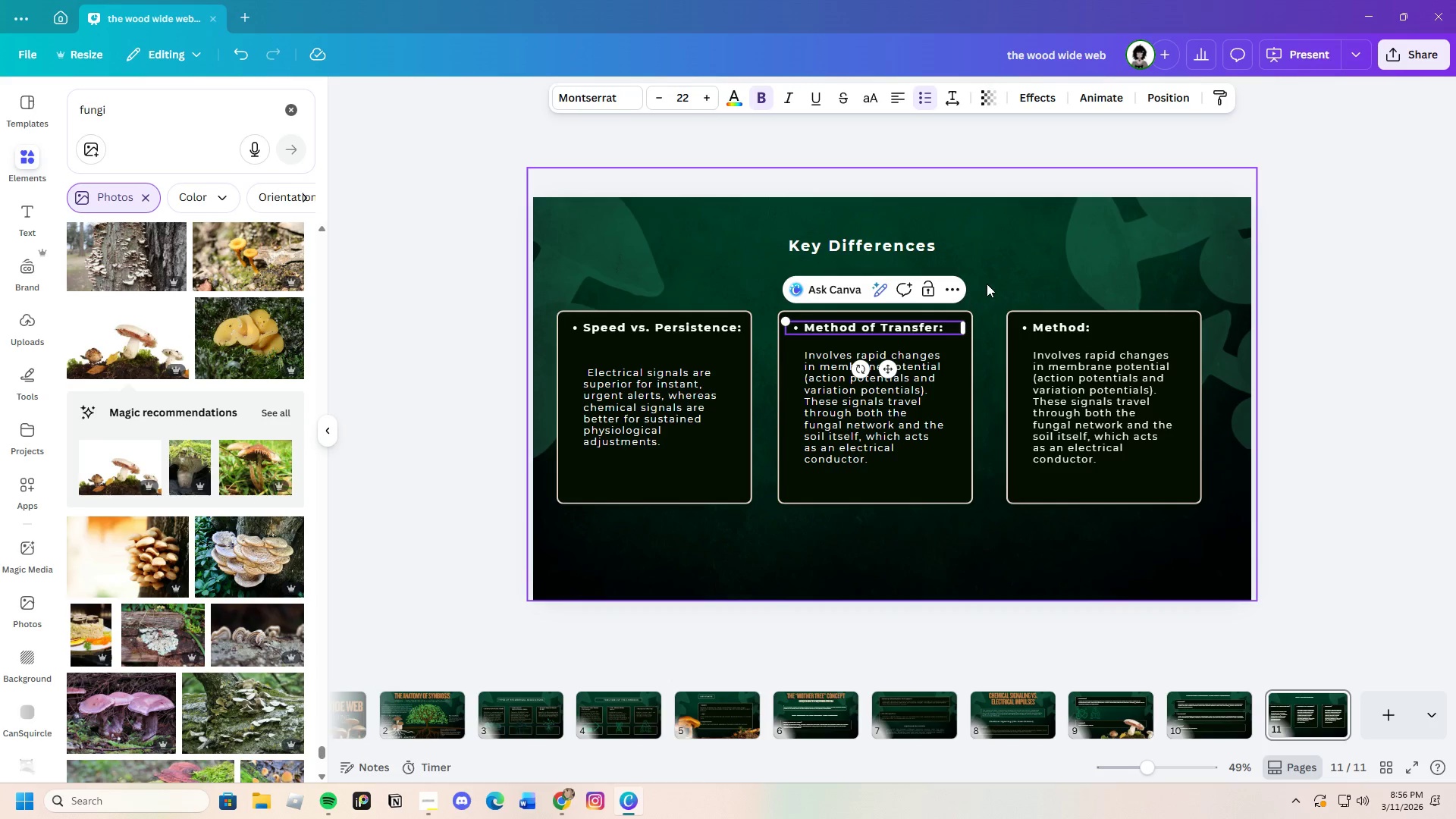 
left_click([987, 284])
 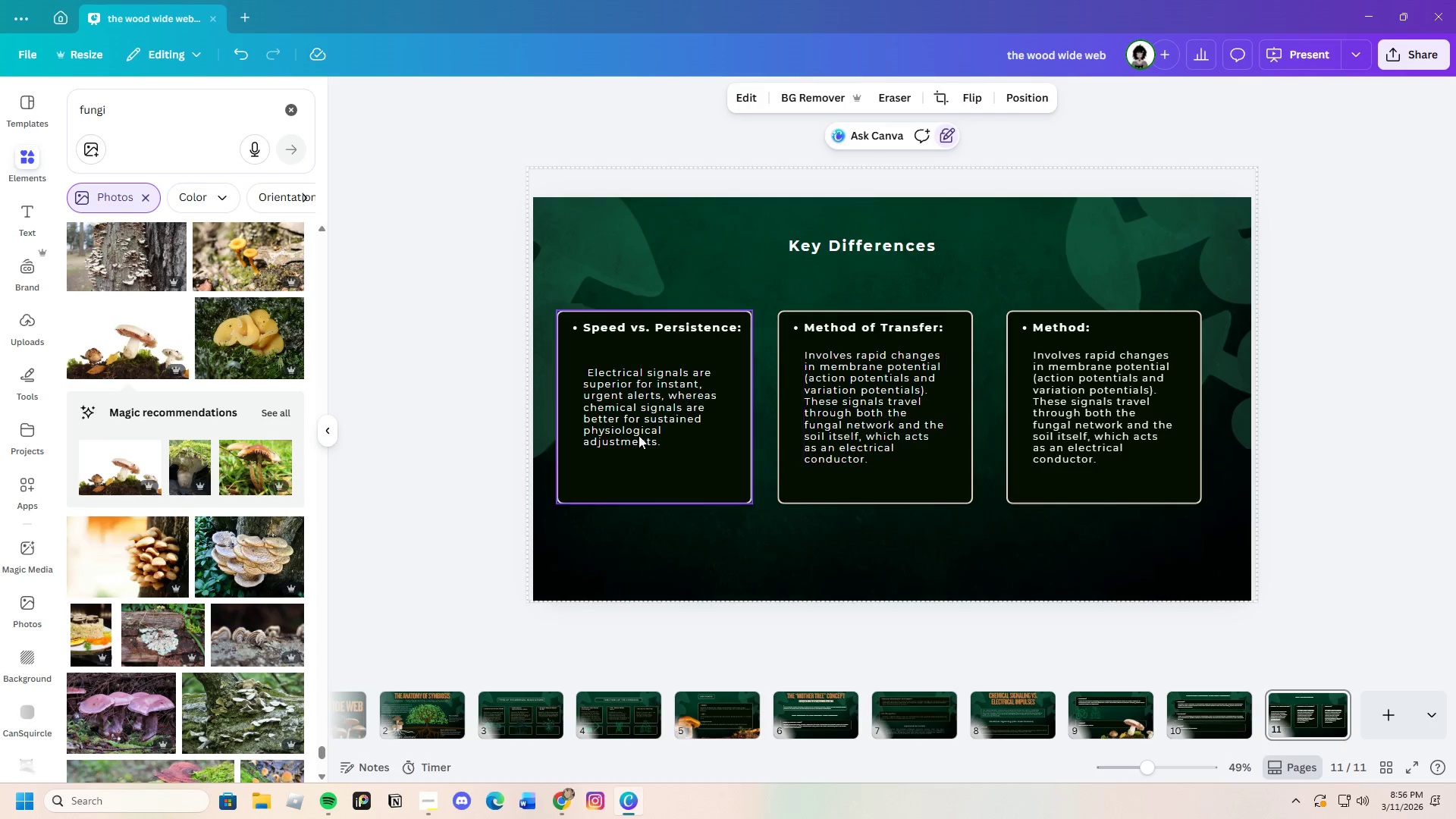 
double_click([588, 375])
 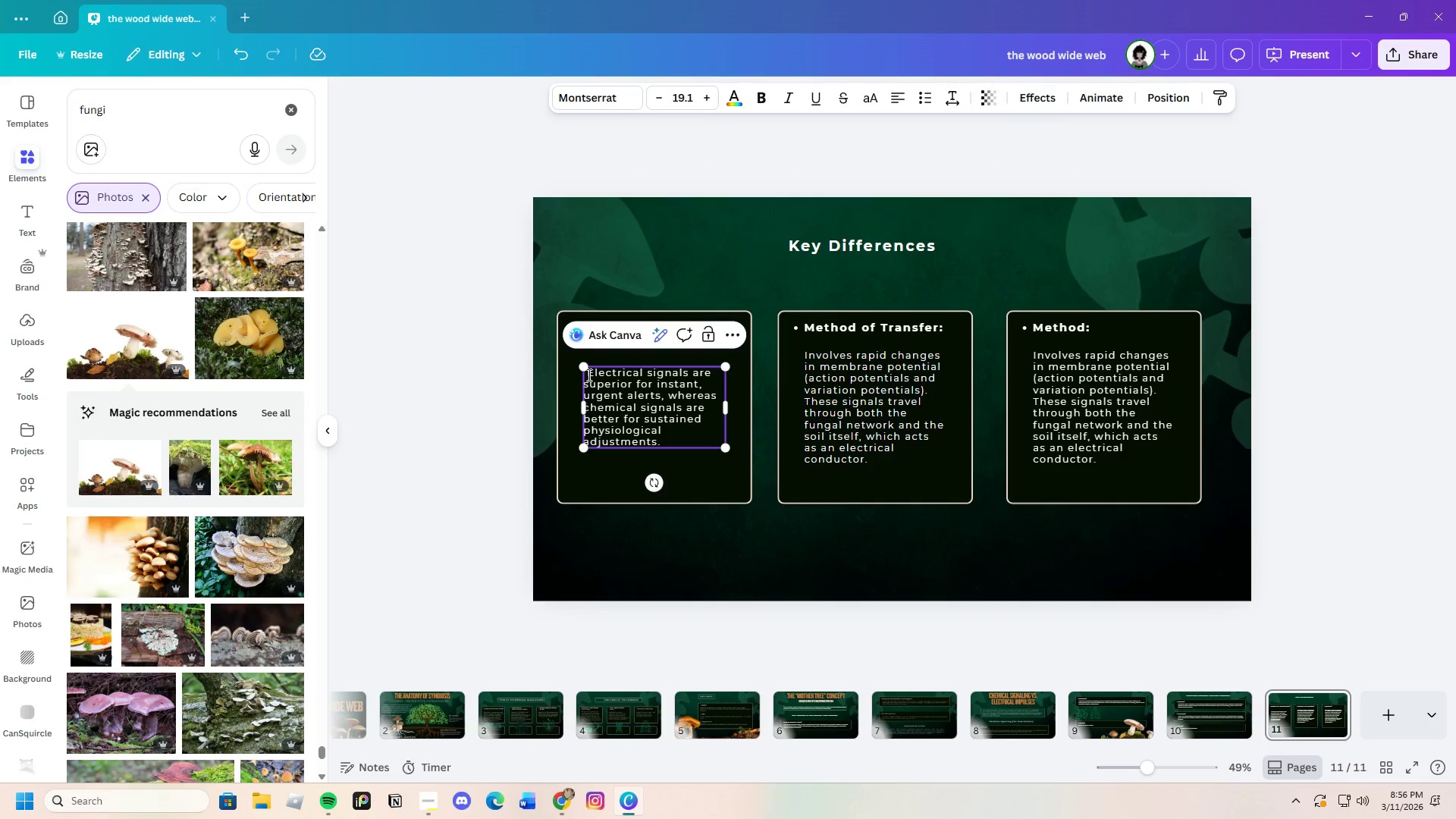 
key(Backspace)
 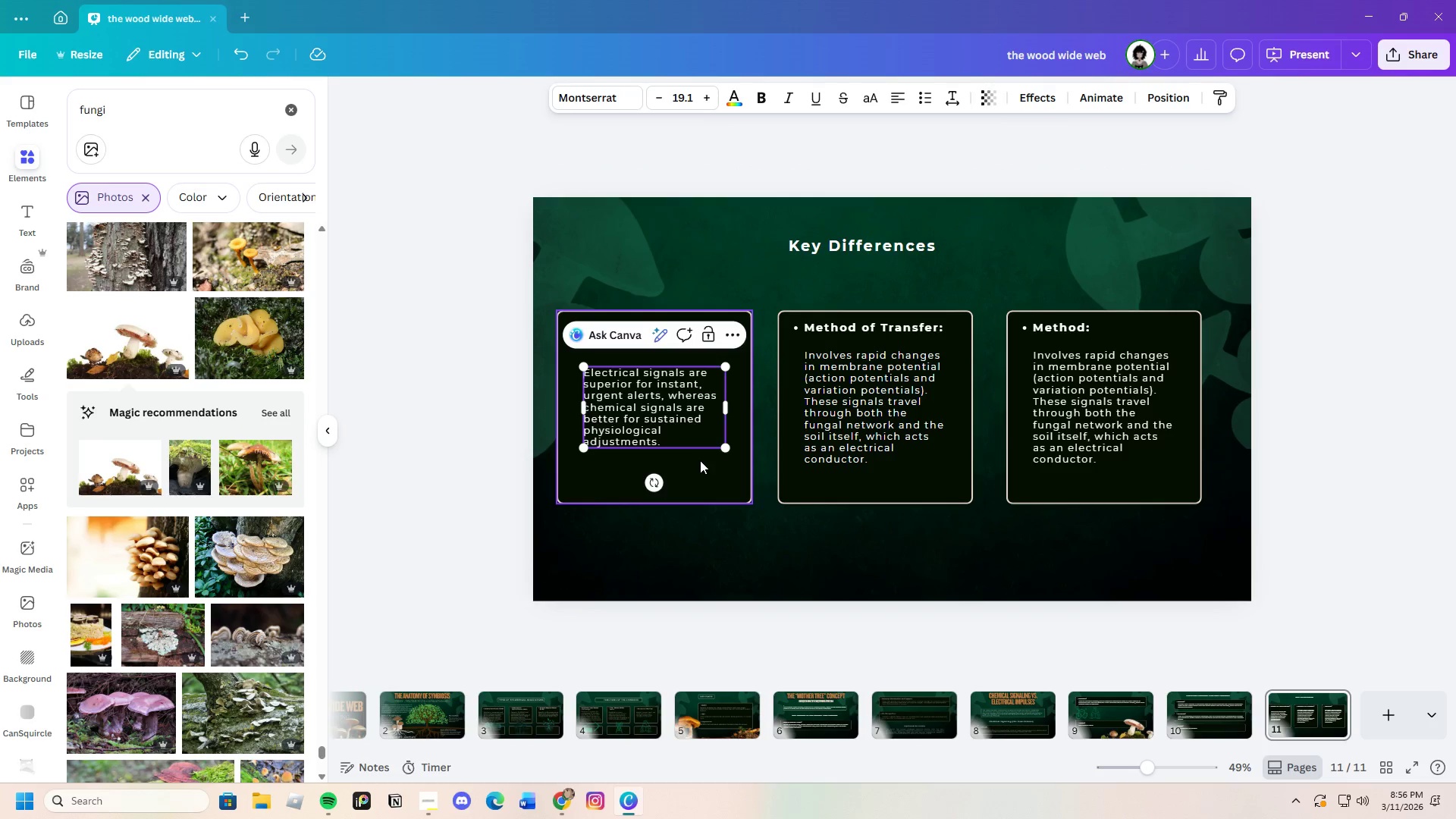 
left_click([700, 460])
 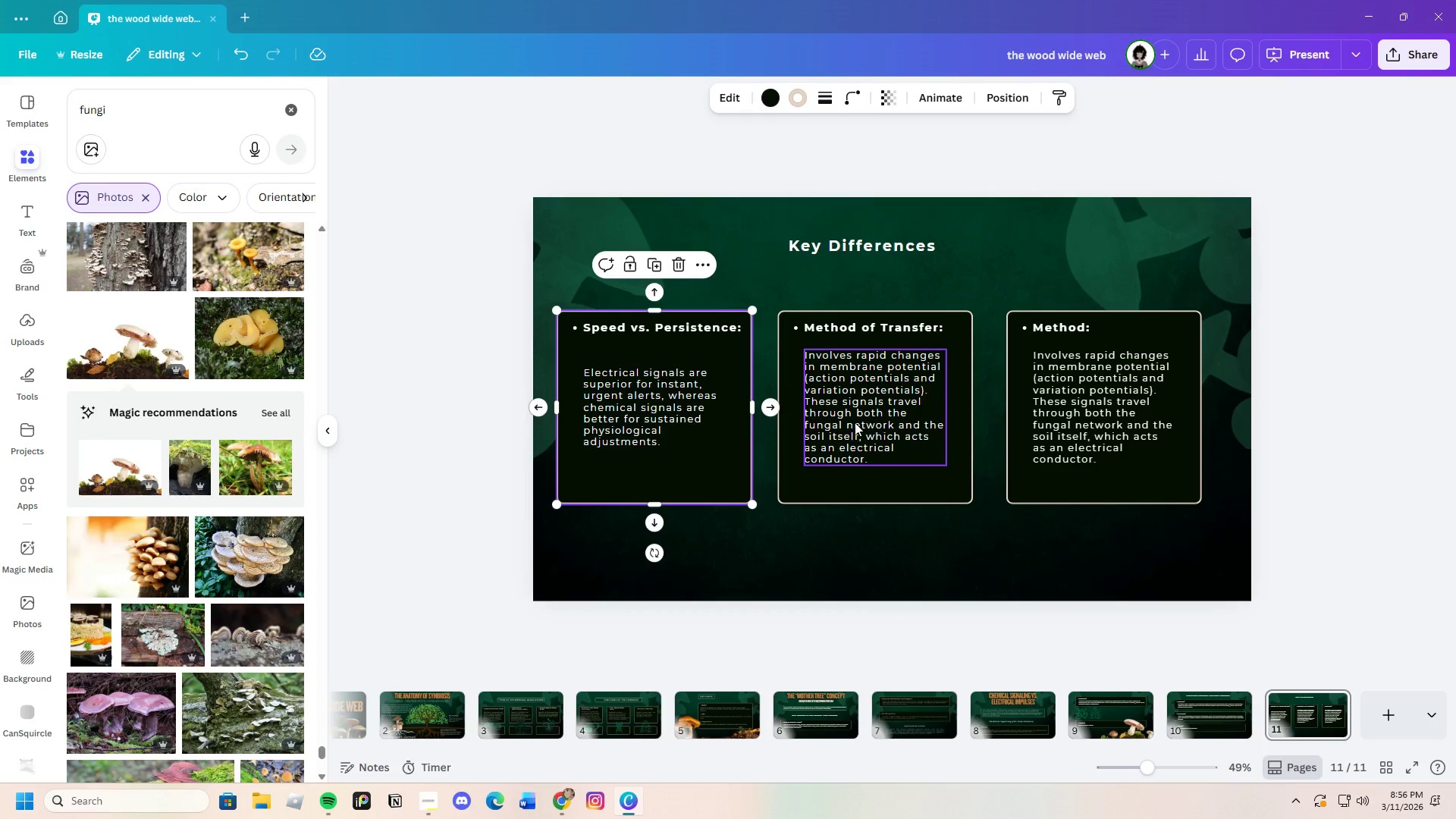 
left_click([855, 422])
 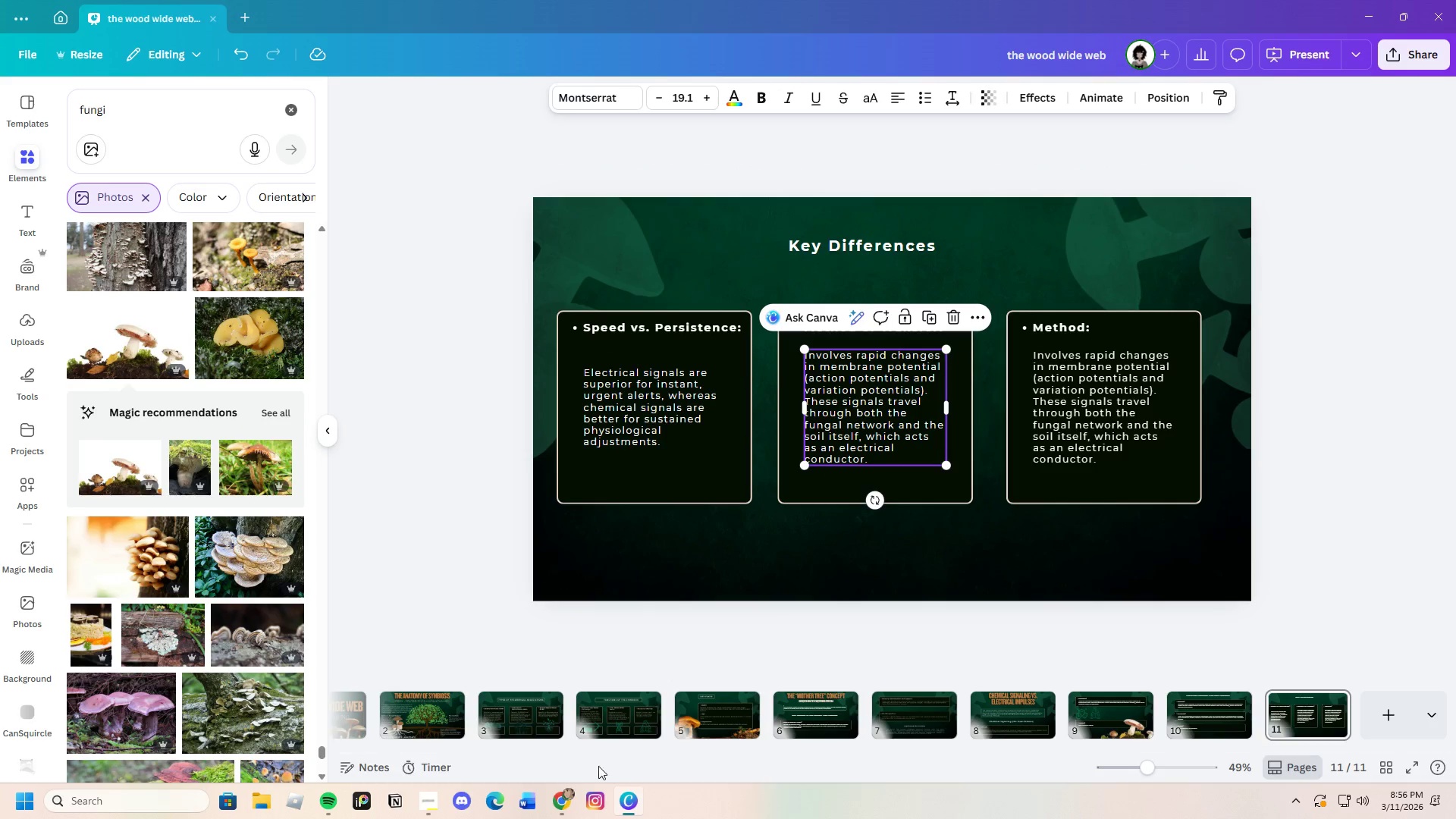 
left_click([570, 798])
 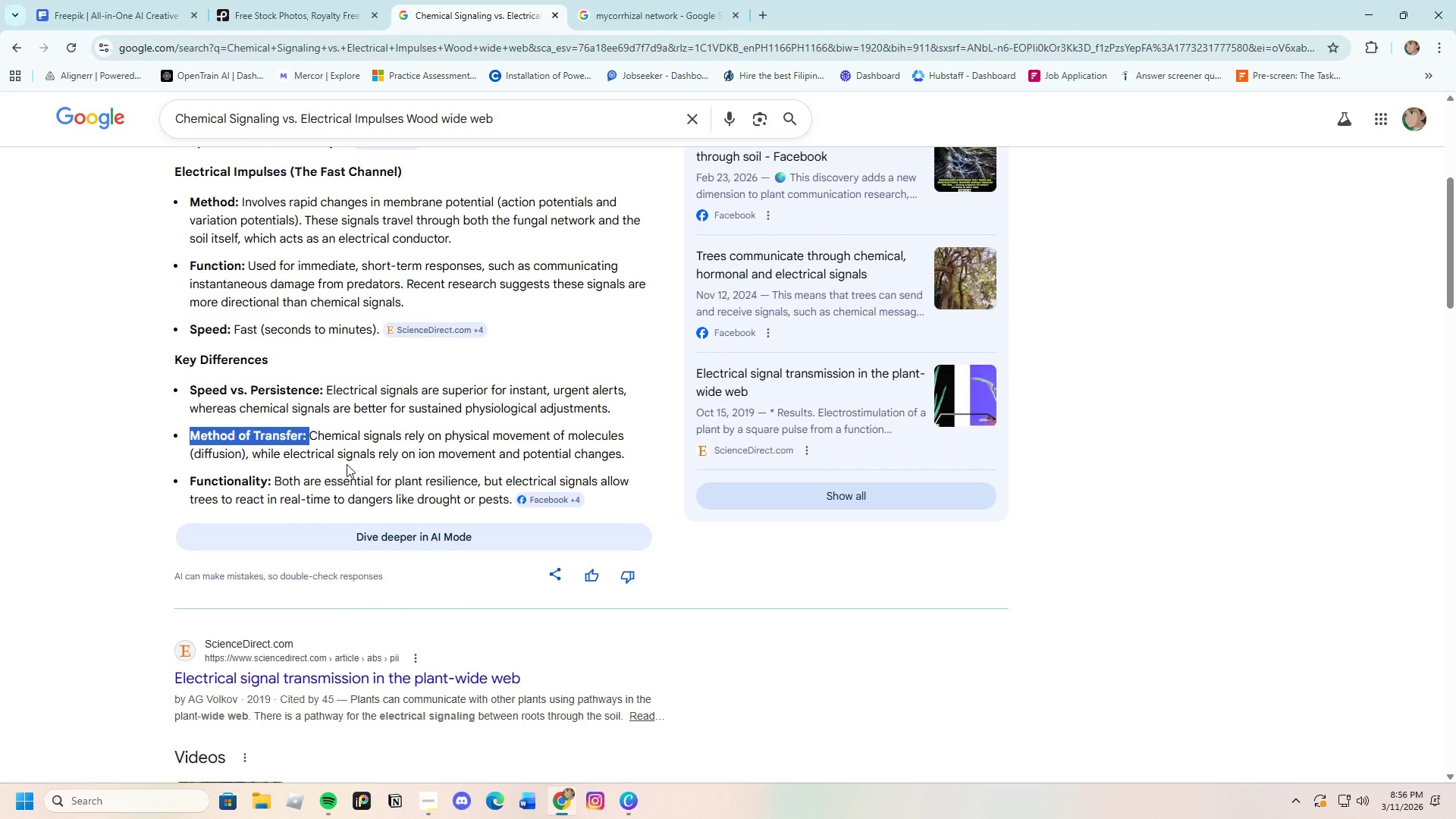 
left_click([344, 431])
 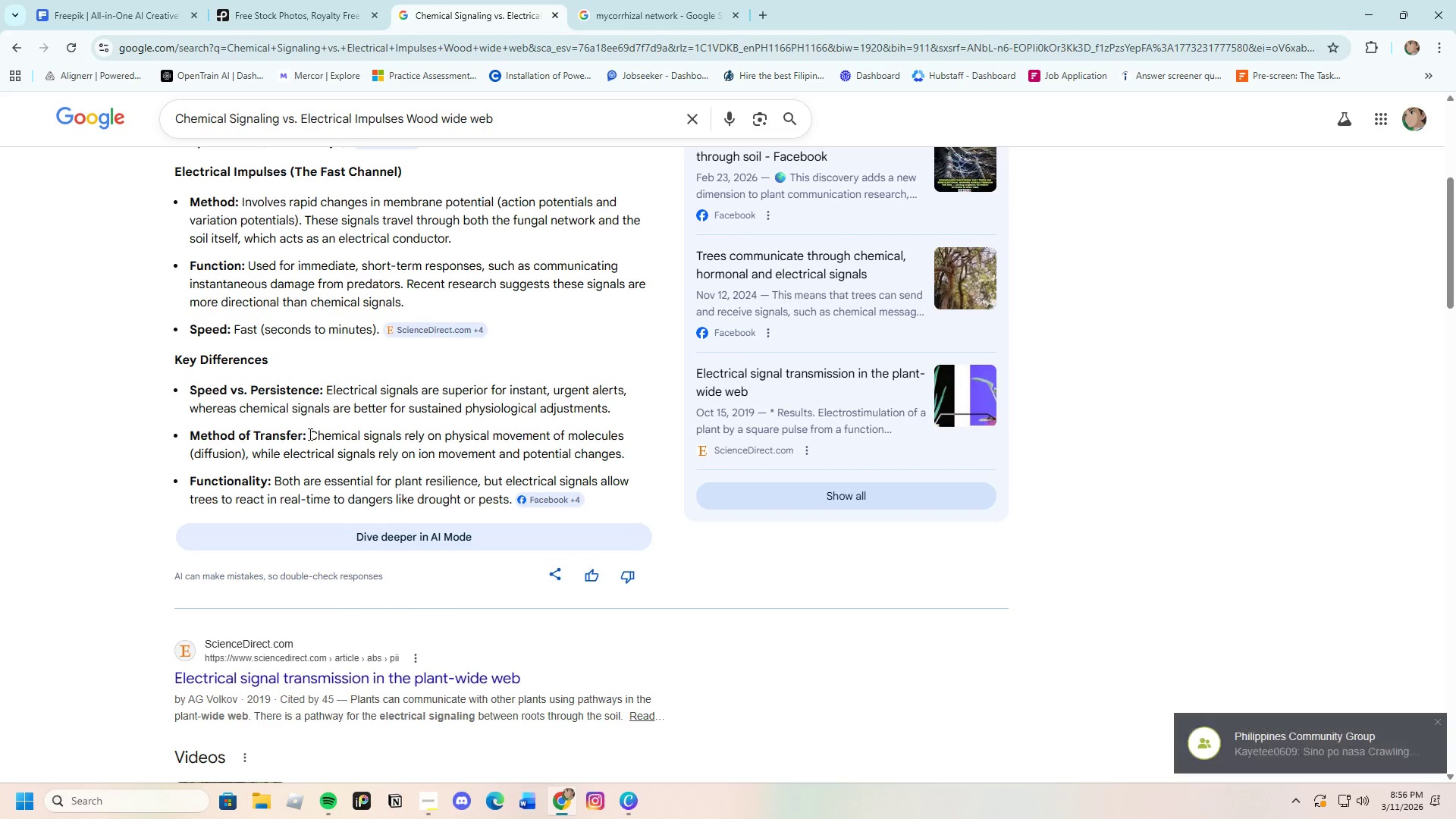 
left_click_drag(start_coordinate=[309, 434], to_coordinate=[636, 450])
 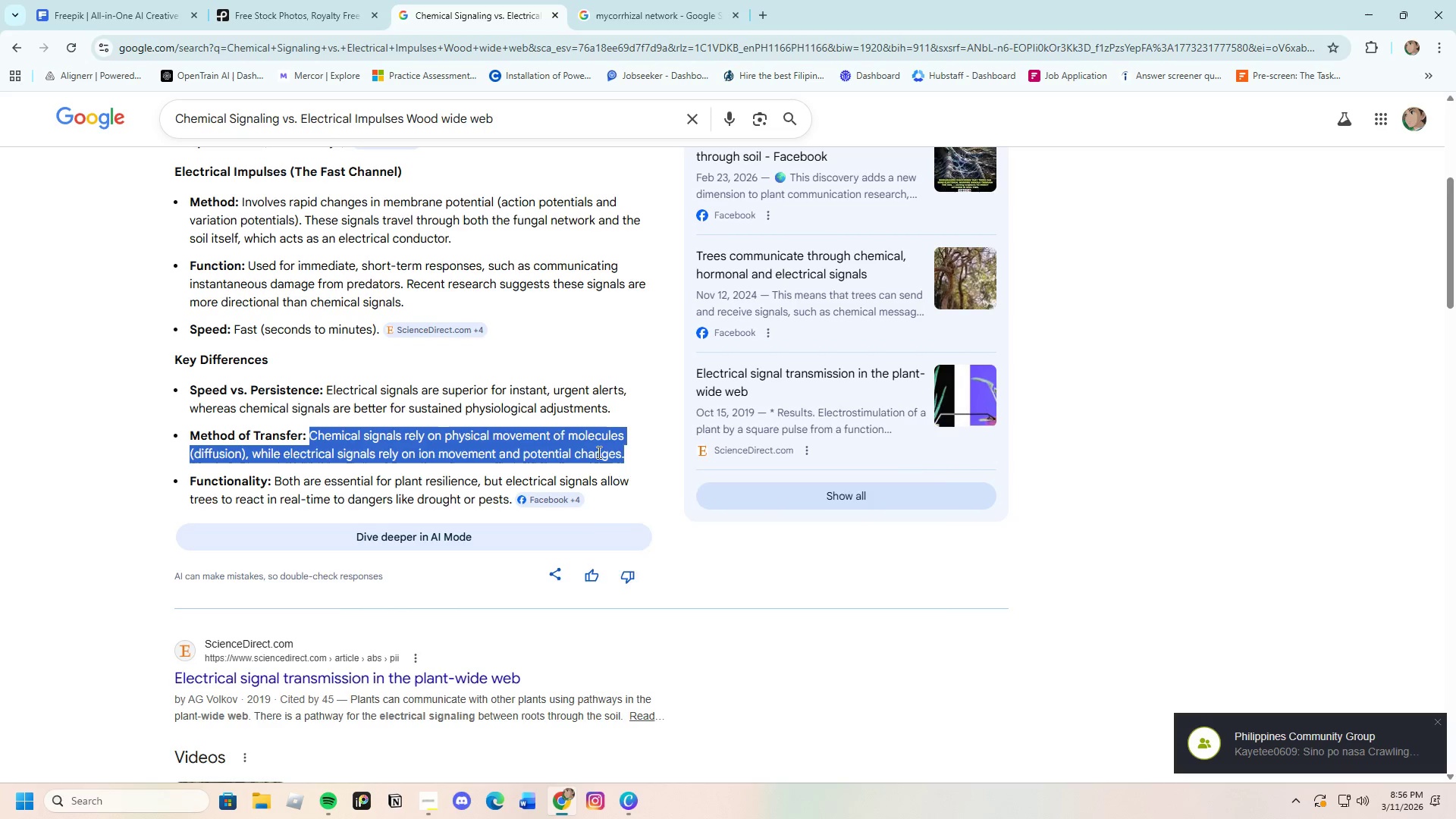 
right_click([598, 452])
 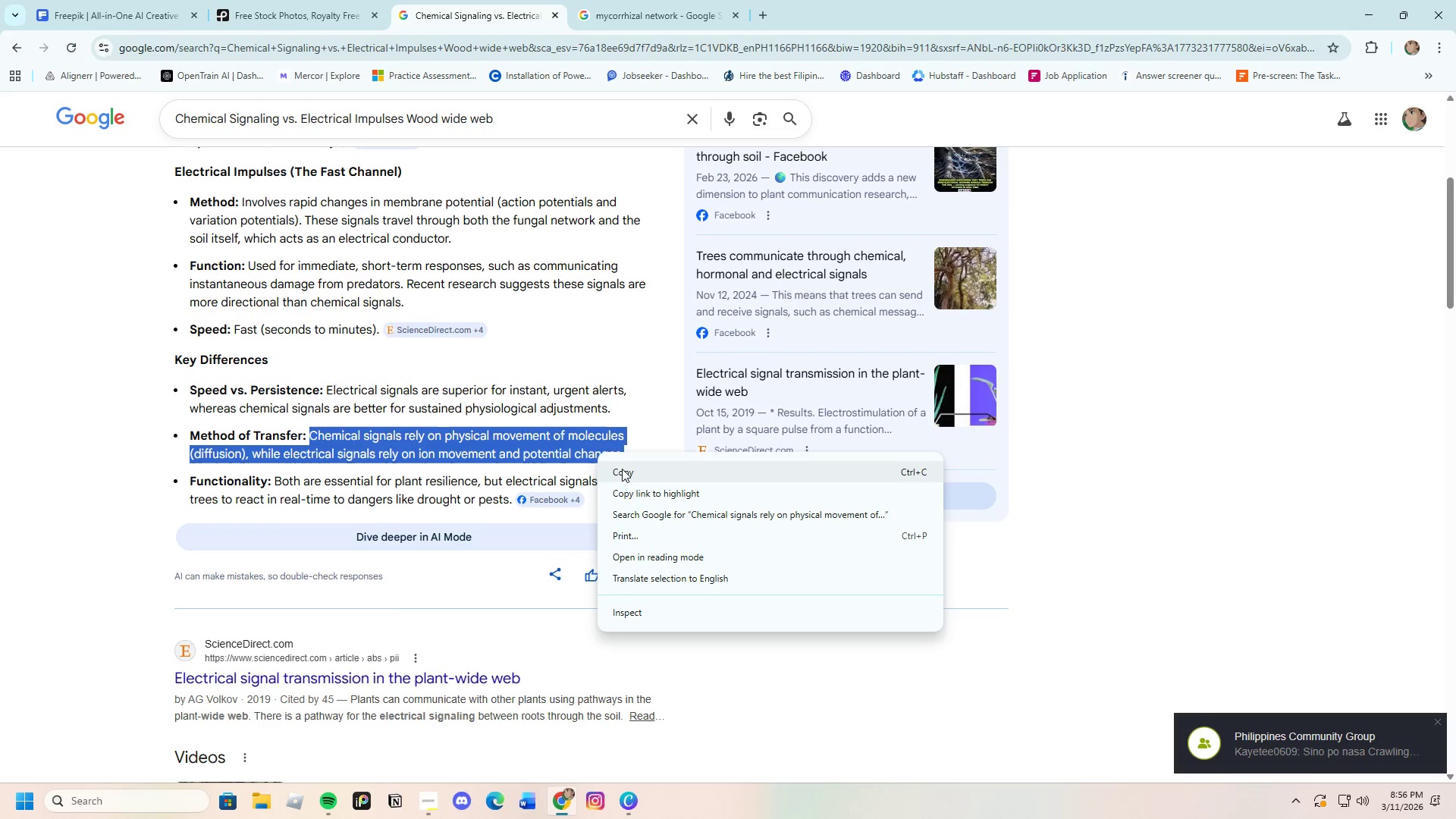 
left_click([622, 469])
 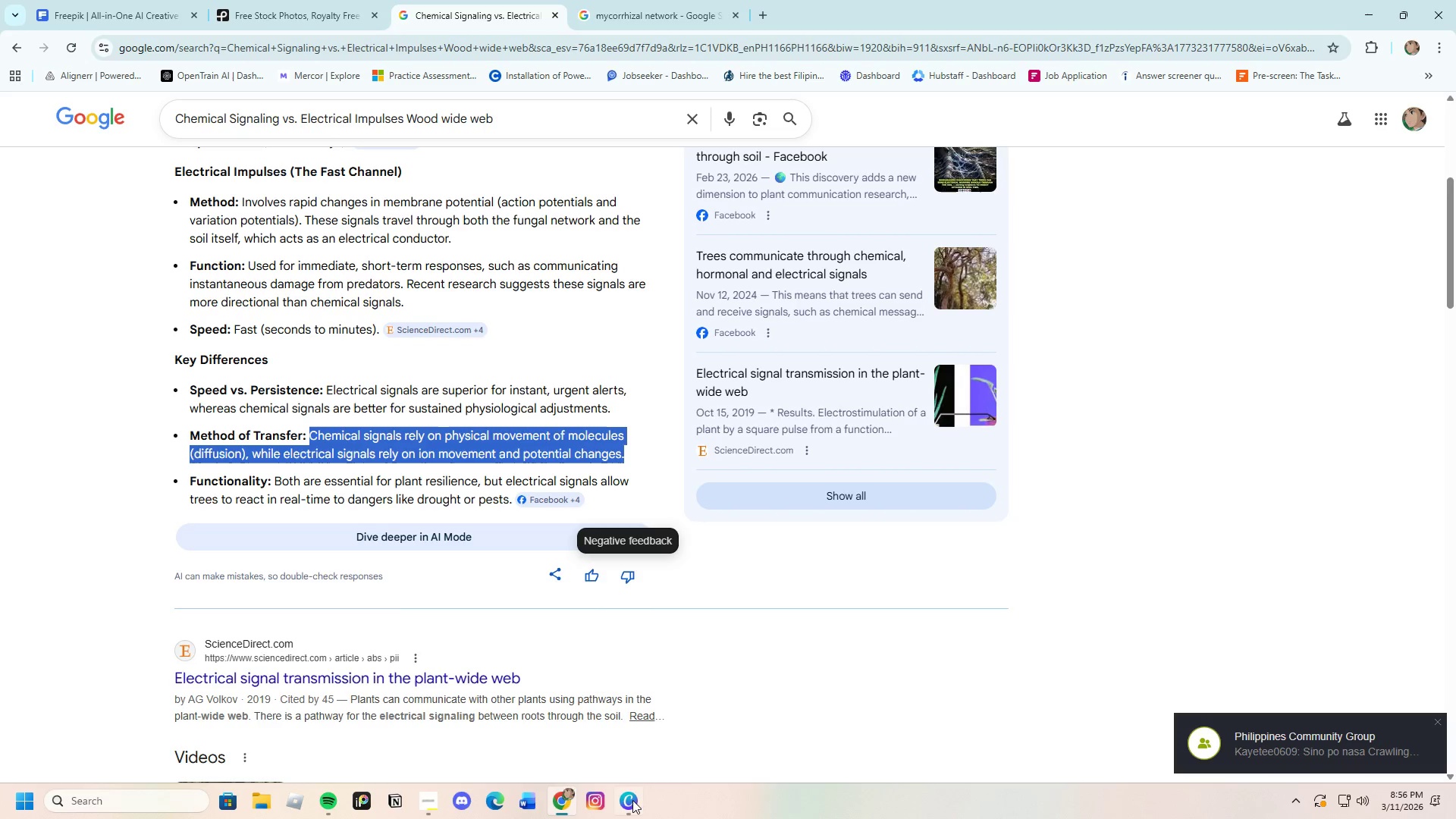 
left_click([620, 813])
 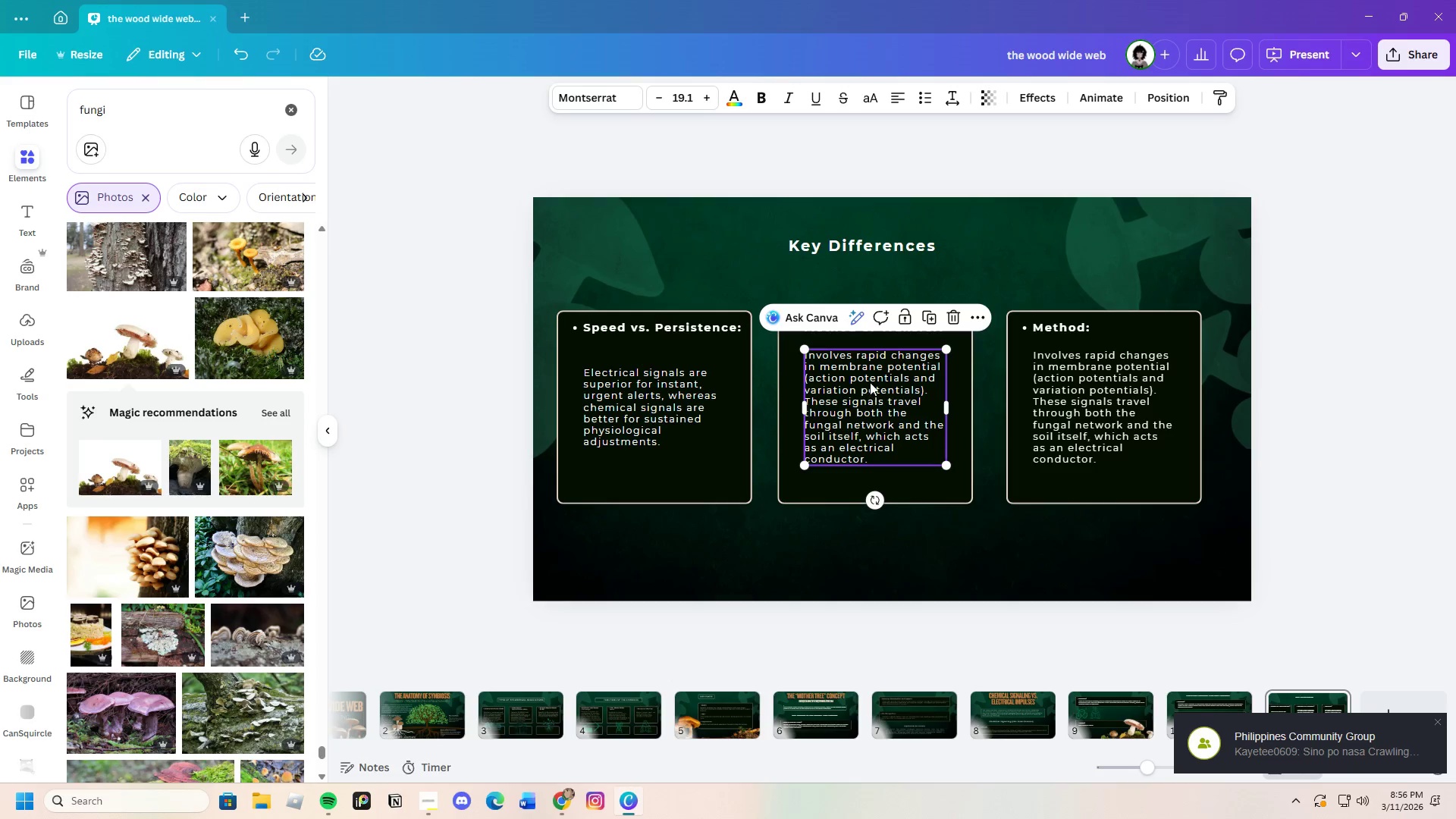 
double_click([870, 382])
 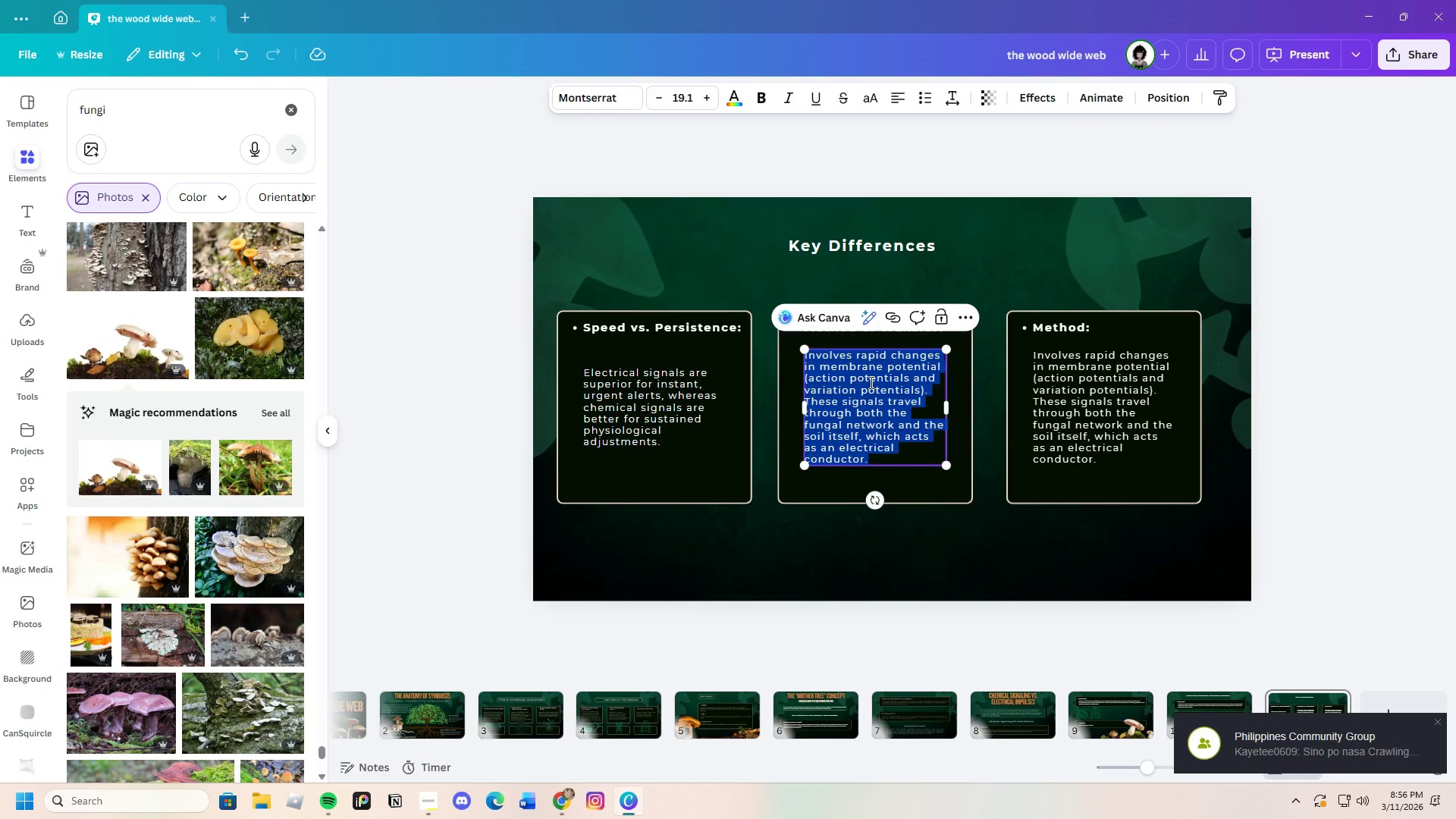 
key(Backspace)
 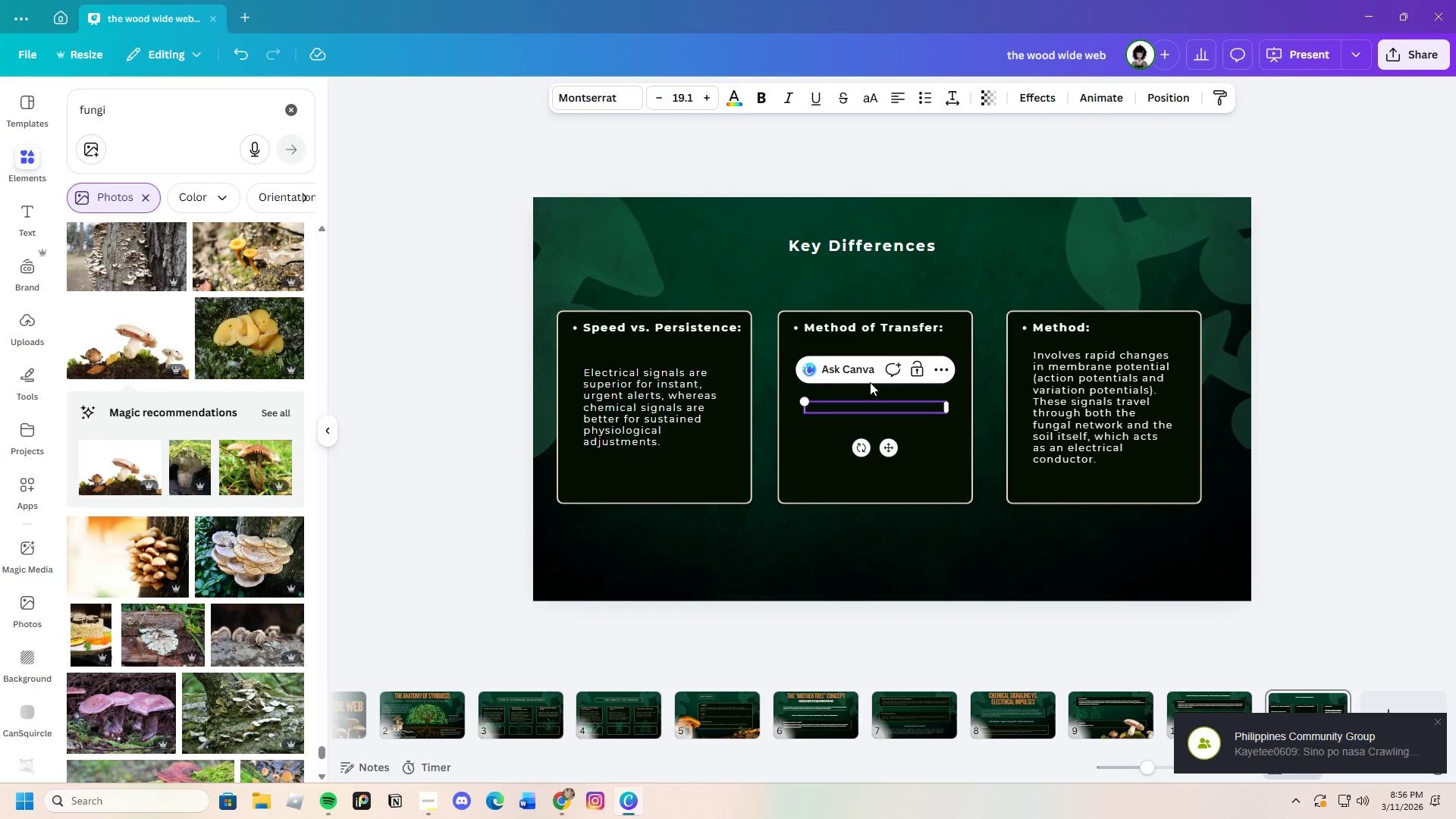 
key(Control+V)
 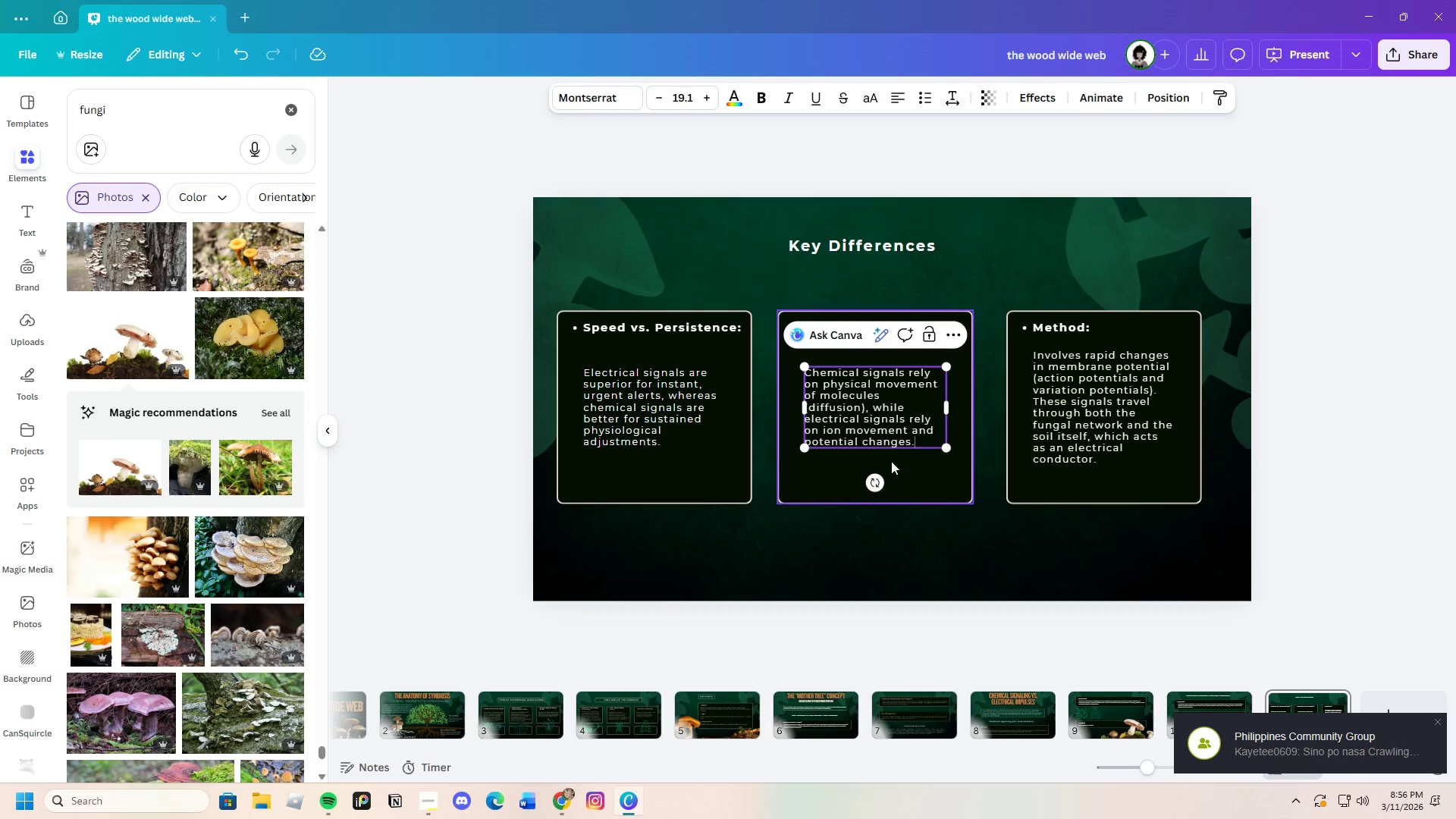 
left_click([920, 507])
 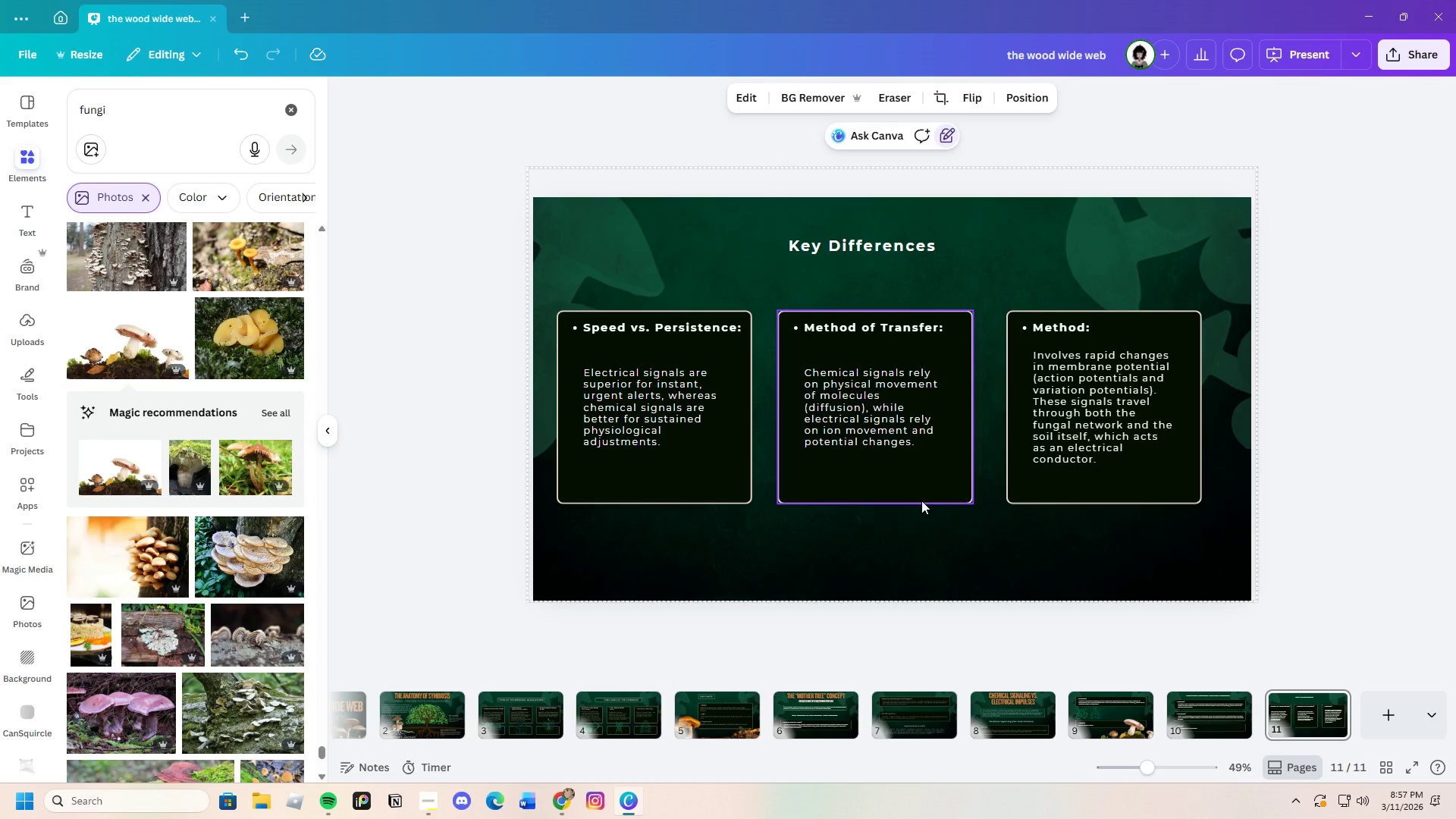 
wait(15.64)
 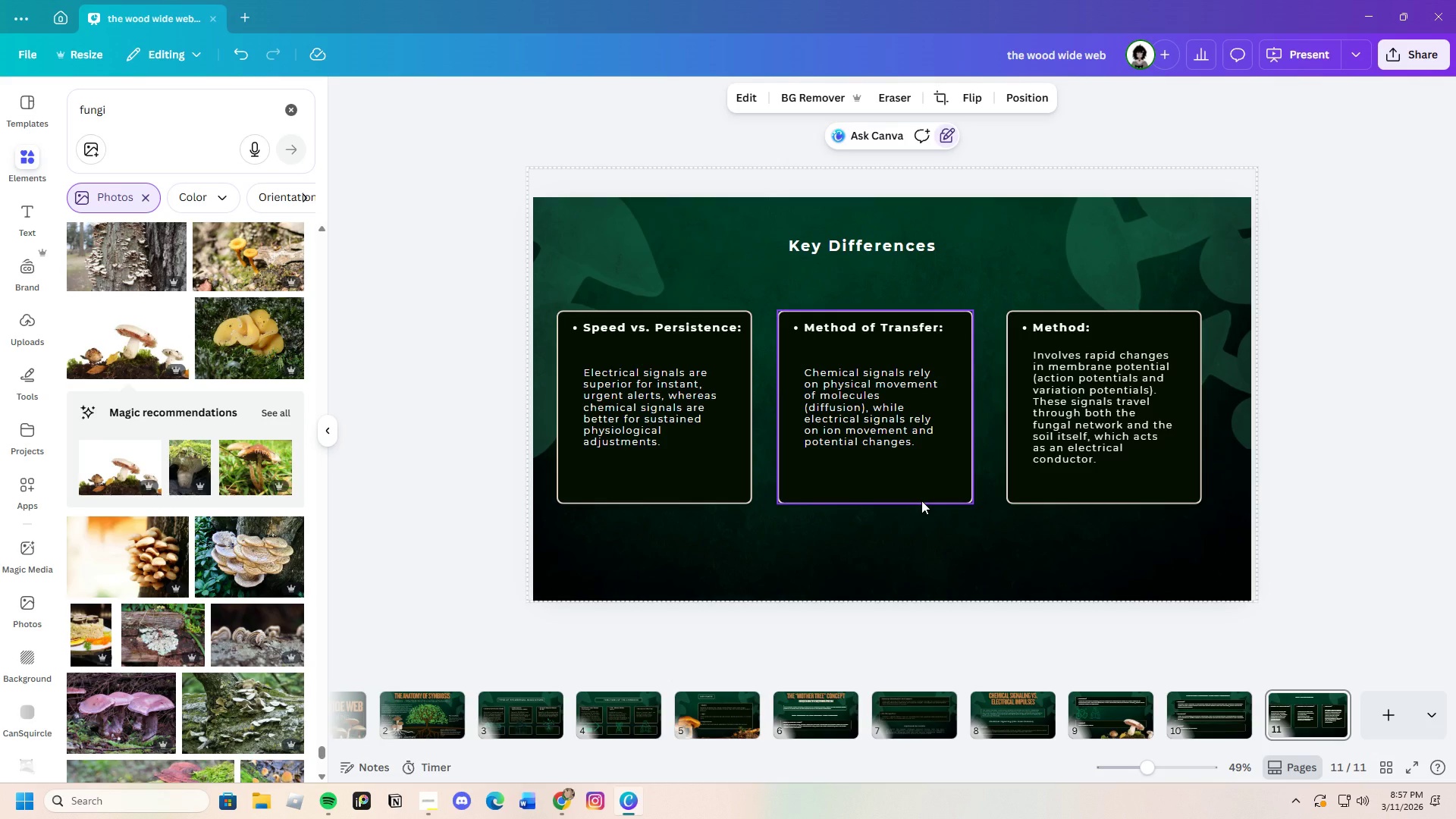 
left_click([557, 797])
 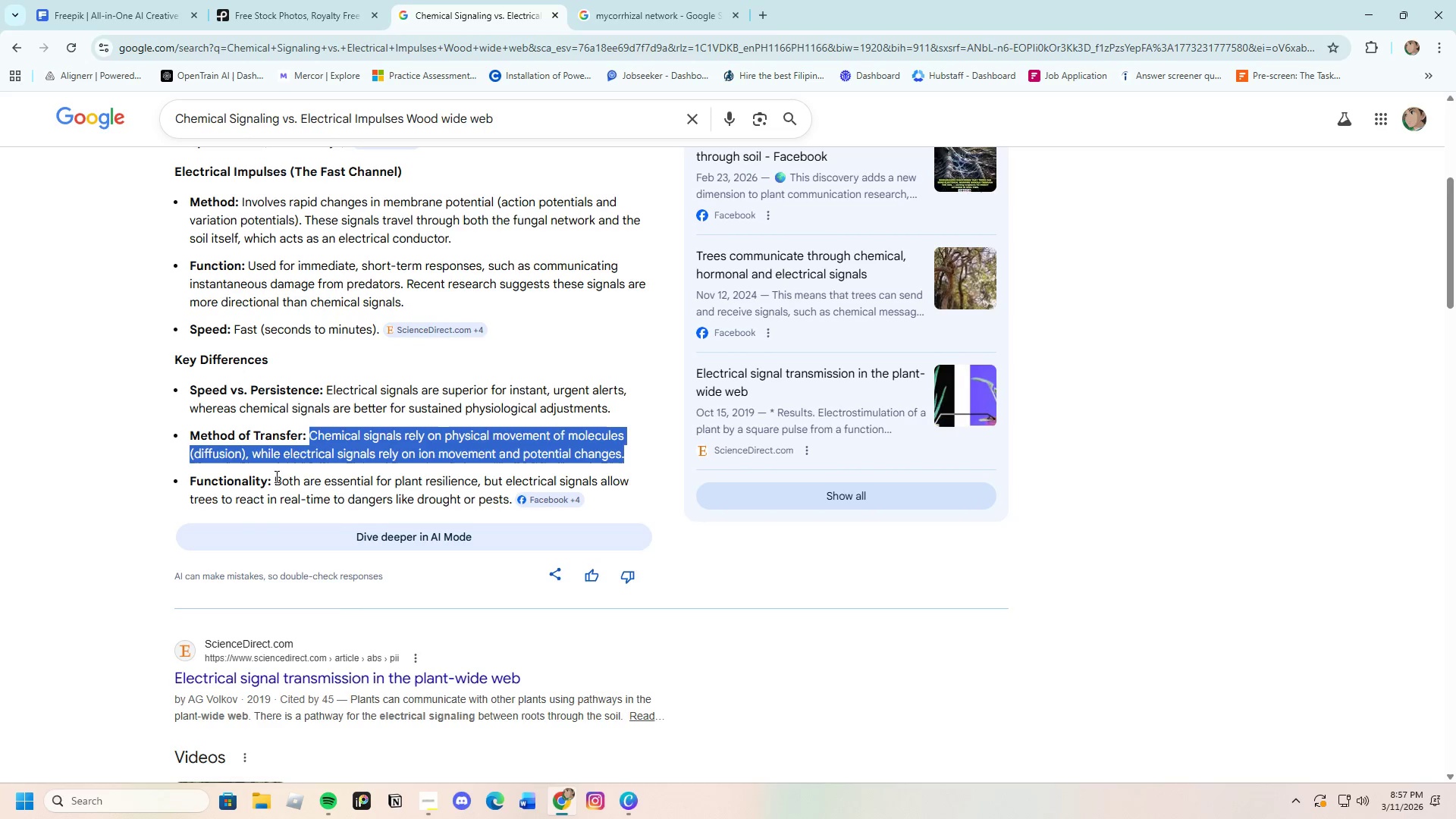 
left_click_drag(start_coordinate=[272, 482], to_coordinate=[189, 482])
 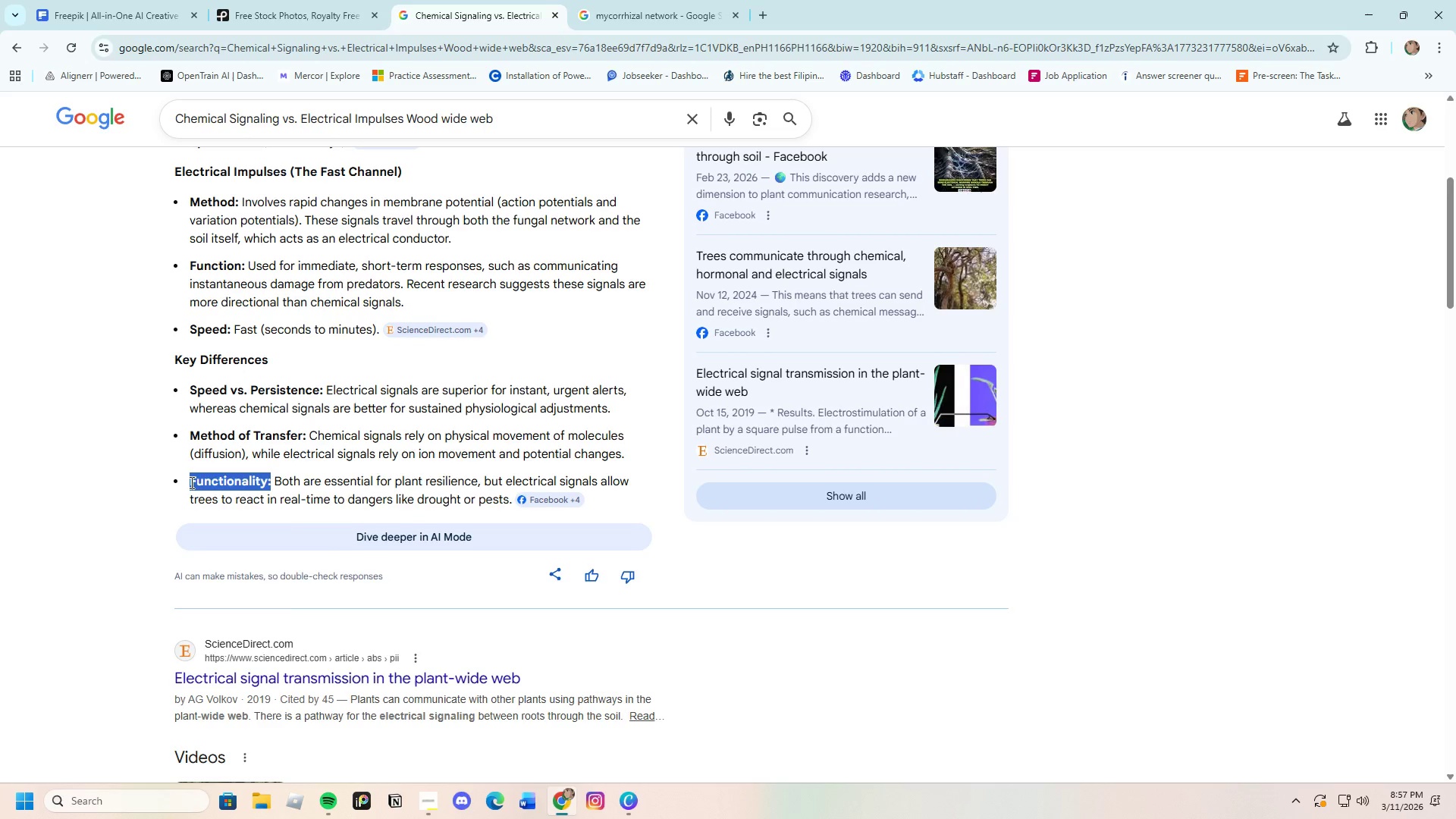 
right_click([190, 482])
 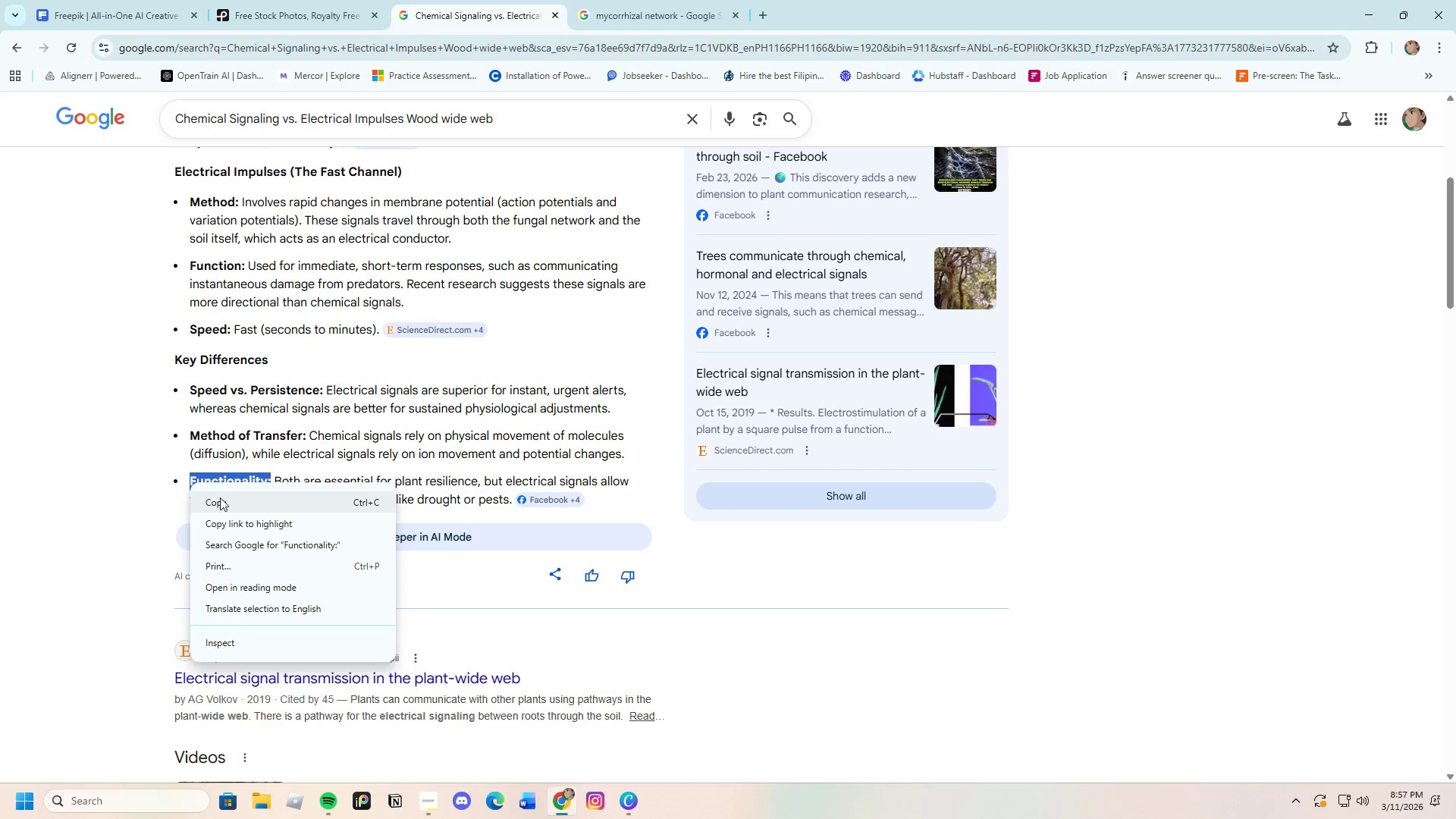 
left_click([220, 497])
 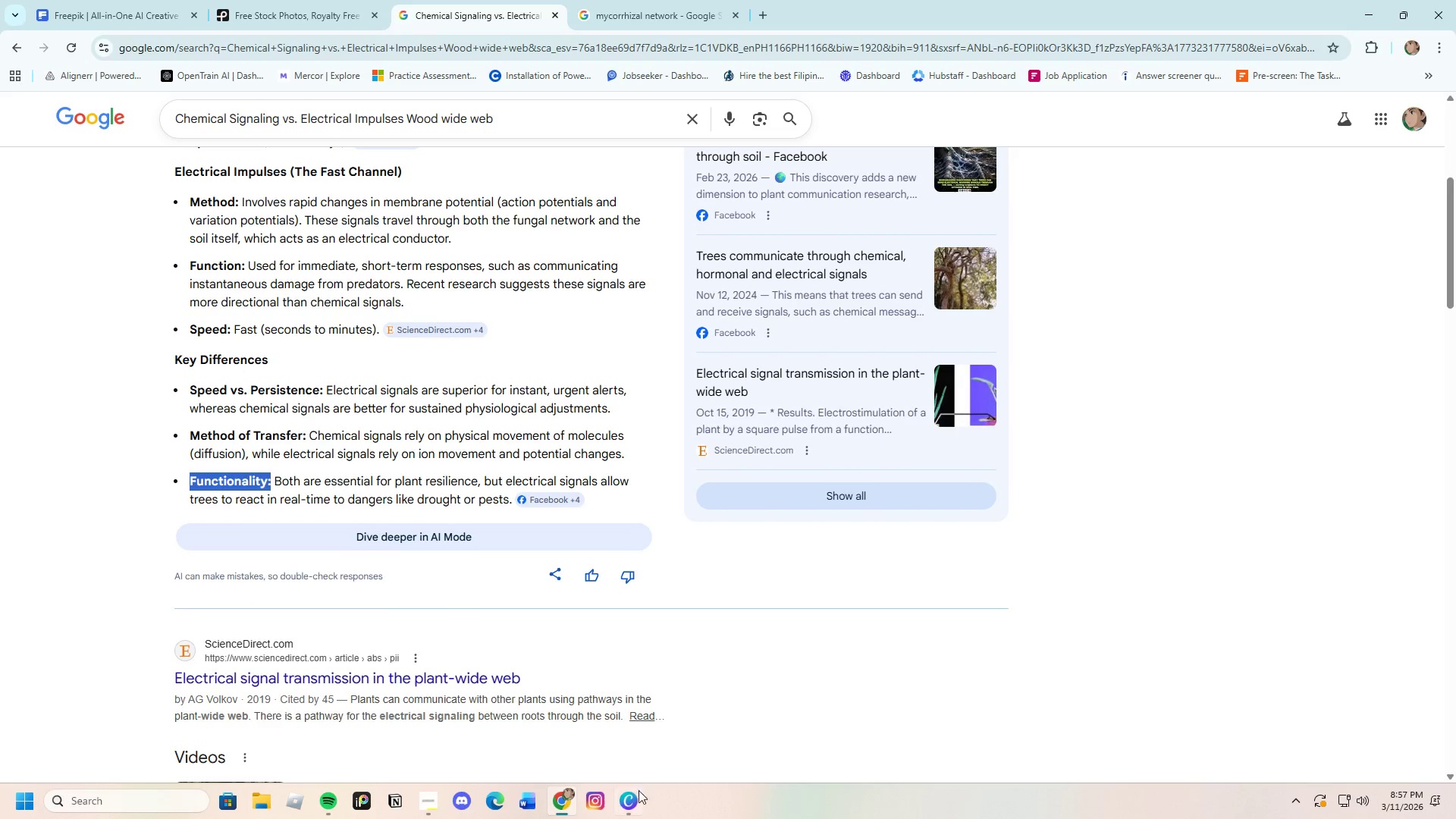 
left_click([629, 797])
 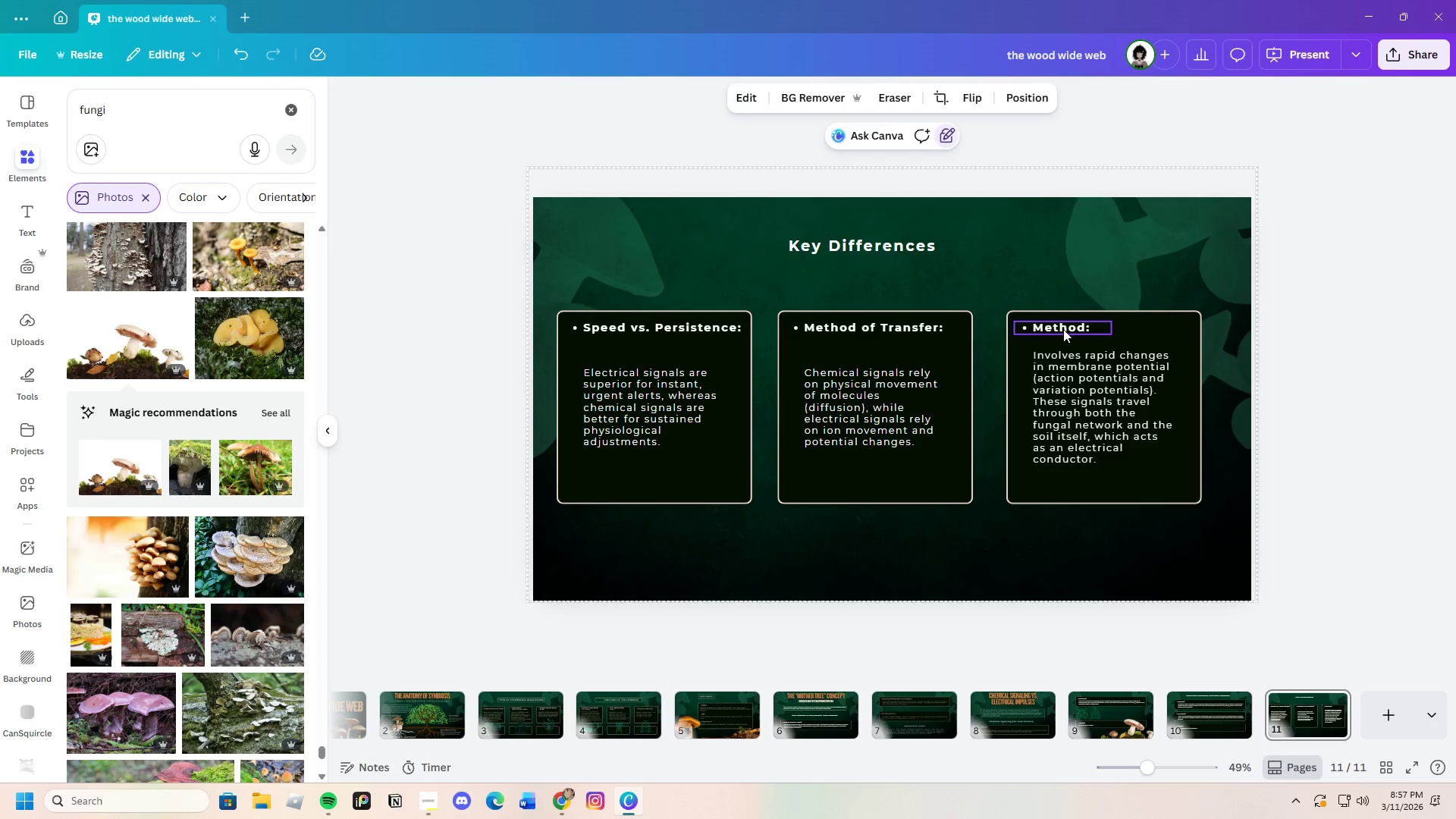 
double_click([1063, 329])
 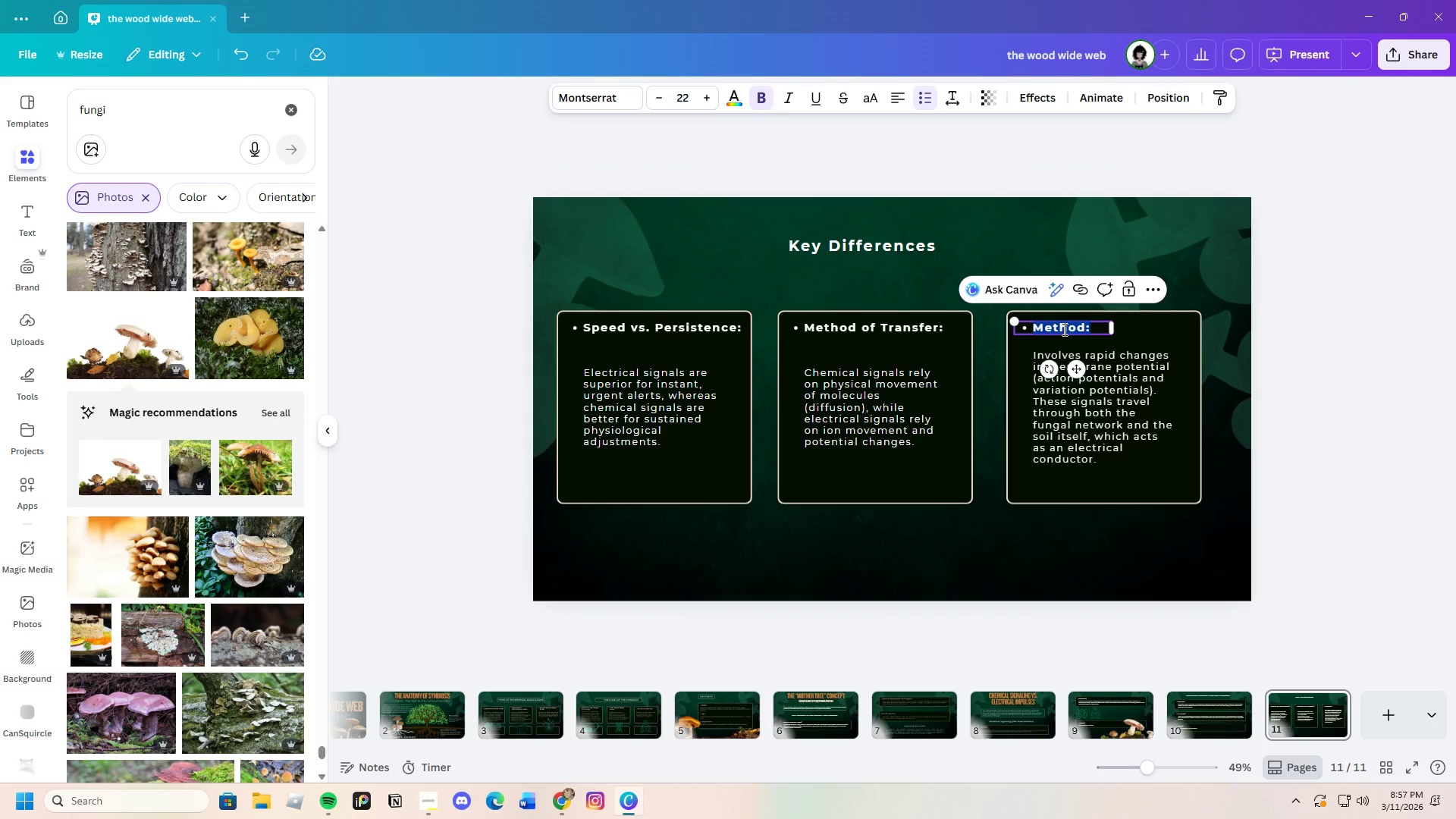 
key(Backspace)
 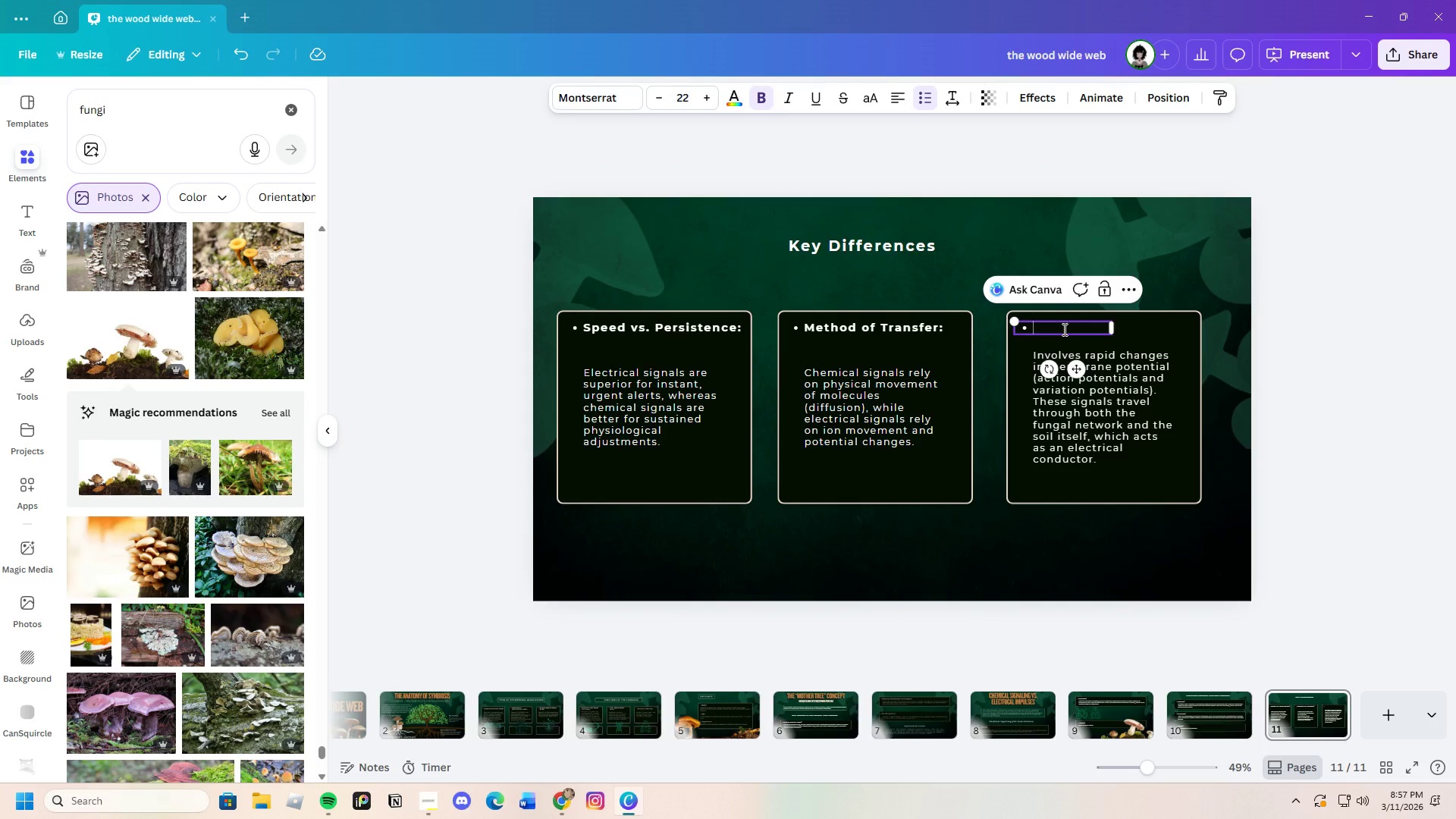 
key(Control+V)
 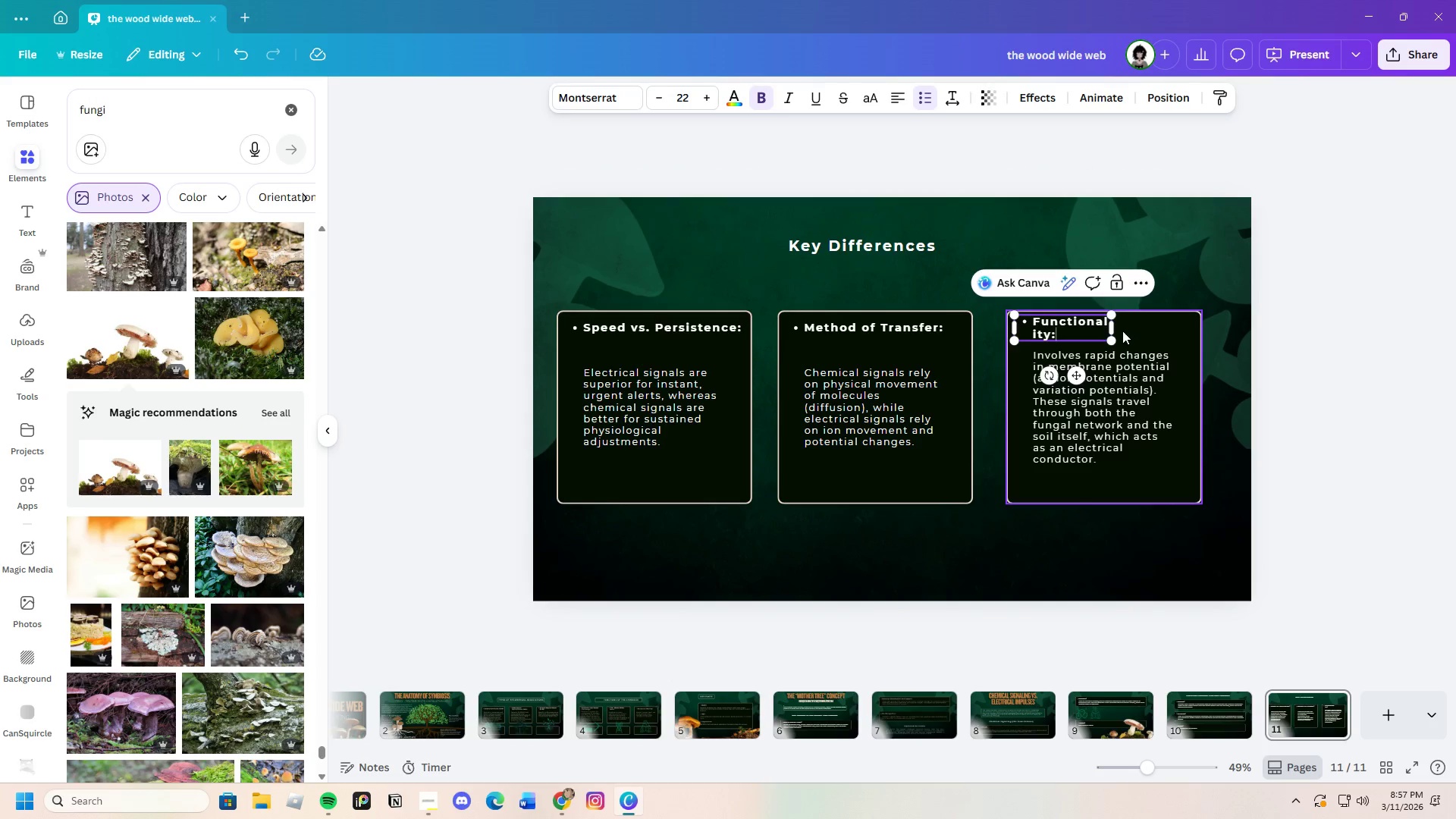 
left_click_drag(start_coordinate=[1112, 328], to_coordinate=[1161, 343])
 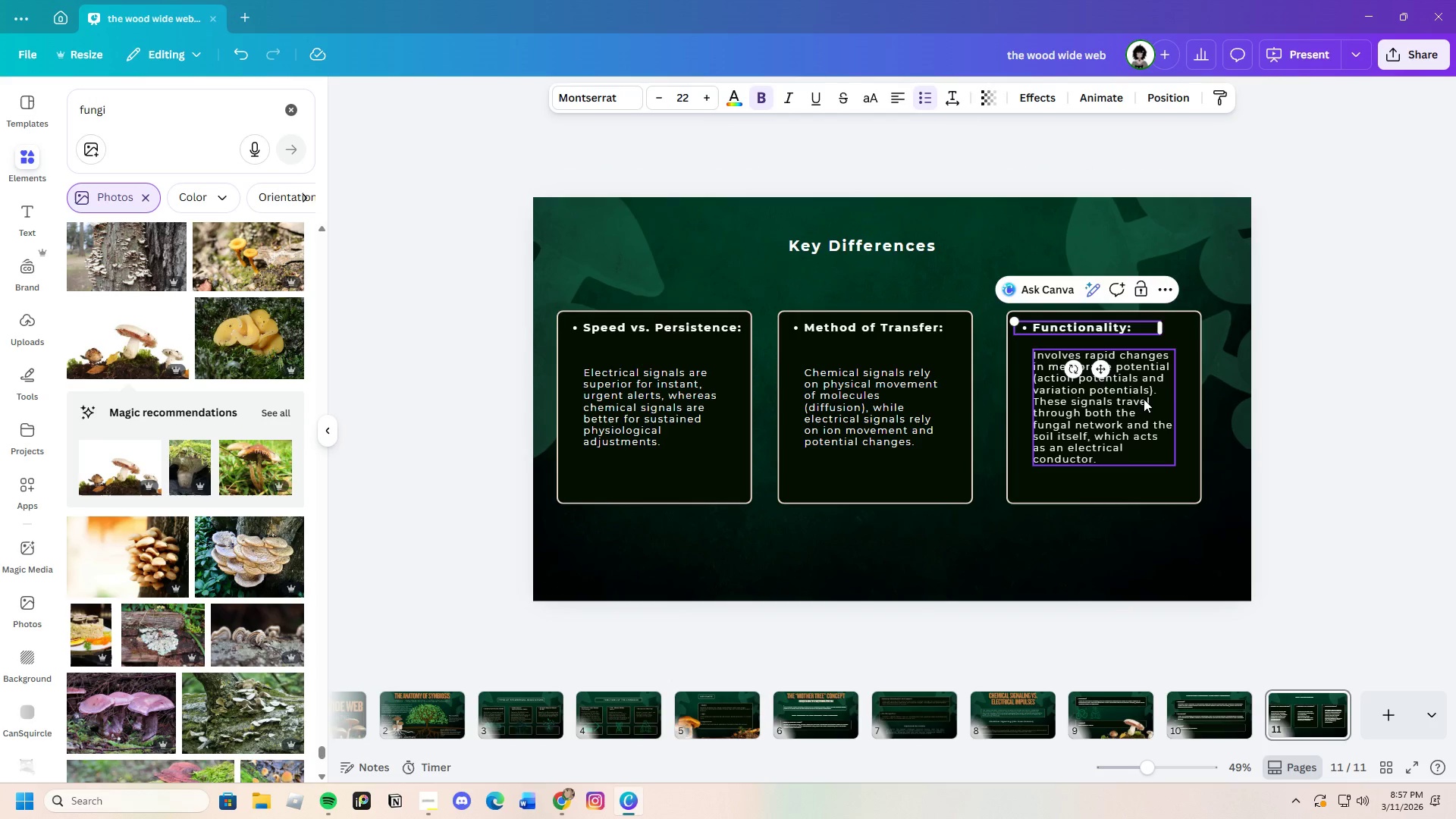 
left_click([1144, 399])
 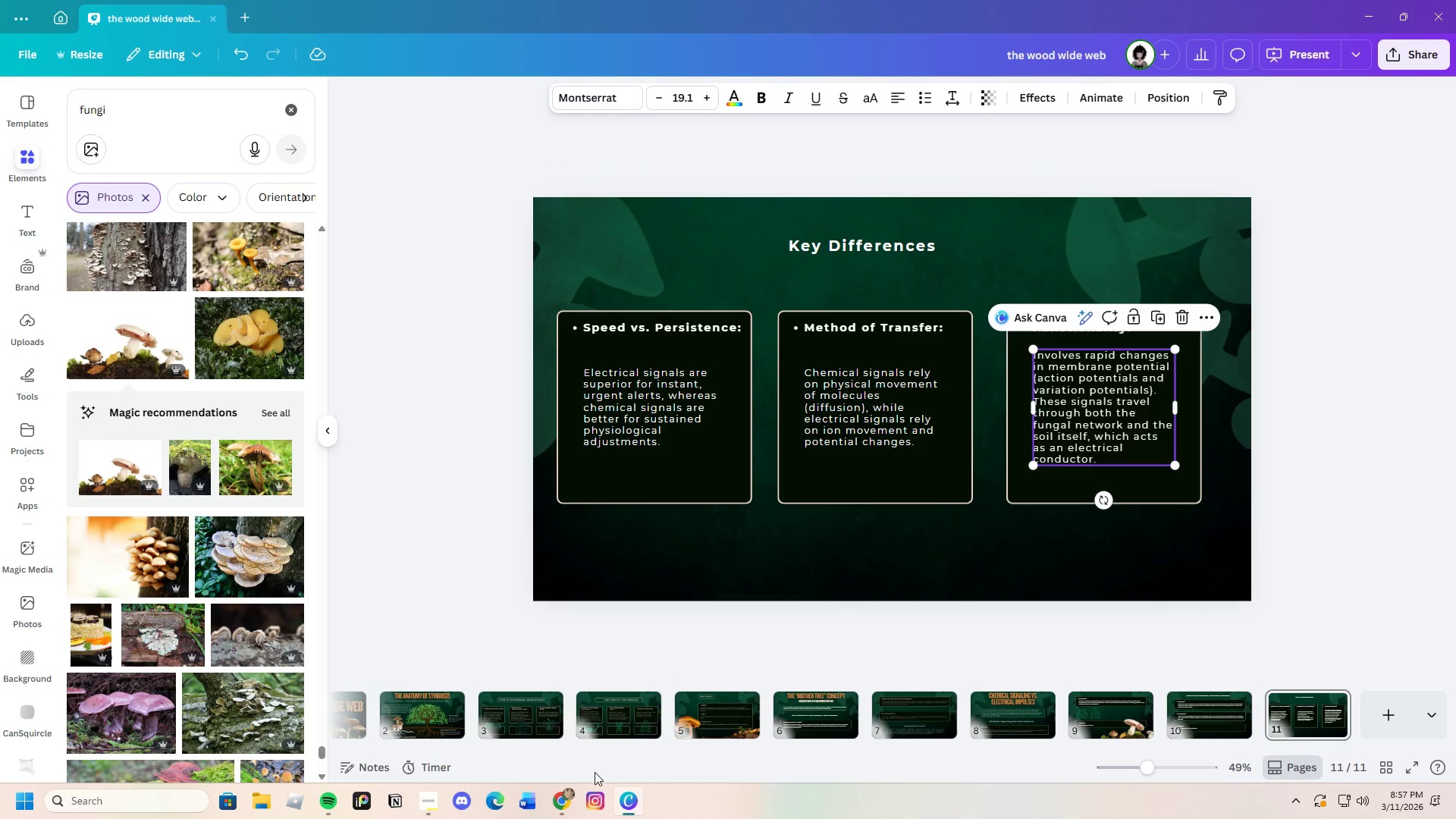 
left_click([572, 802])
 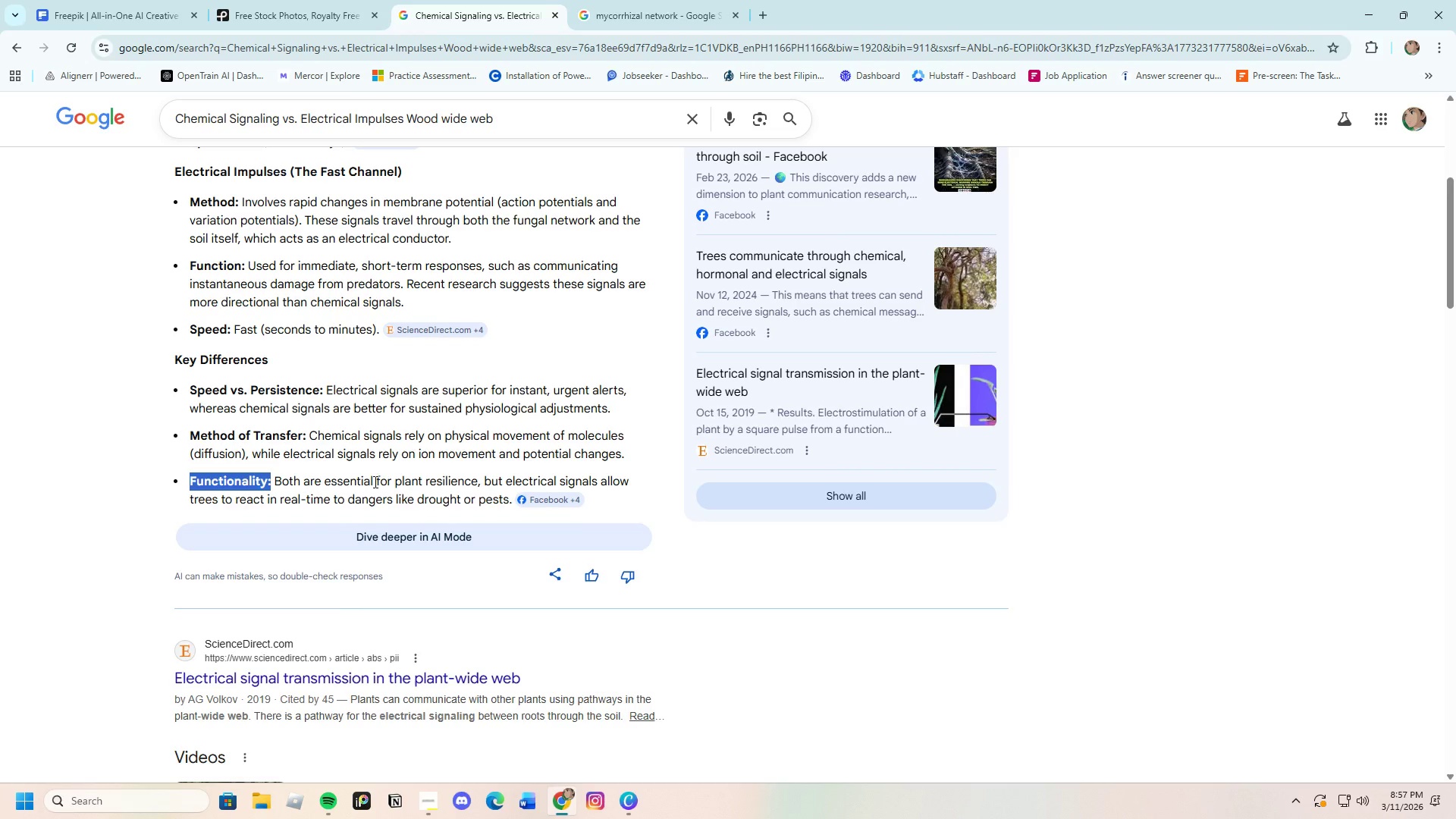 
left_click([325, 466])
 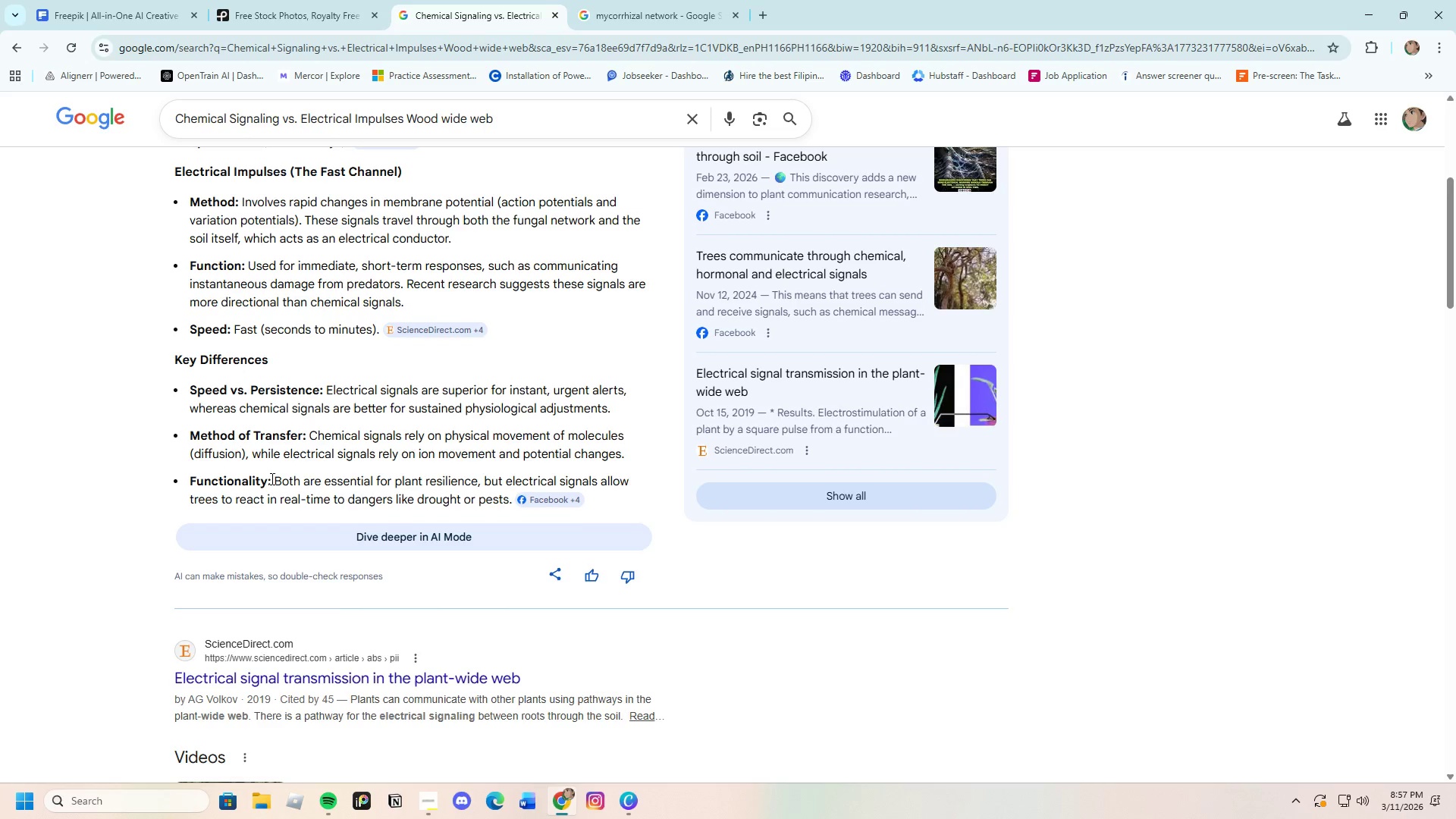 
left_click_drag(start_coordinate=[271, 479], to_coordinate=[513, 494])
 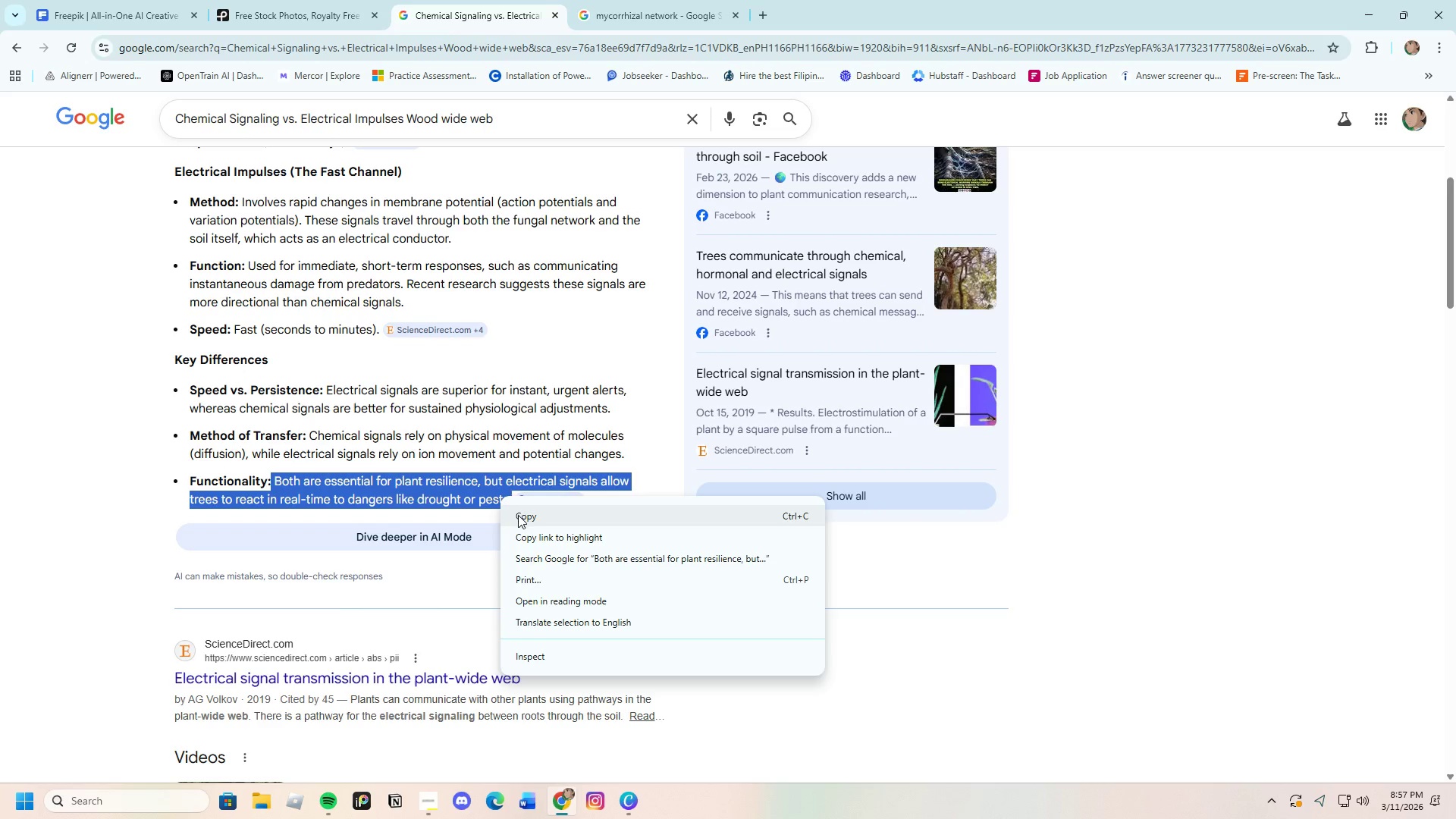 
left_click([518, 515])
 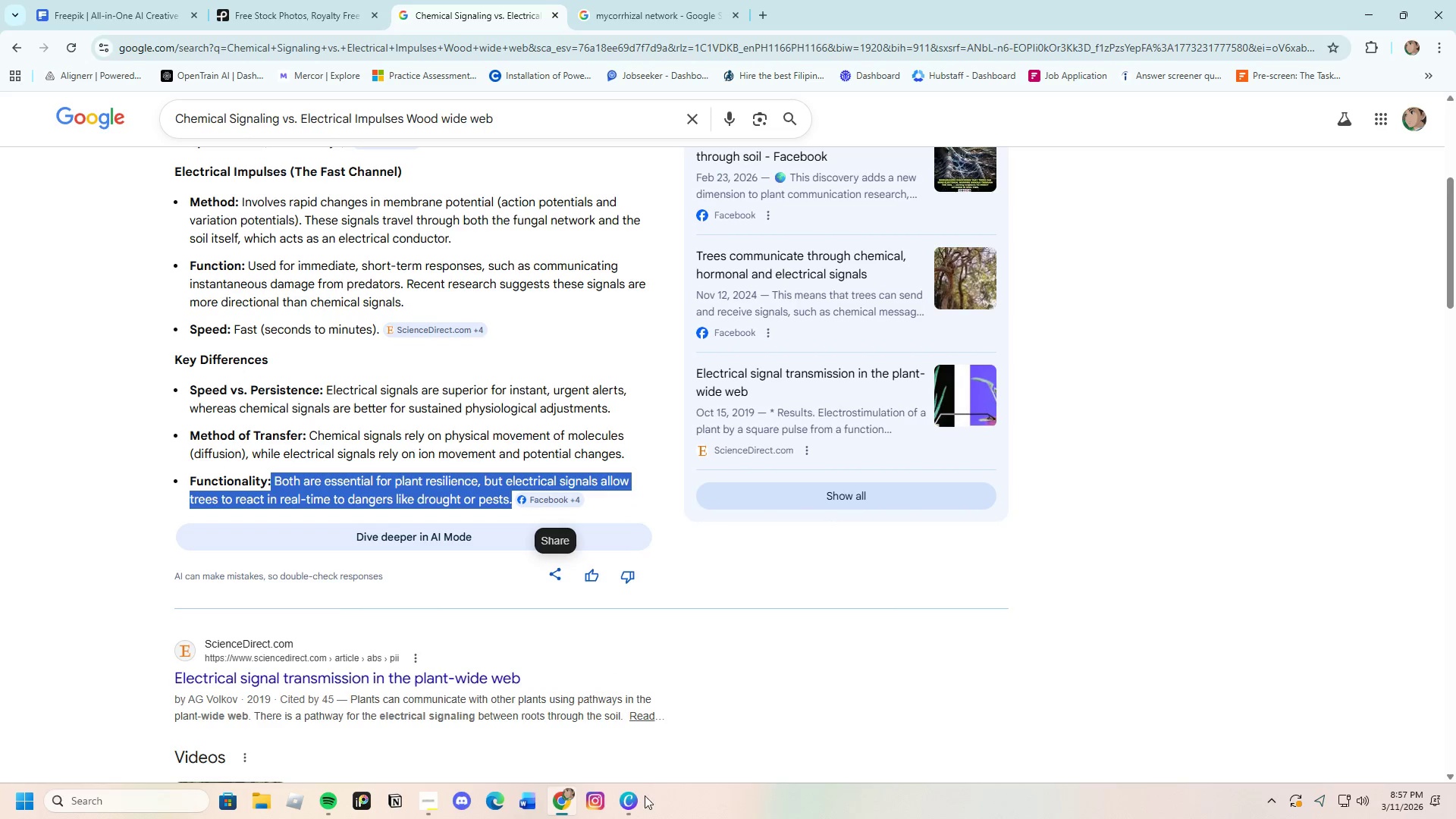 
left_click([632, 798])
 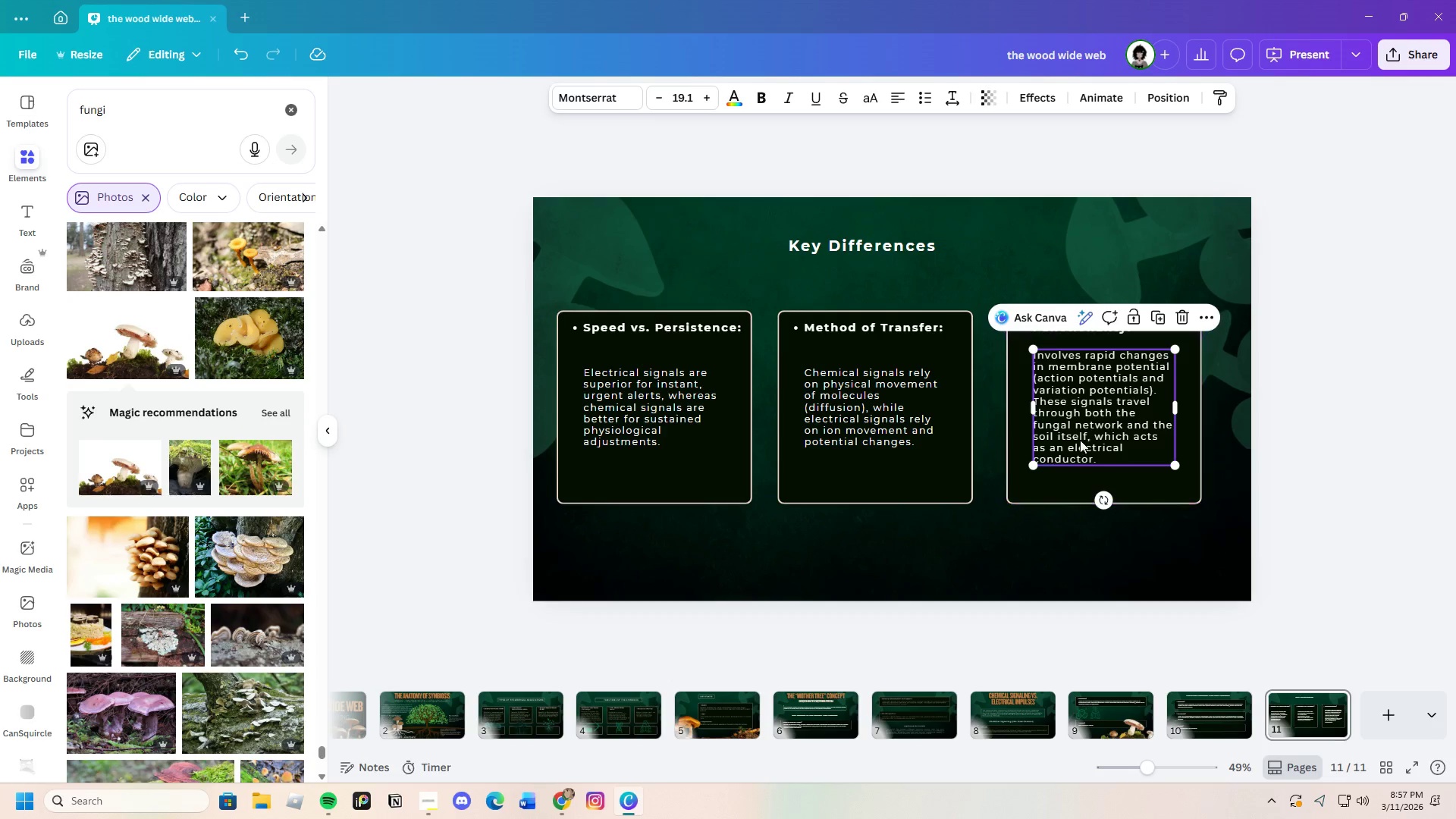 
double_click([1081, 440])
 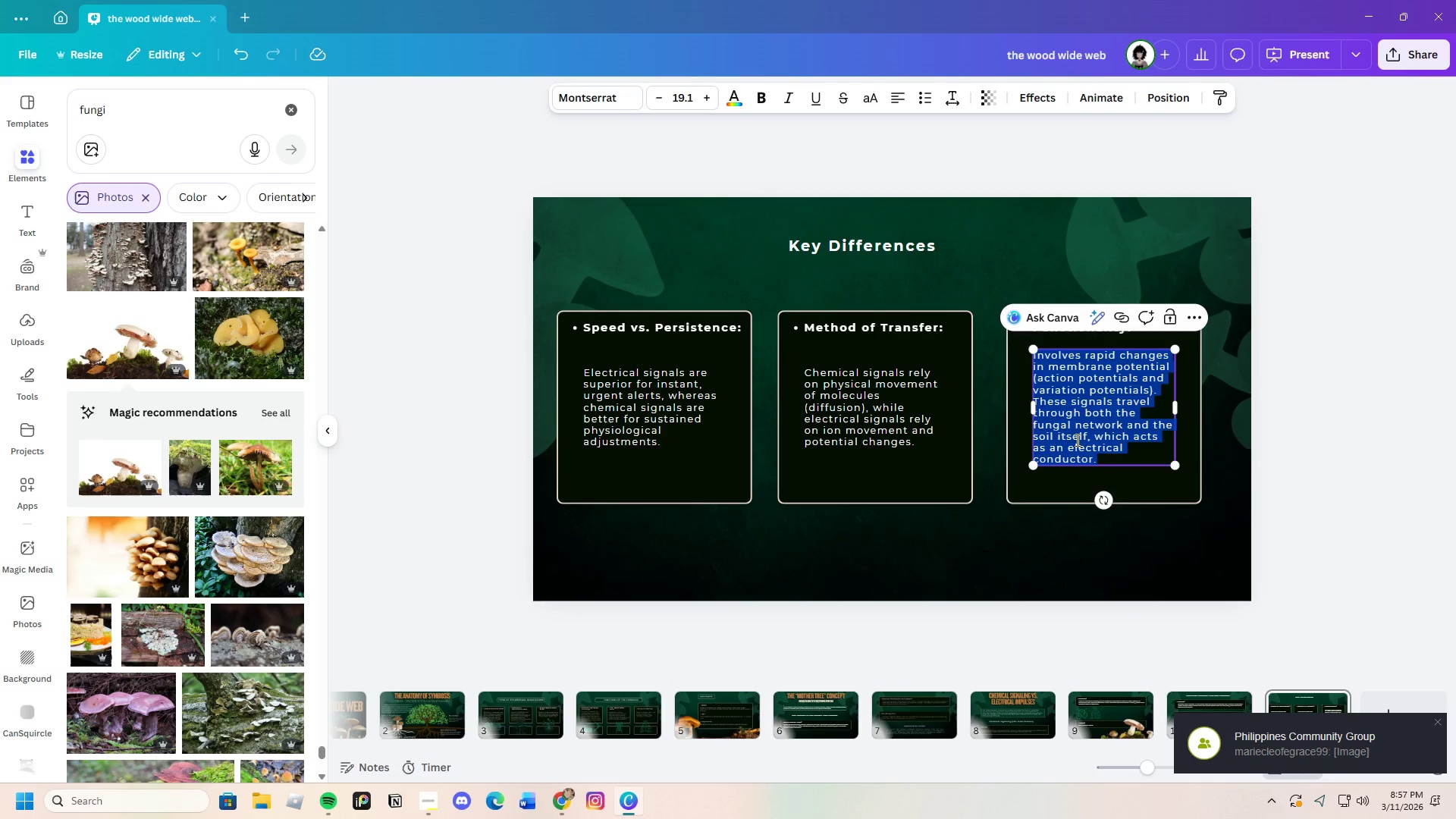 
key(Backspace)
 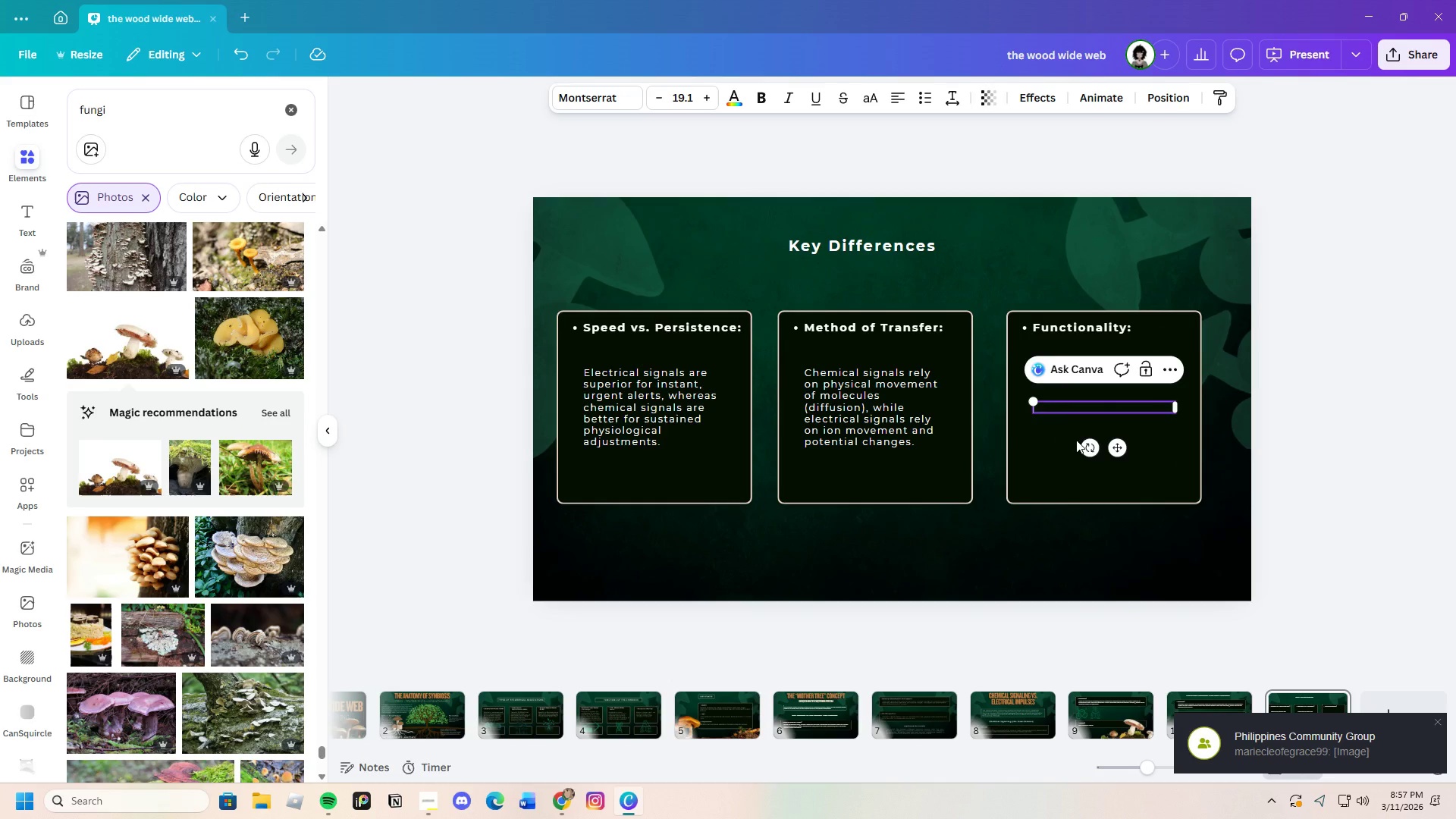 
key(Control+V)
 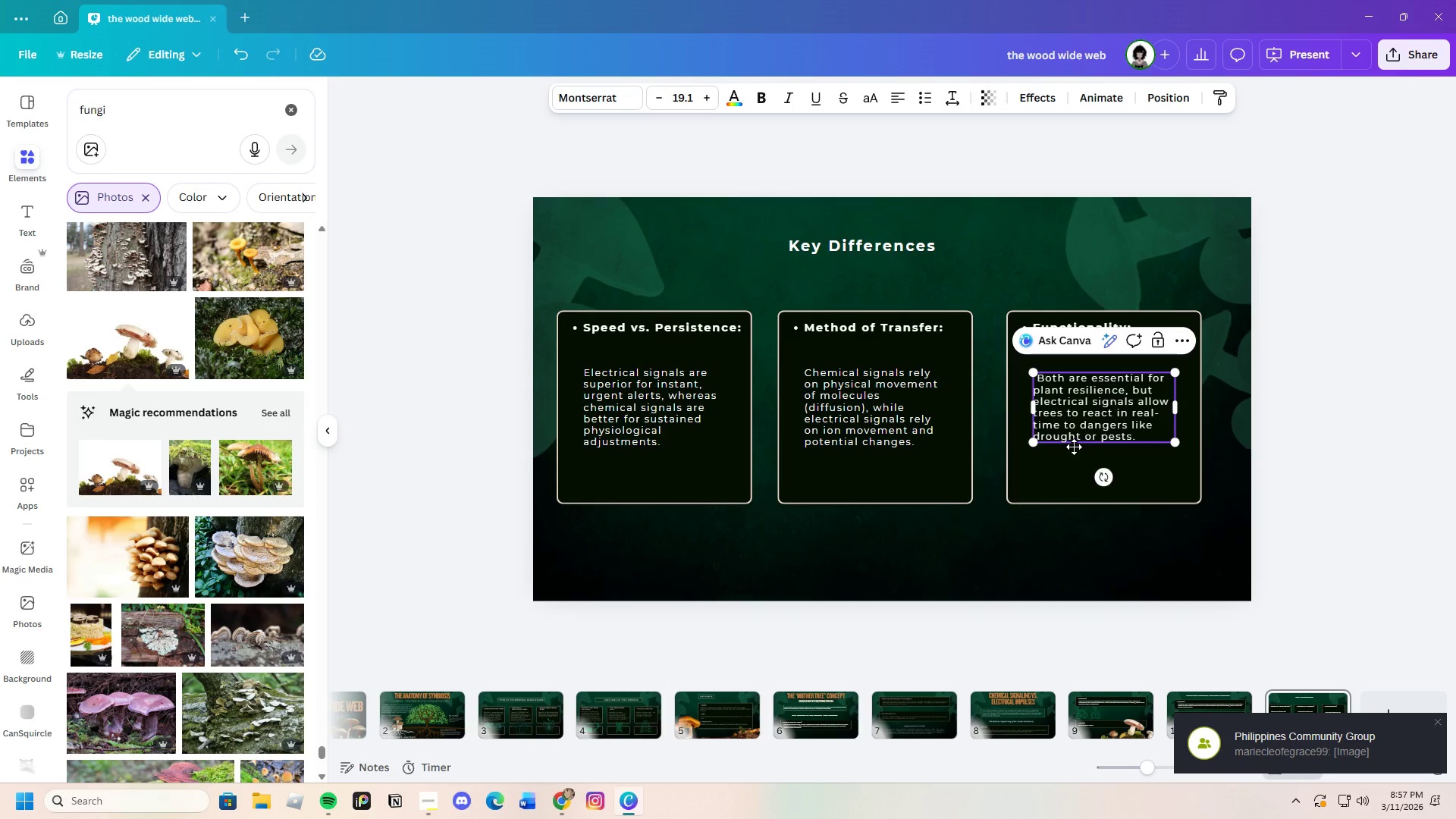 
left_click([1068, 475])
 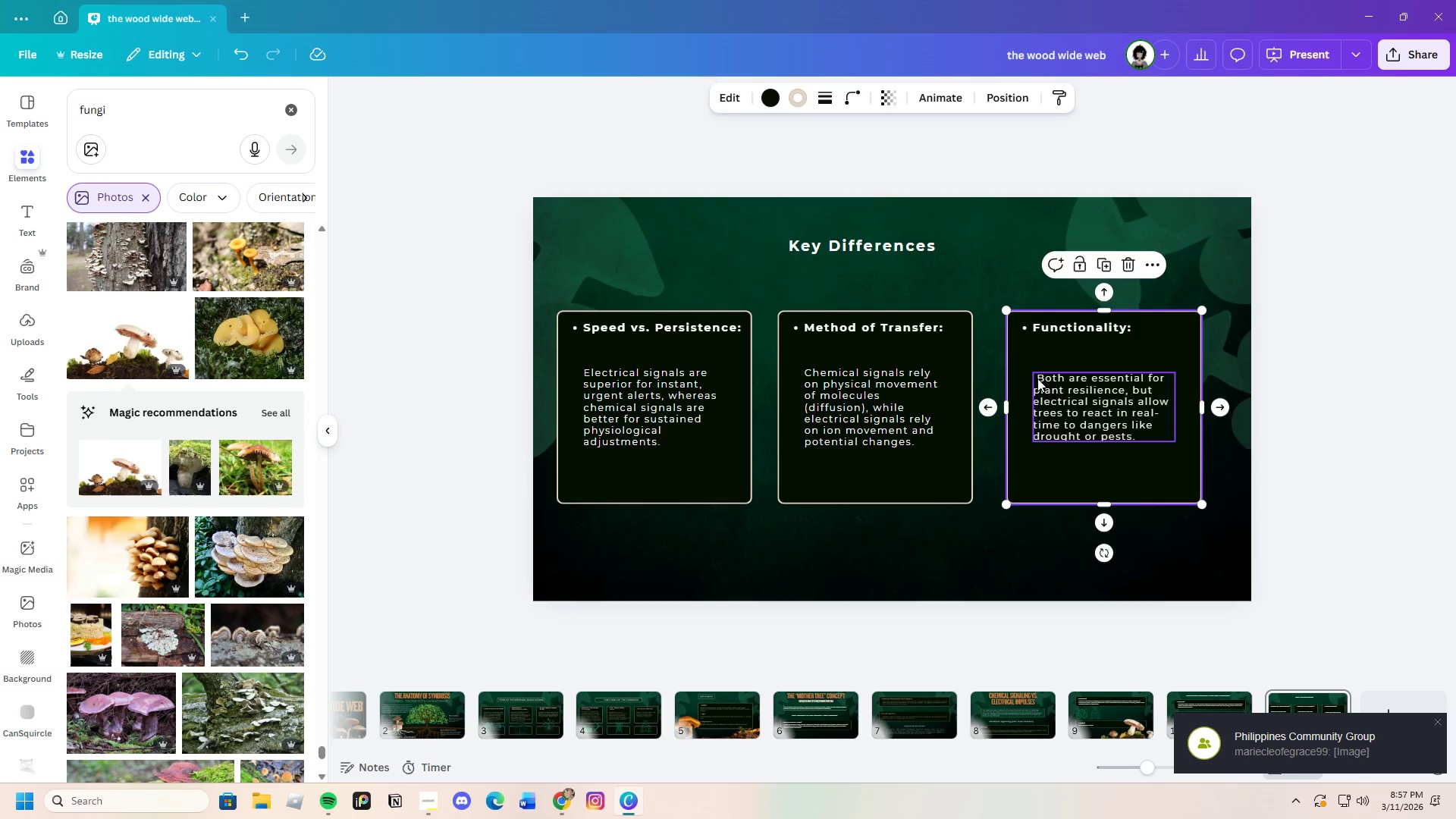 
double_click([1037, 378])
 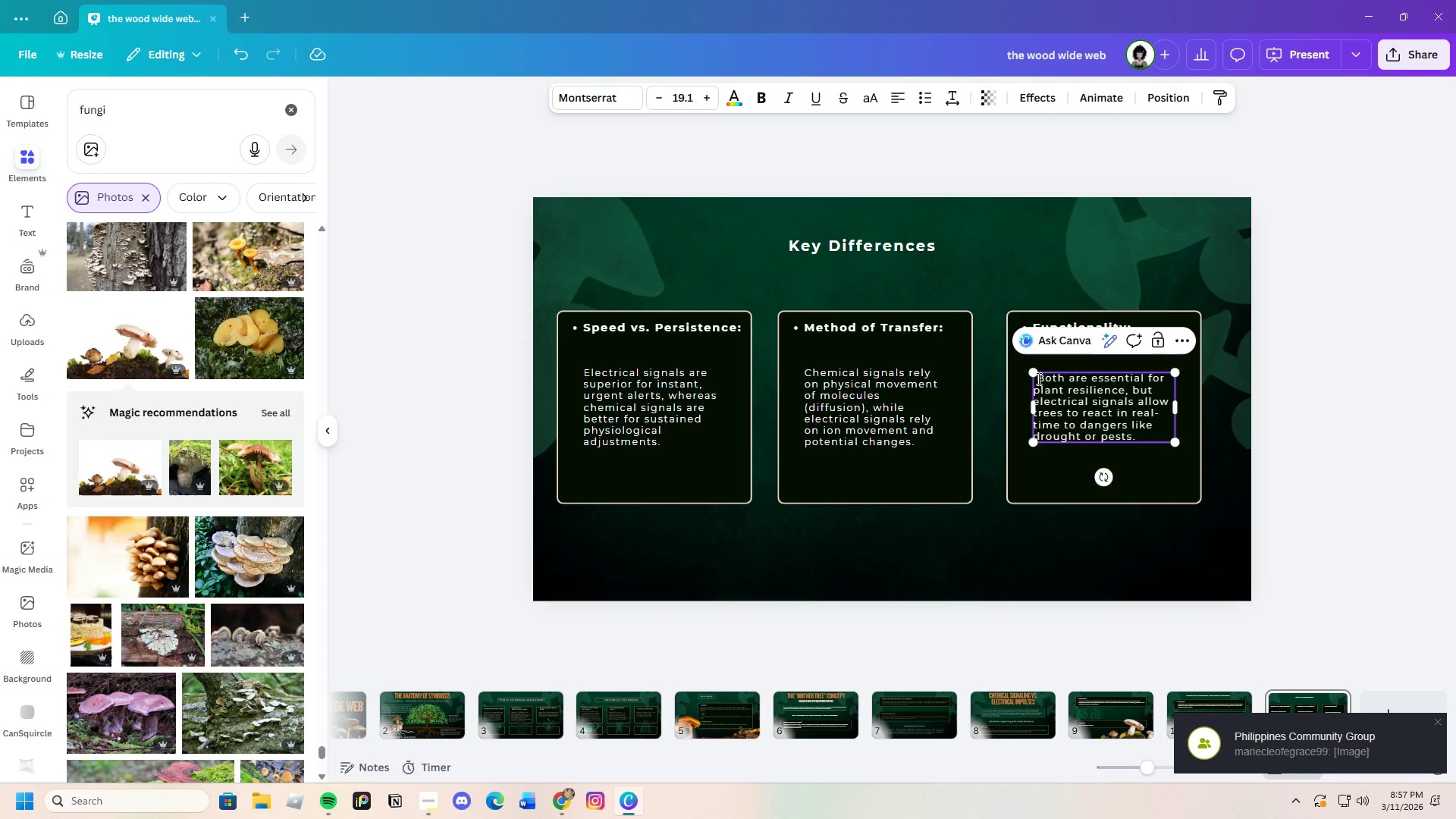 
key(Backspace)
 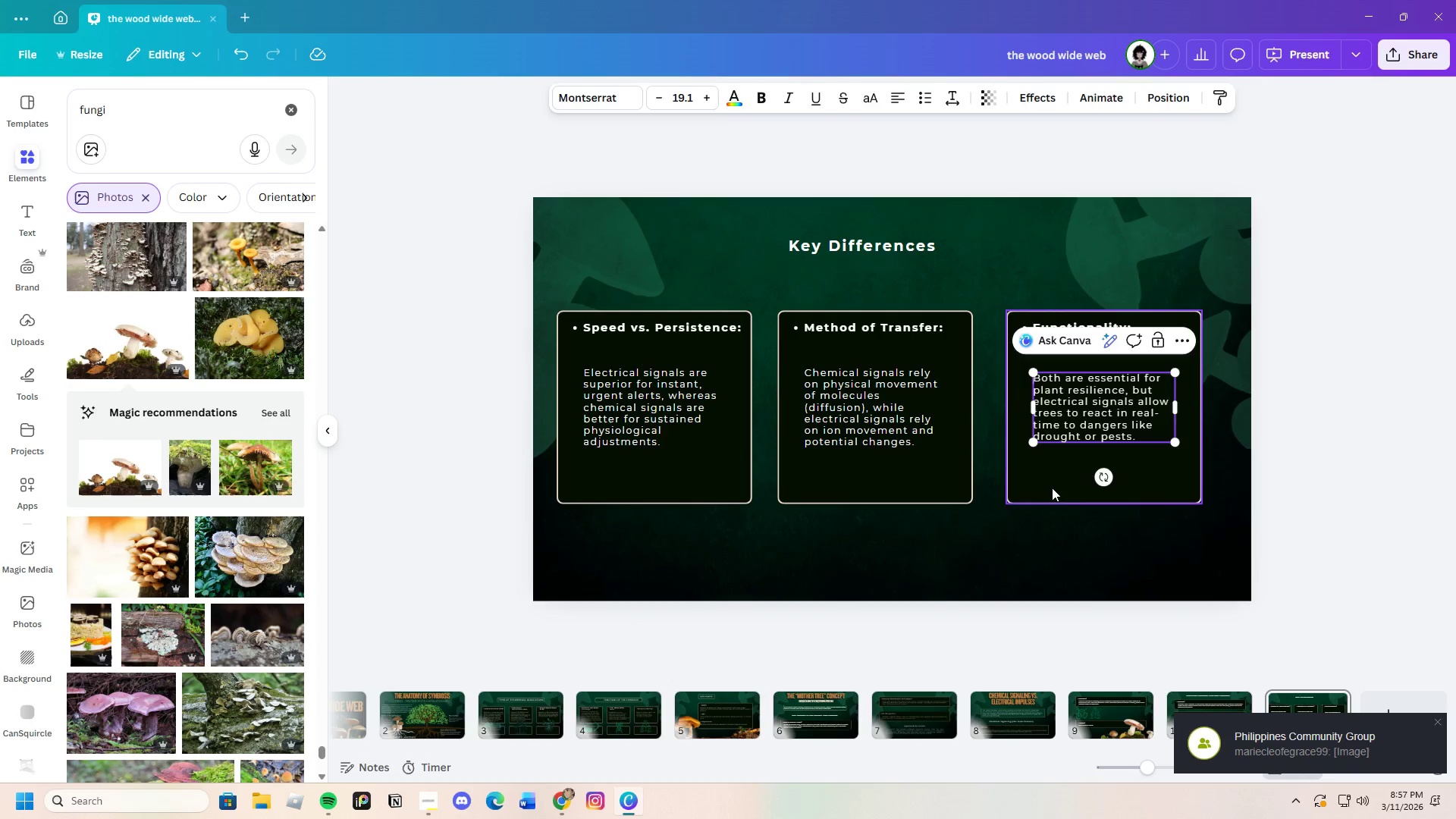 
left_click([1051, 487])
 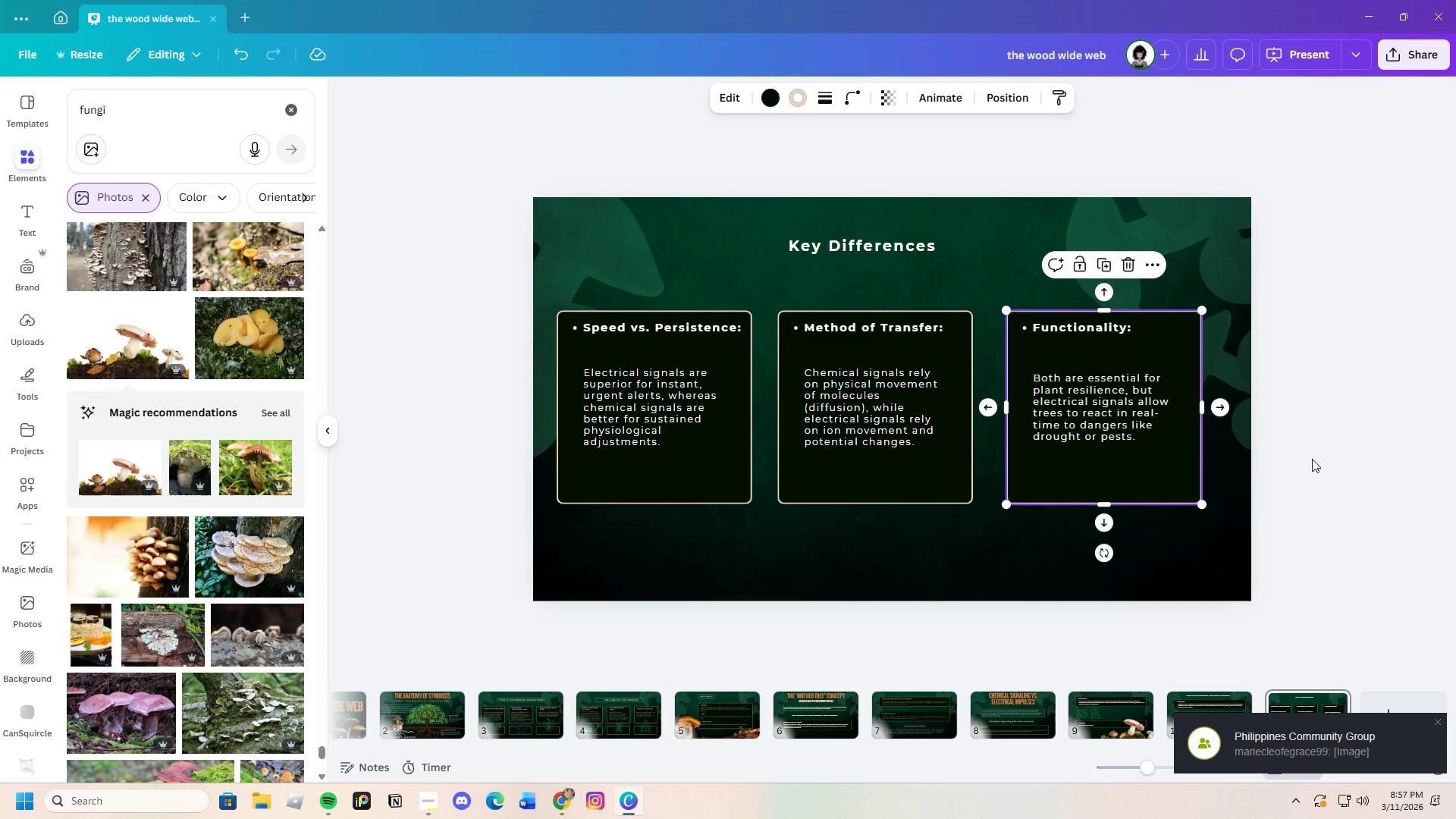 
left_click([1370, 457])
 